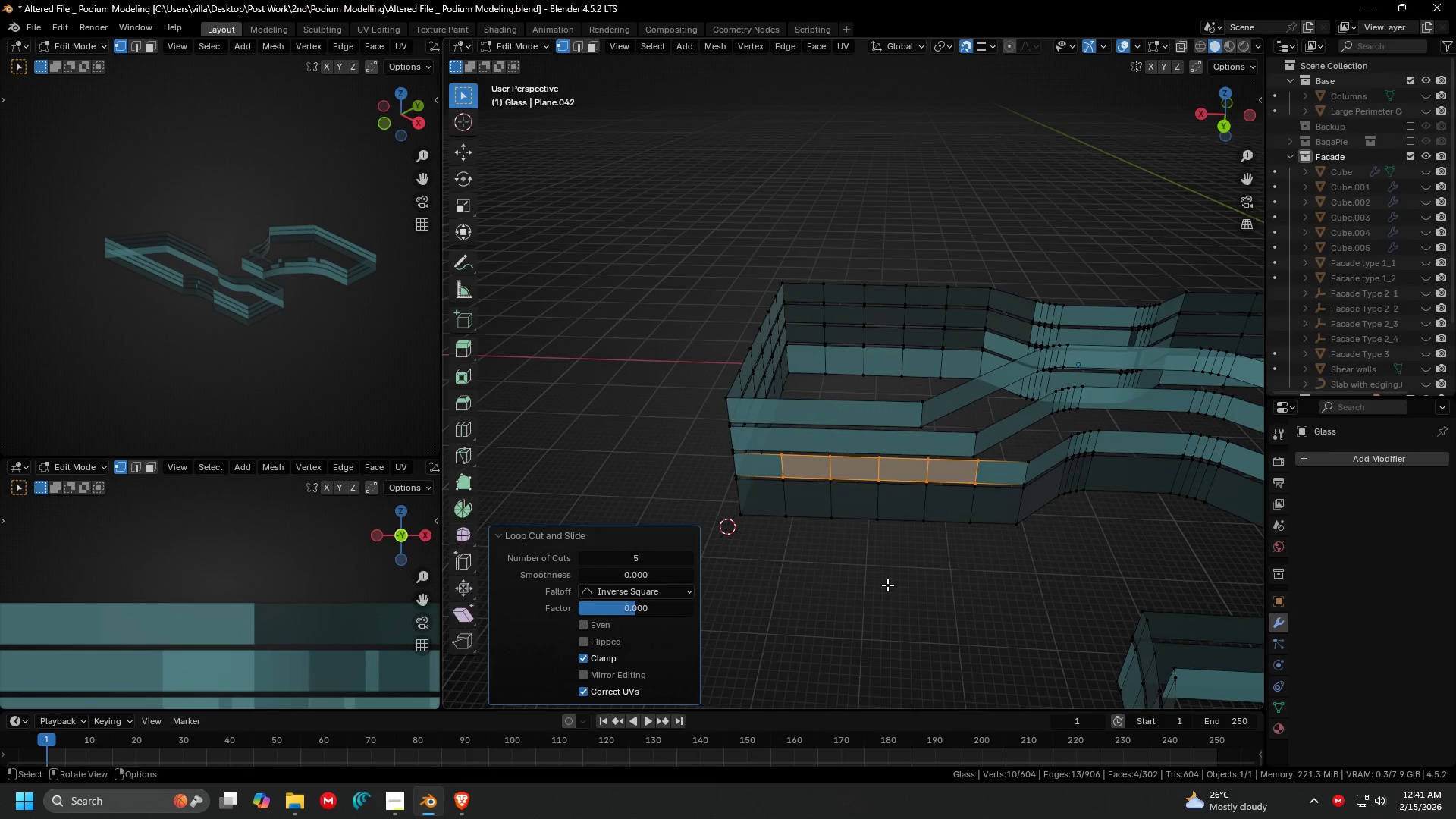 
left_click([887, 585])
 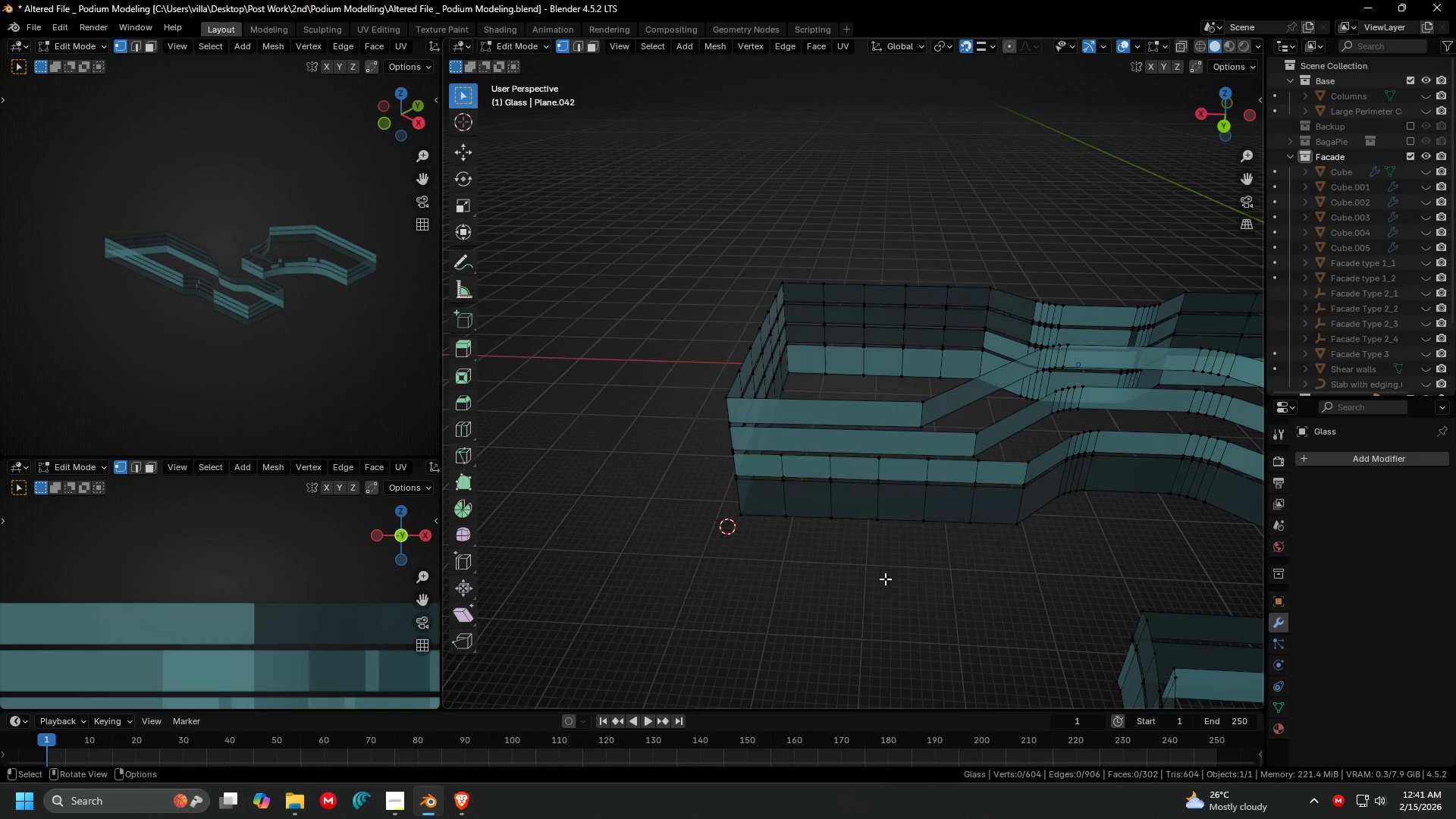 
key(Control+ControlLeft)
 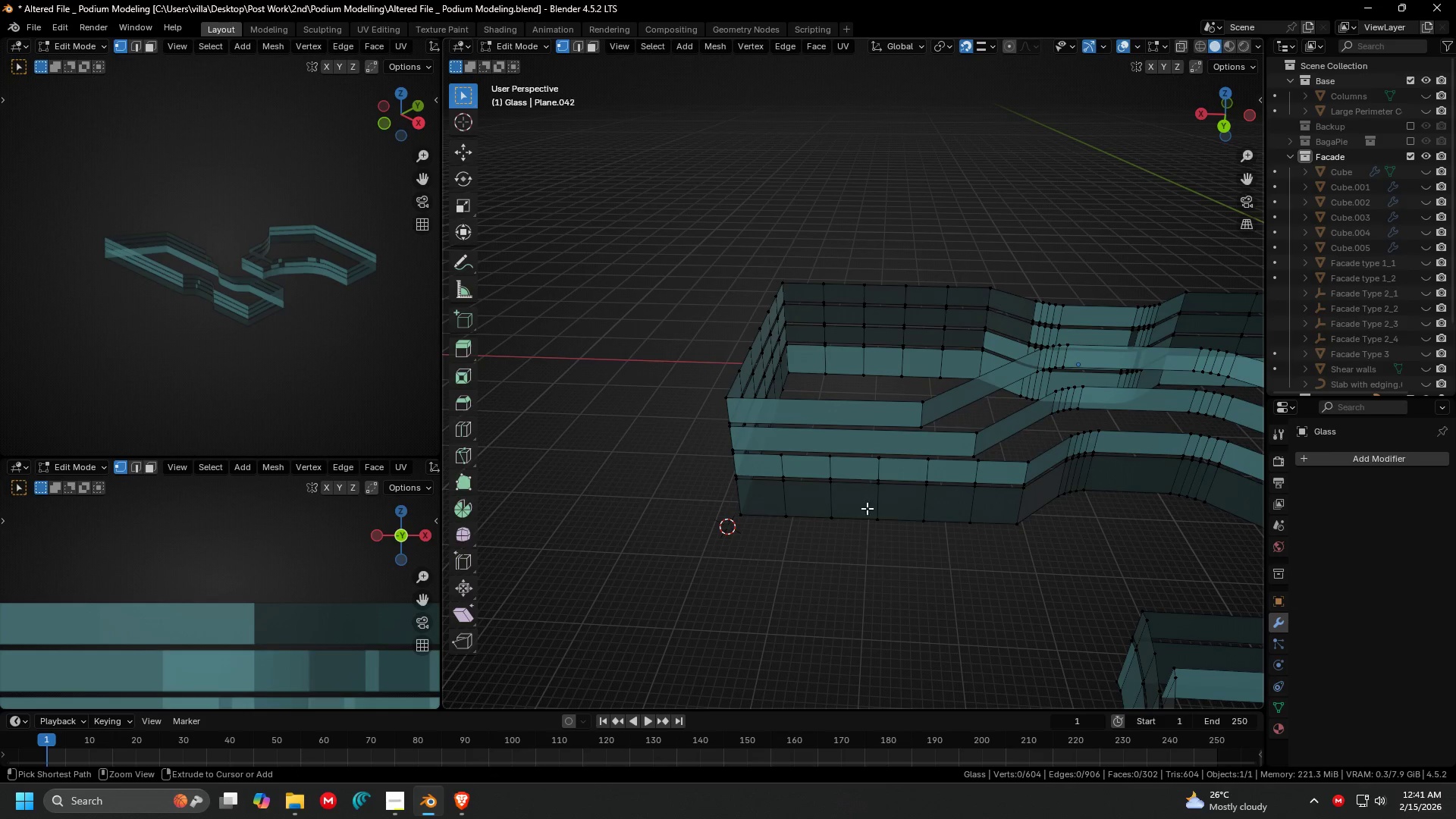 
key(Control+R)
 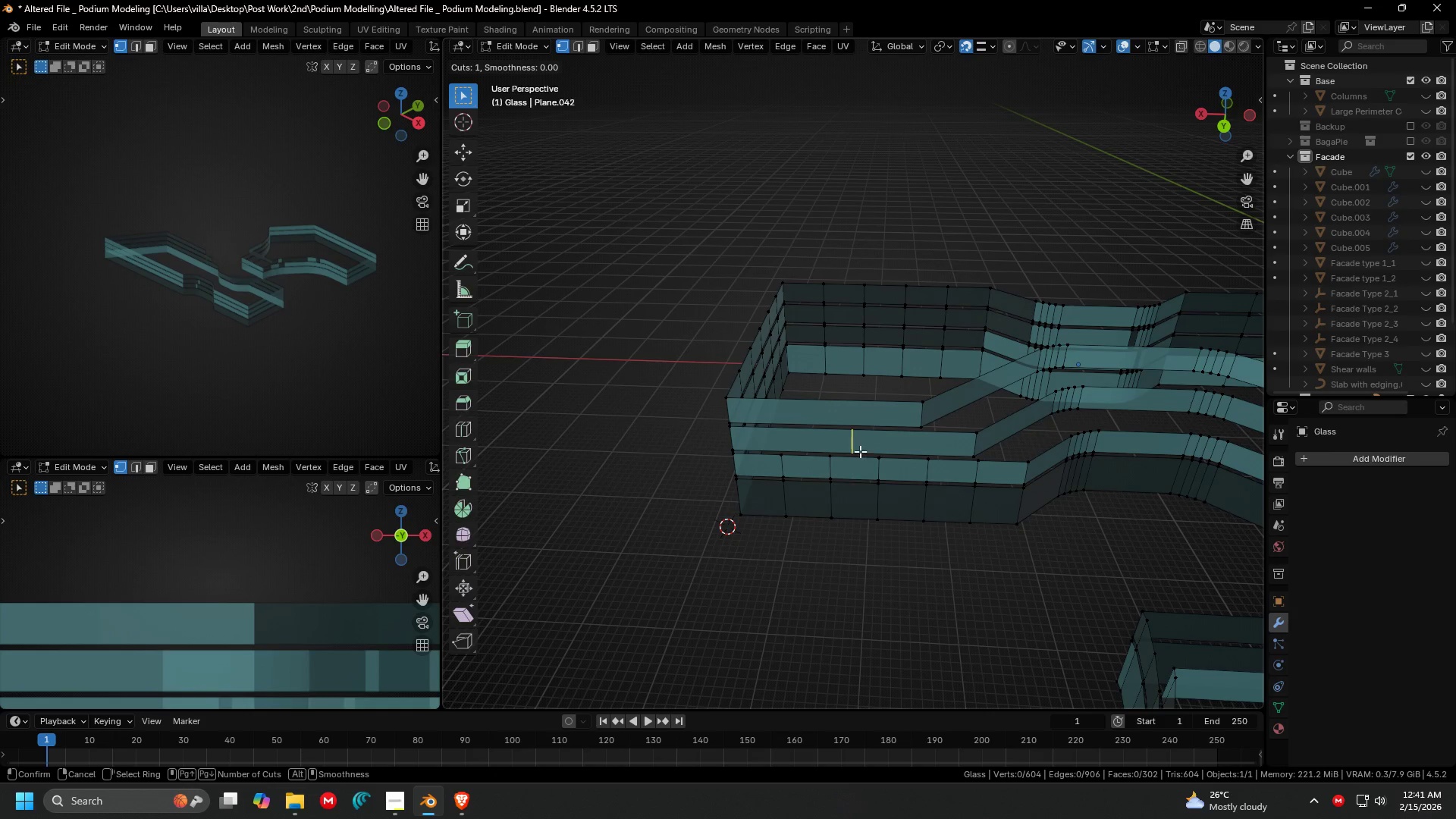 
scroll: coordinate [860, 451], scroll_direction: up, amount: 4.0
 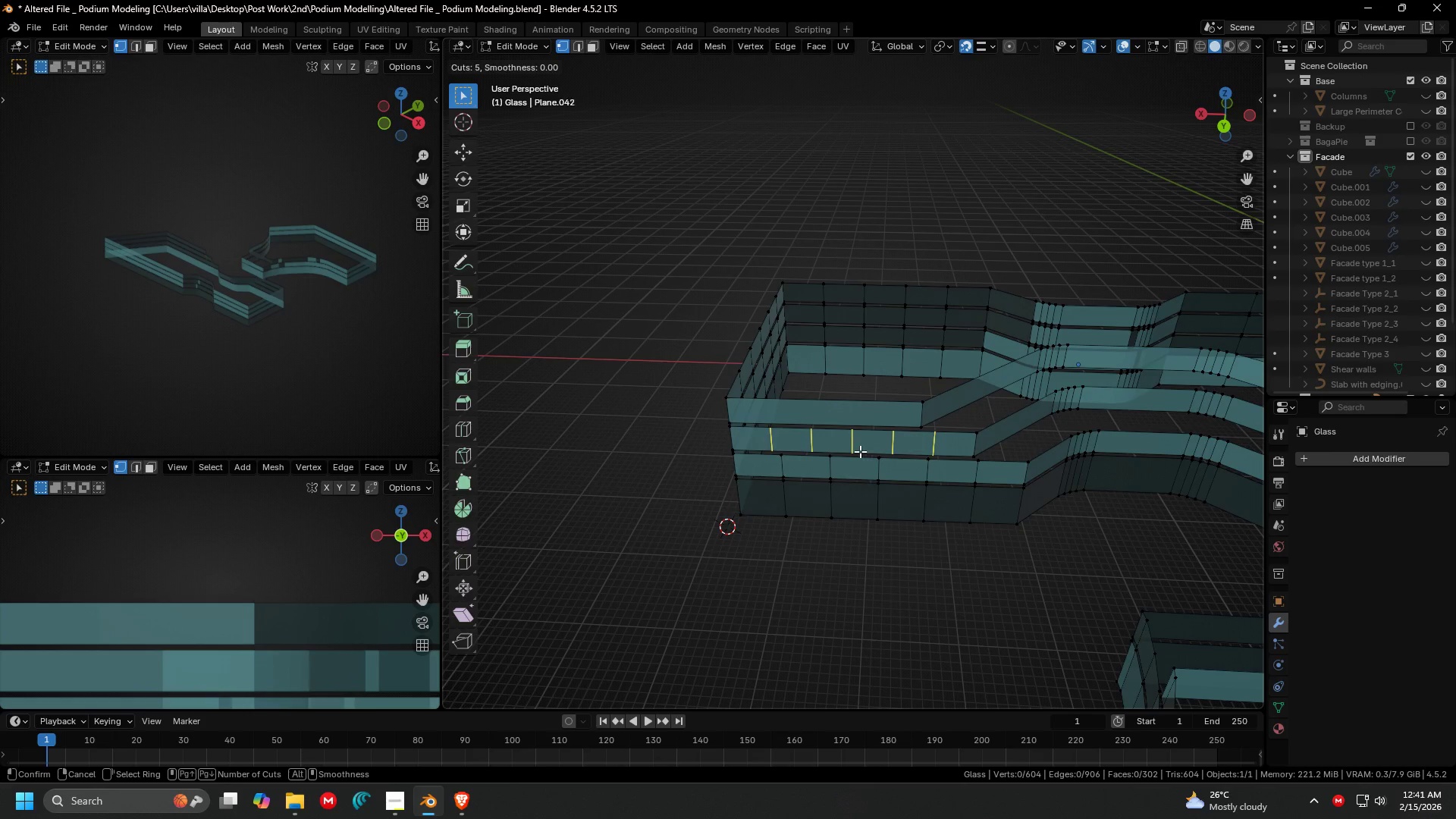 
left_click([860, 451])
 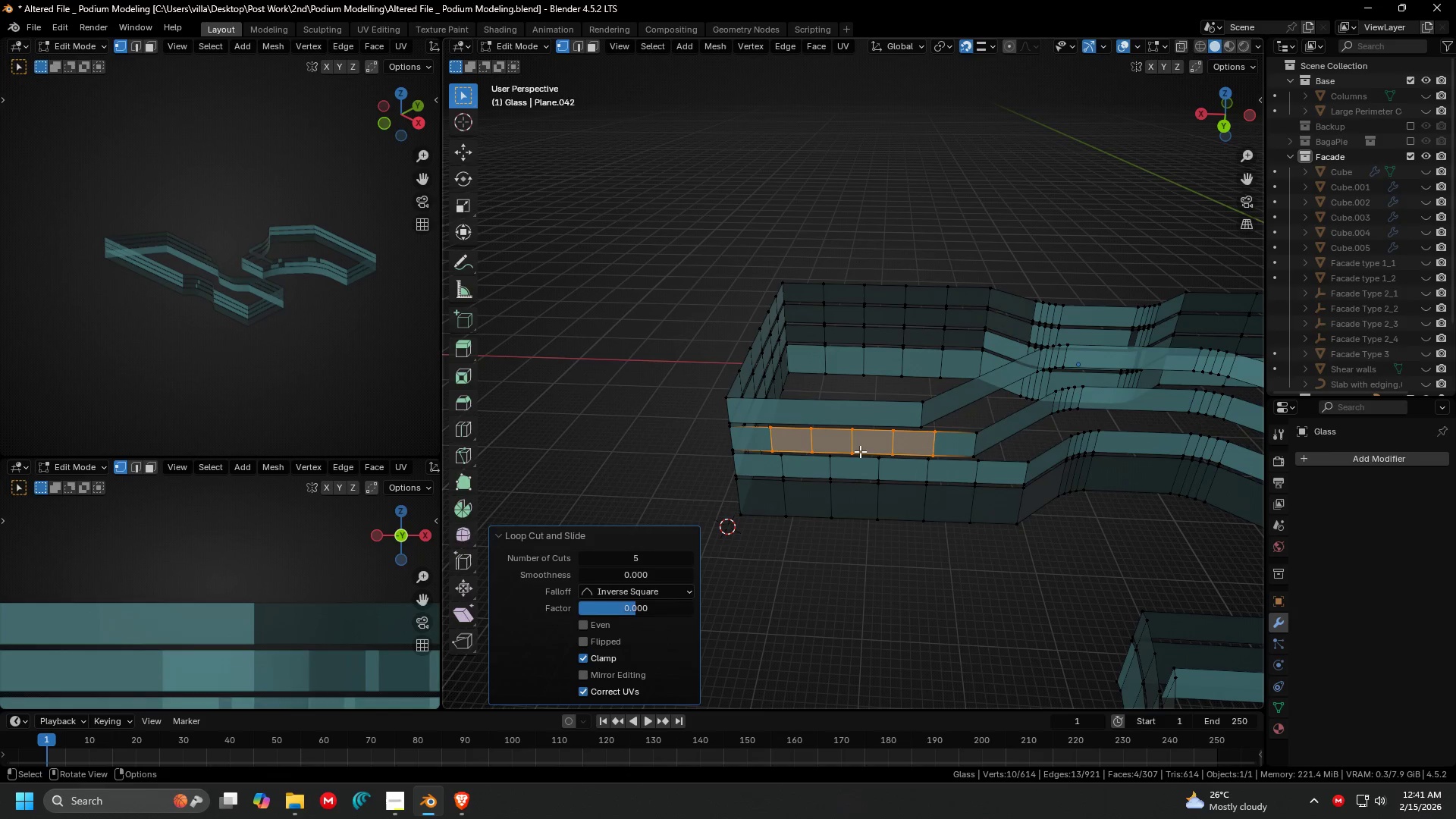 
right_click([860, 451])
 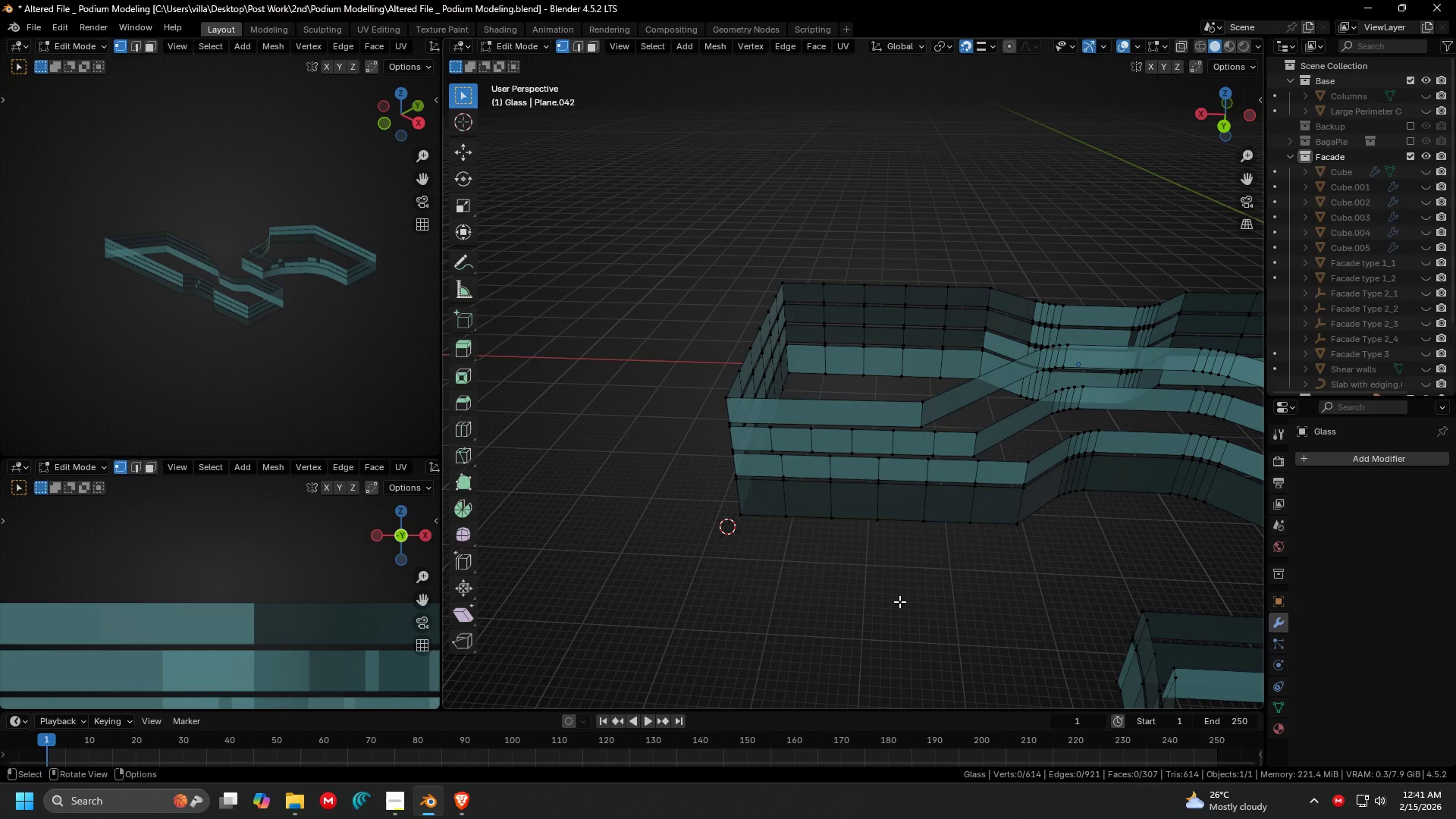 
key(Control+R)
 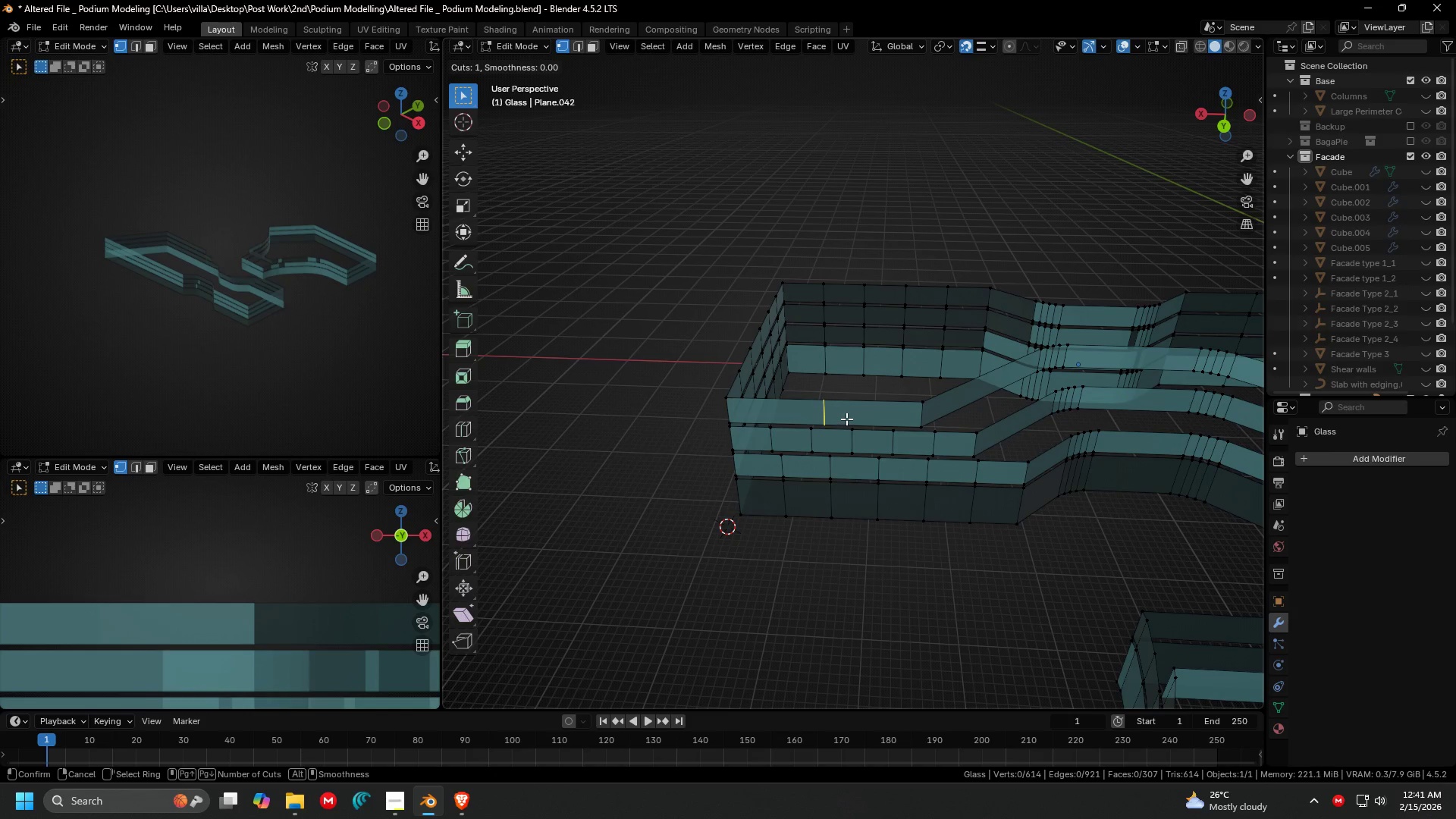 
scroll: coordinate [846, 419], scroll_direction: up, amount: 3.0
 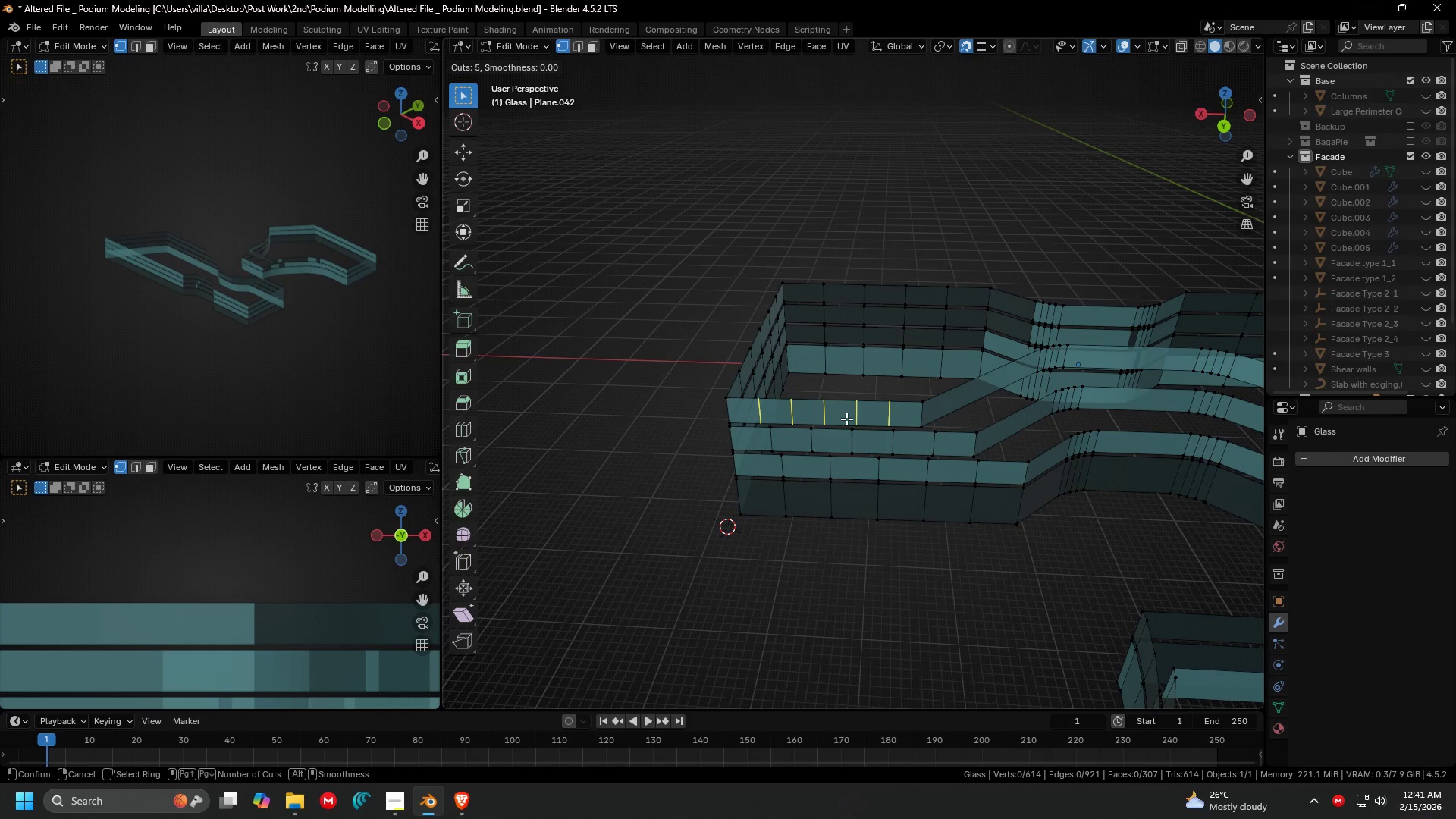 
left_click([846, 419])
 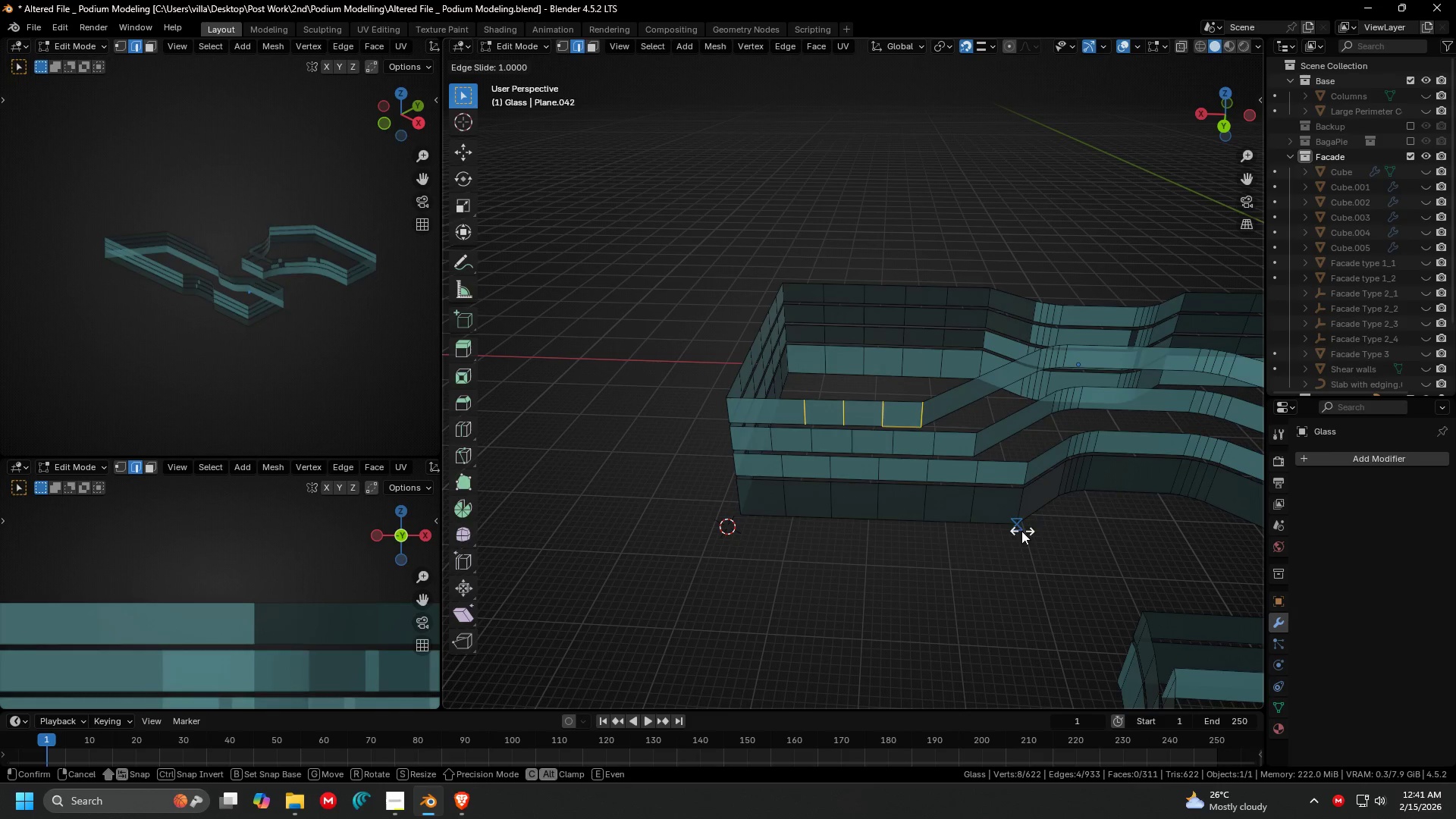 
scroll: coordinate [846, 419], scroll_direction: down, amount: 1.0
 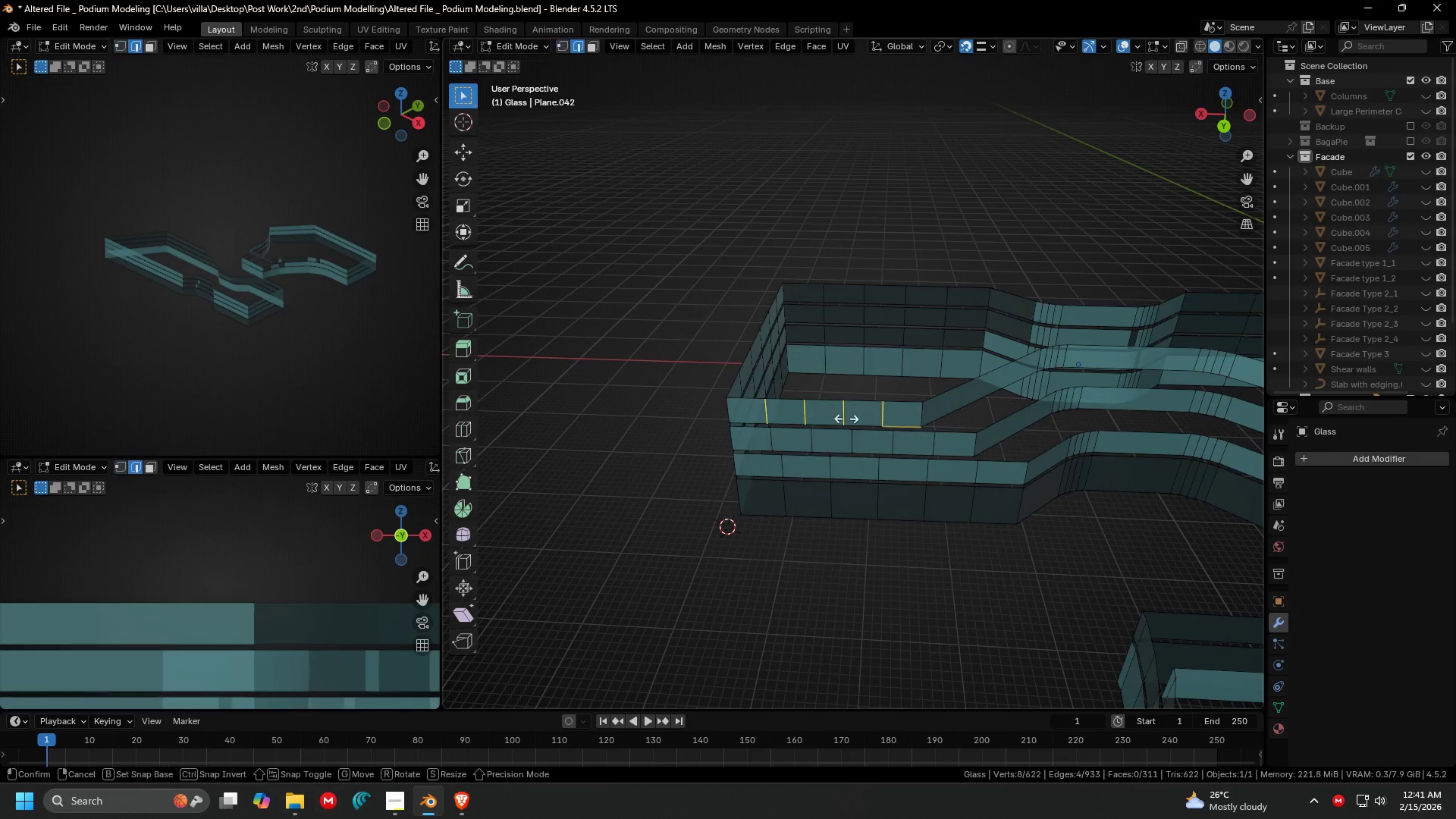 
right_click([1016, 531])
 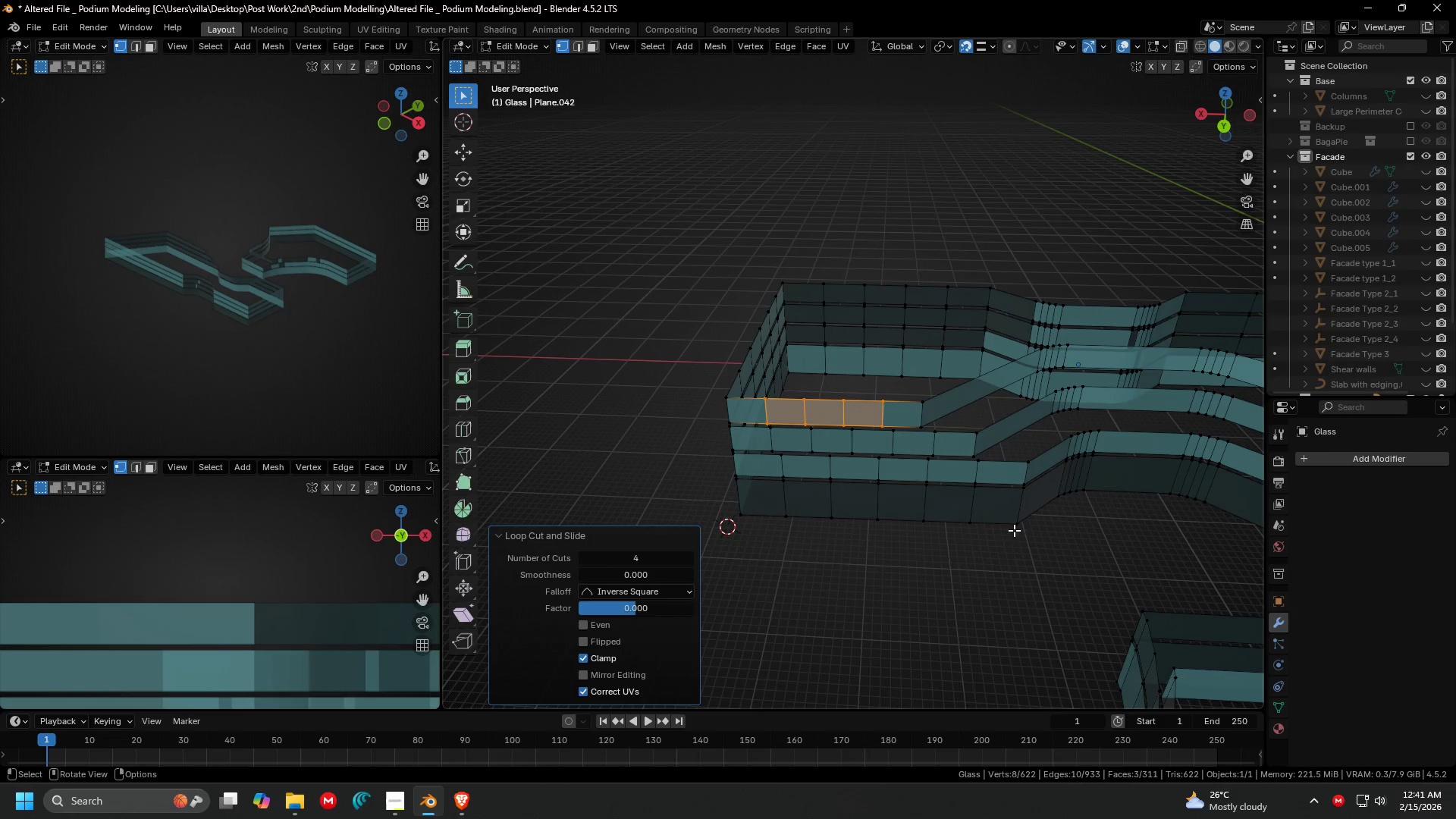 
key(Shift+ShiftLeft)
 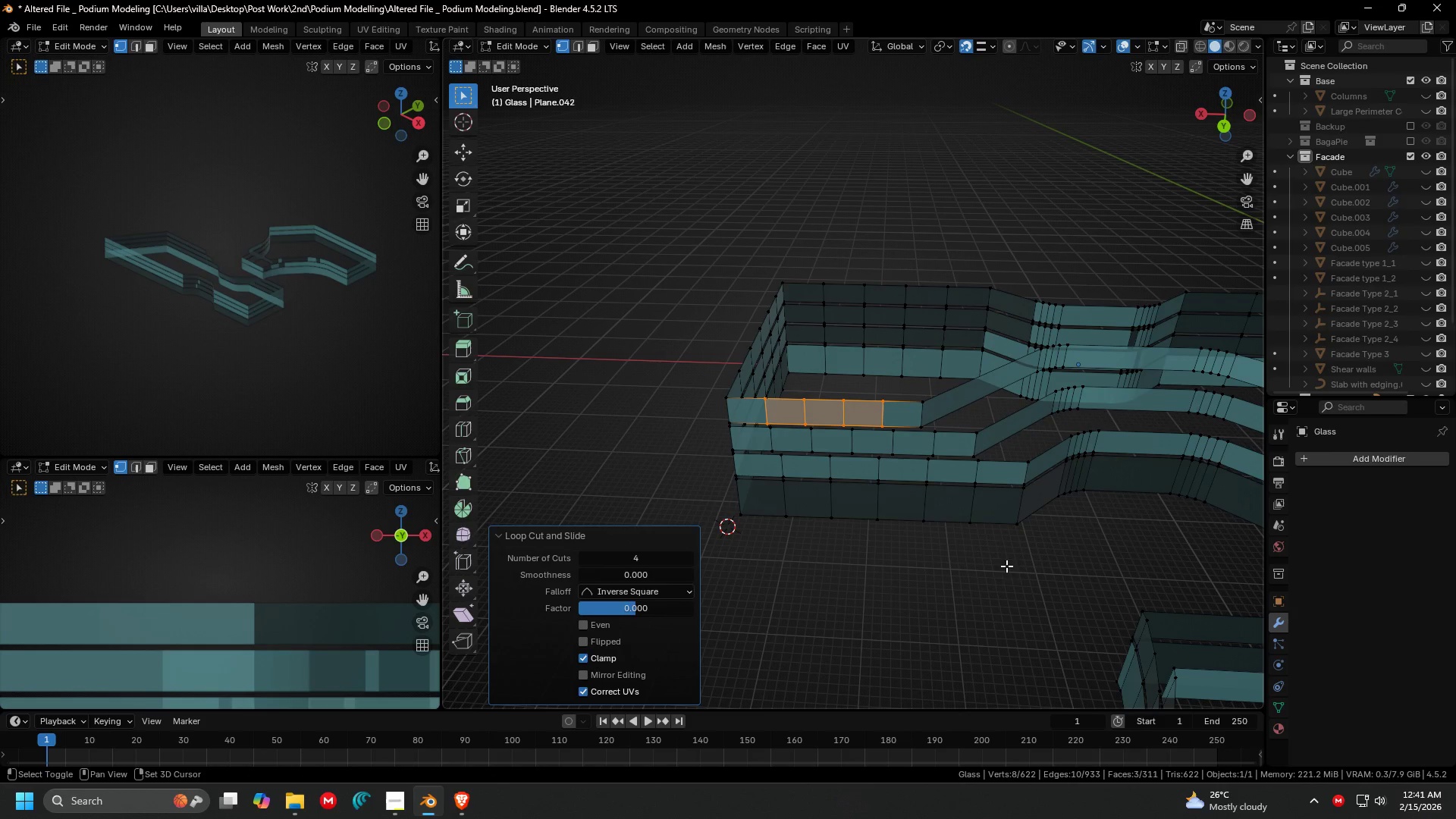 
left_click([1006, 570])
 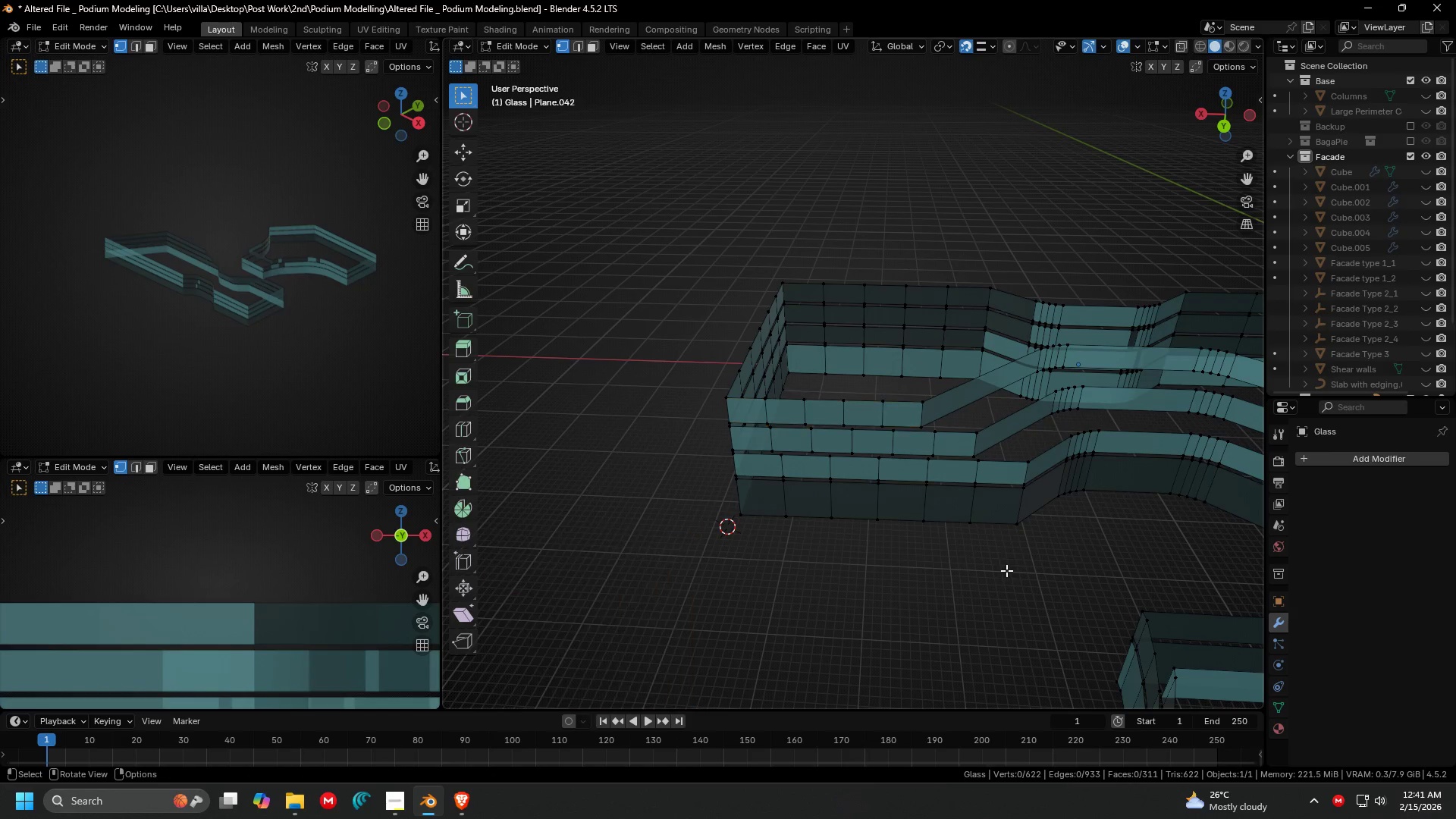 
hold_key(key=ShiftLeft, duration=0.41)
 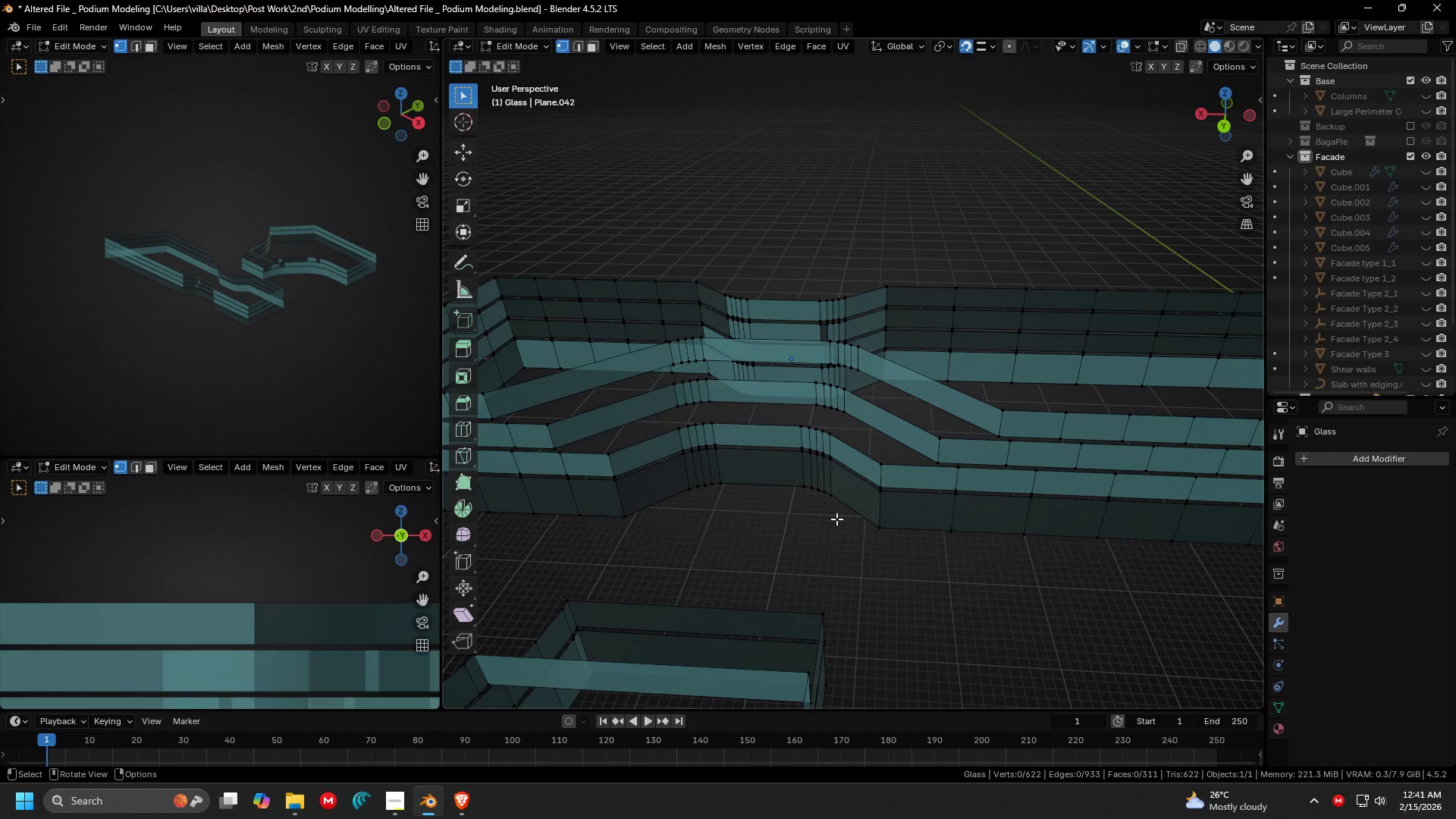 
key(Shift+ShiftLeft)
 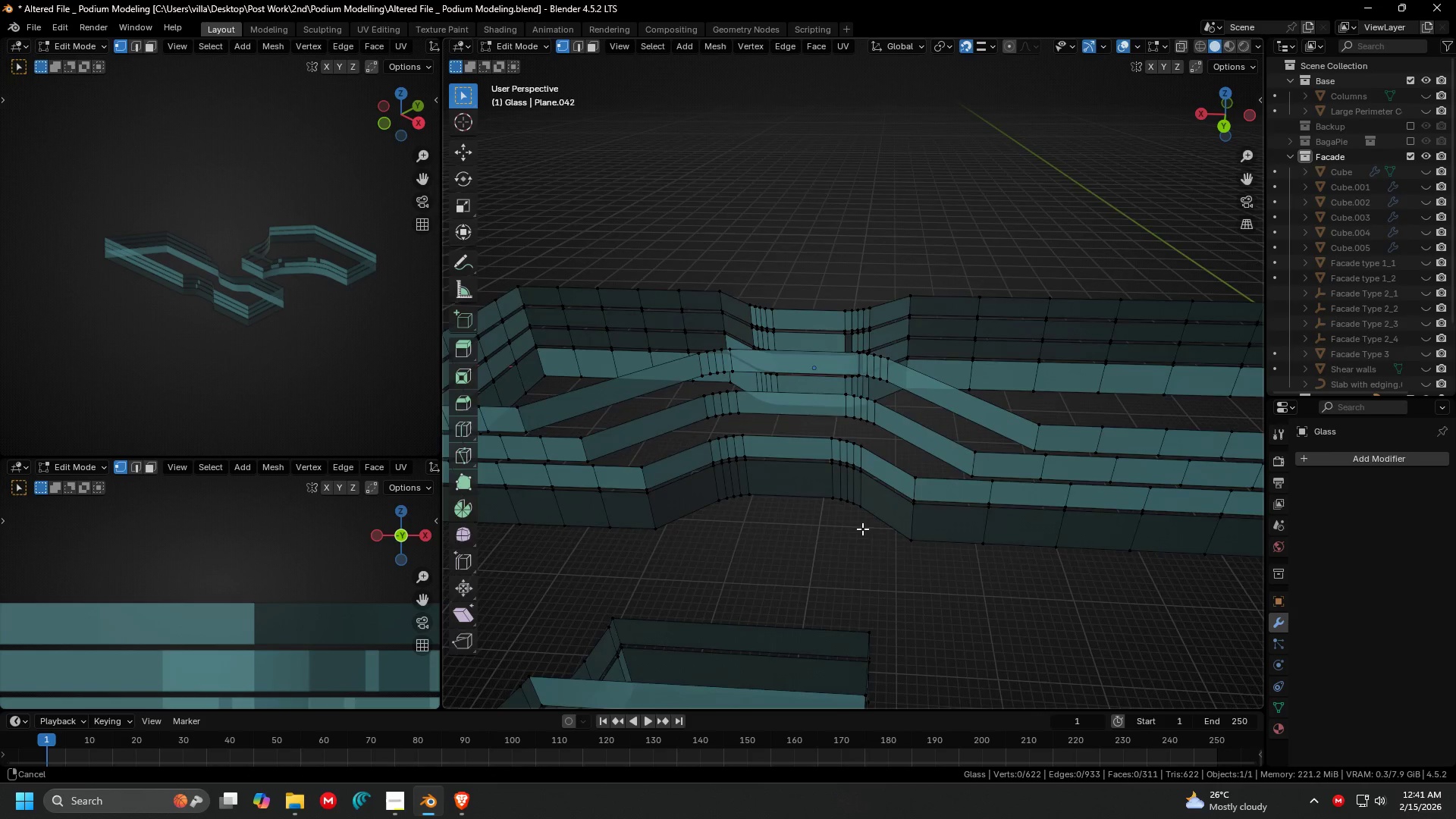 
hold_key(key=ShiftLeft, duration=0.42)
 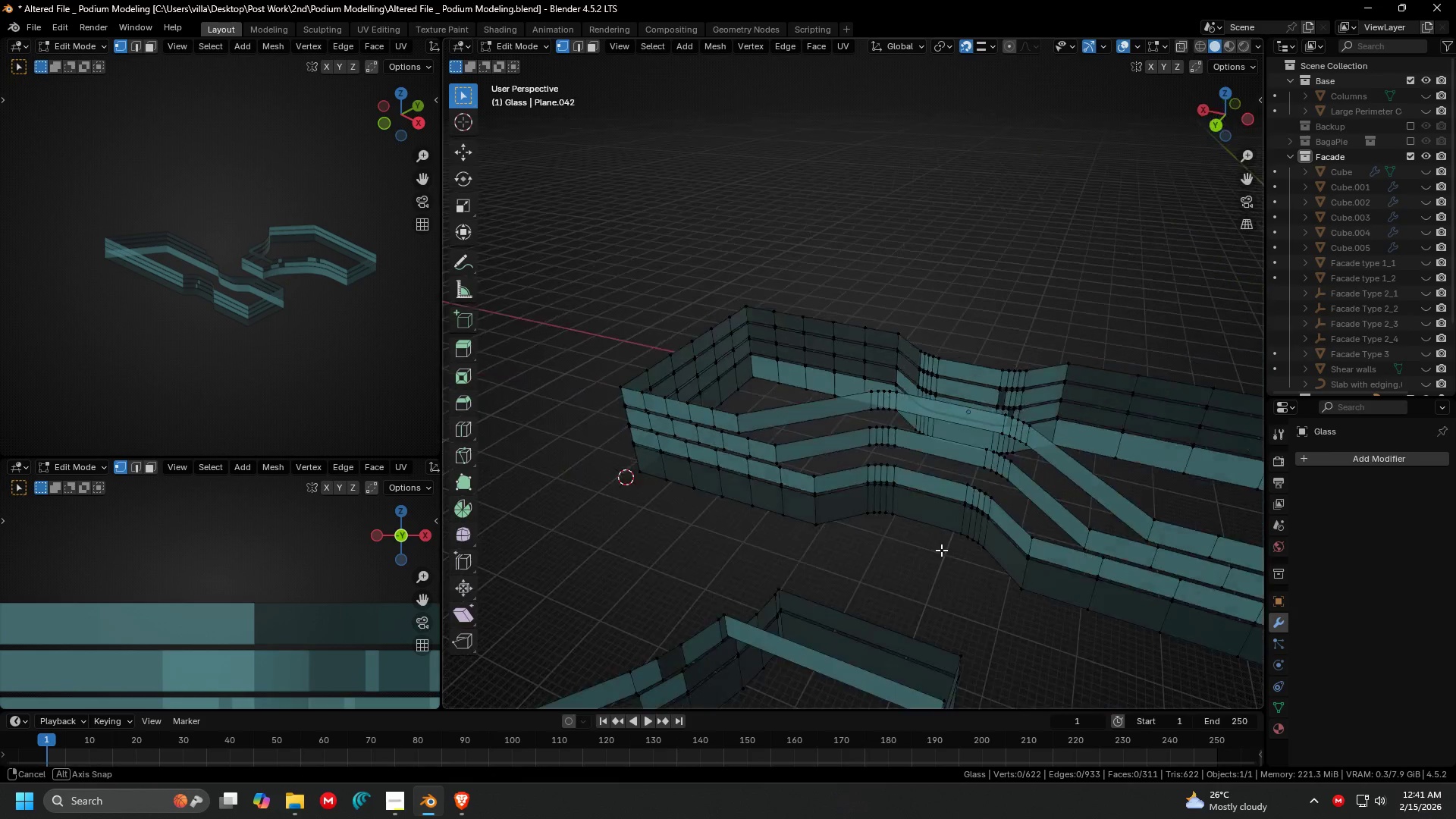 
scroll: coordinate [862, 529], scroll_direction: down, amount: 1.0
 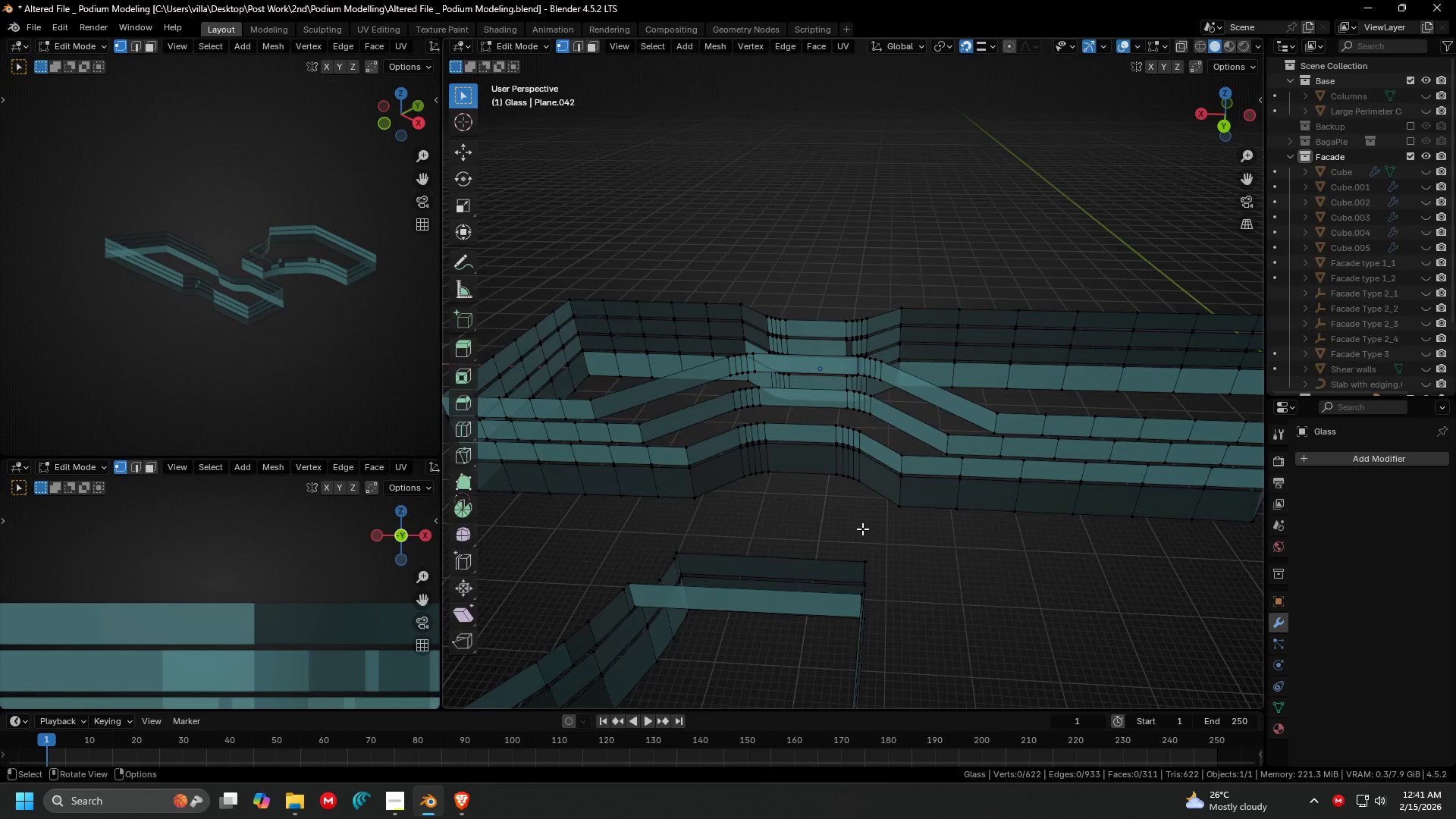 
key(Shift+ShiftLeft)
 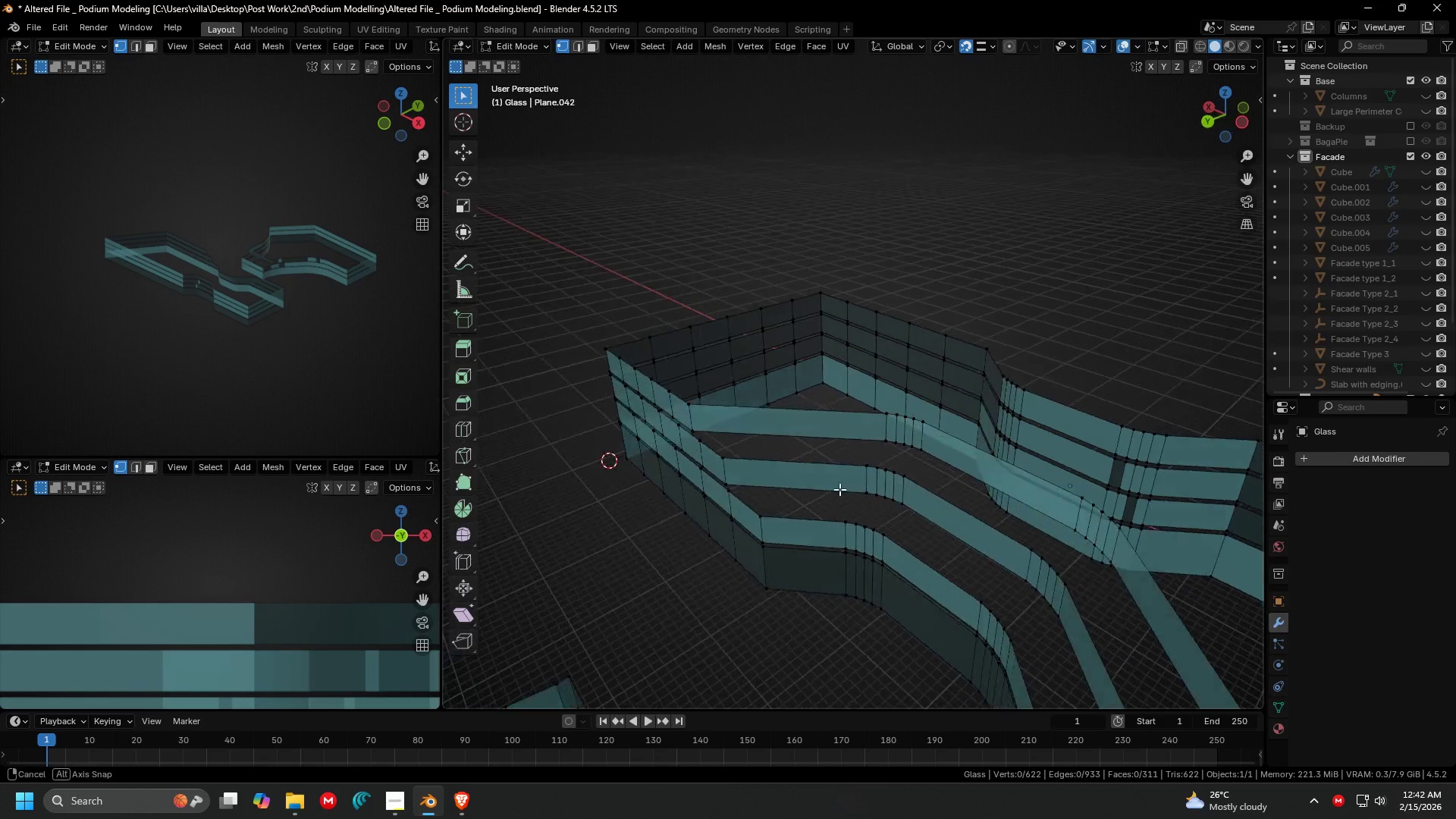 
scroll: coordinate [834, 494], scroll_direction: up, amount: 2.0
 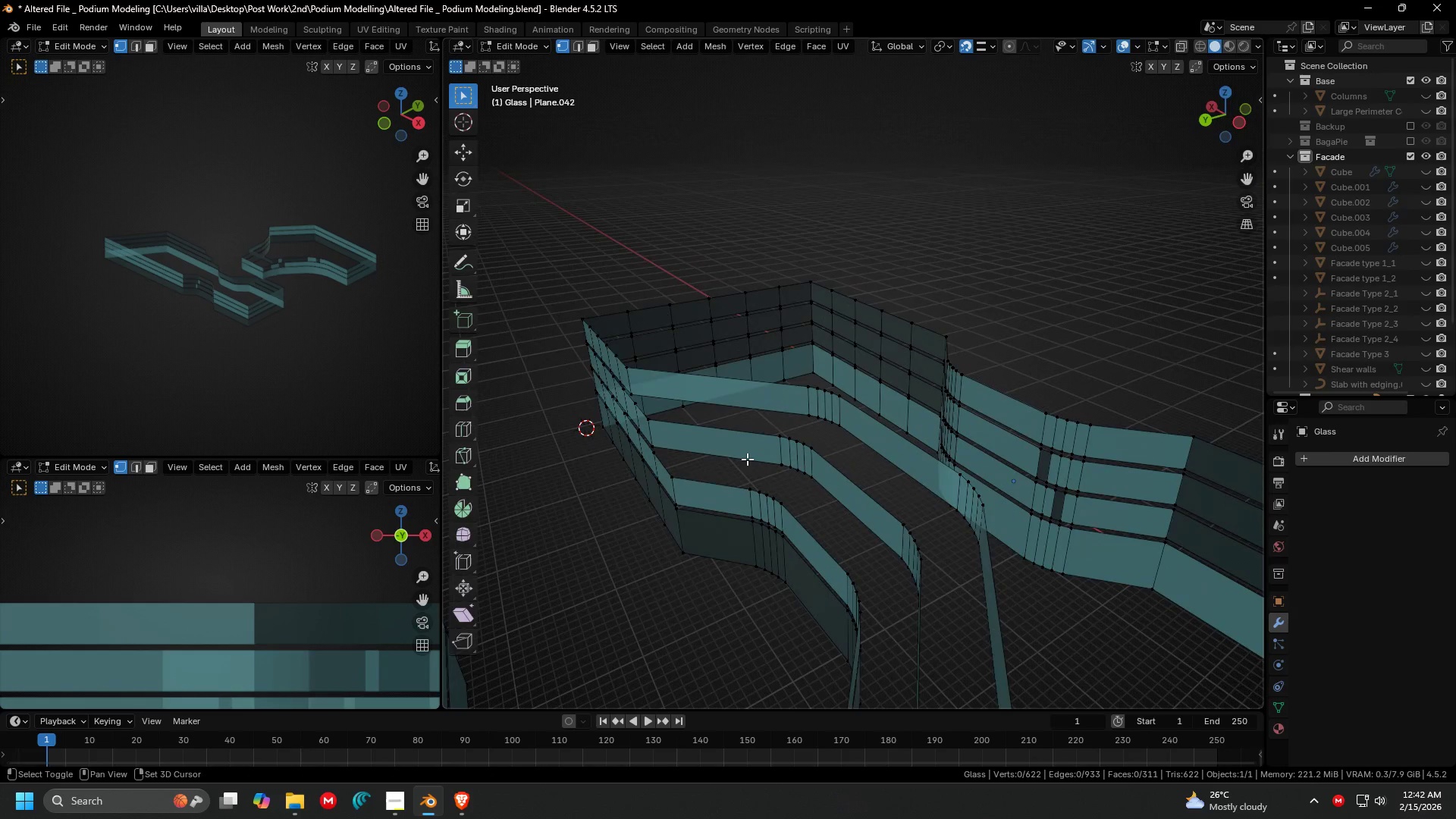 
key(Control+R)
 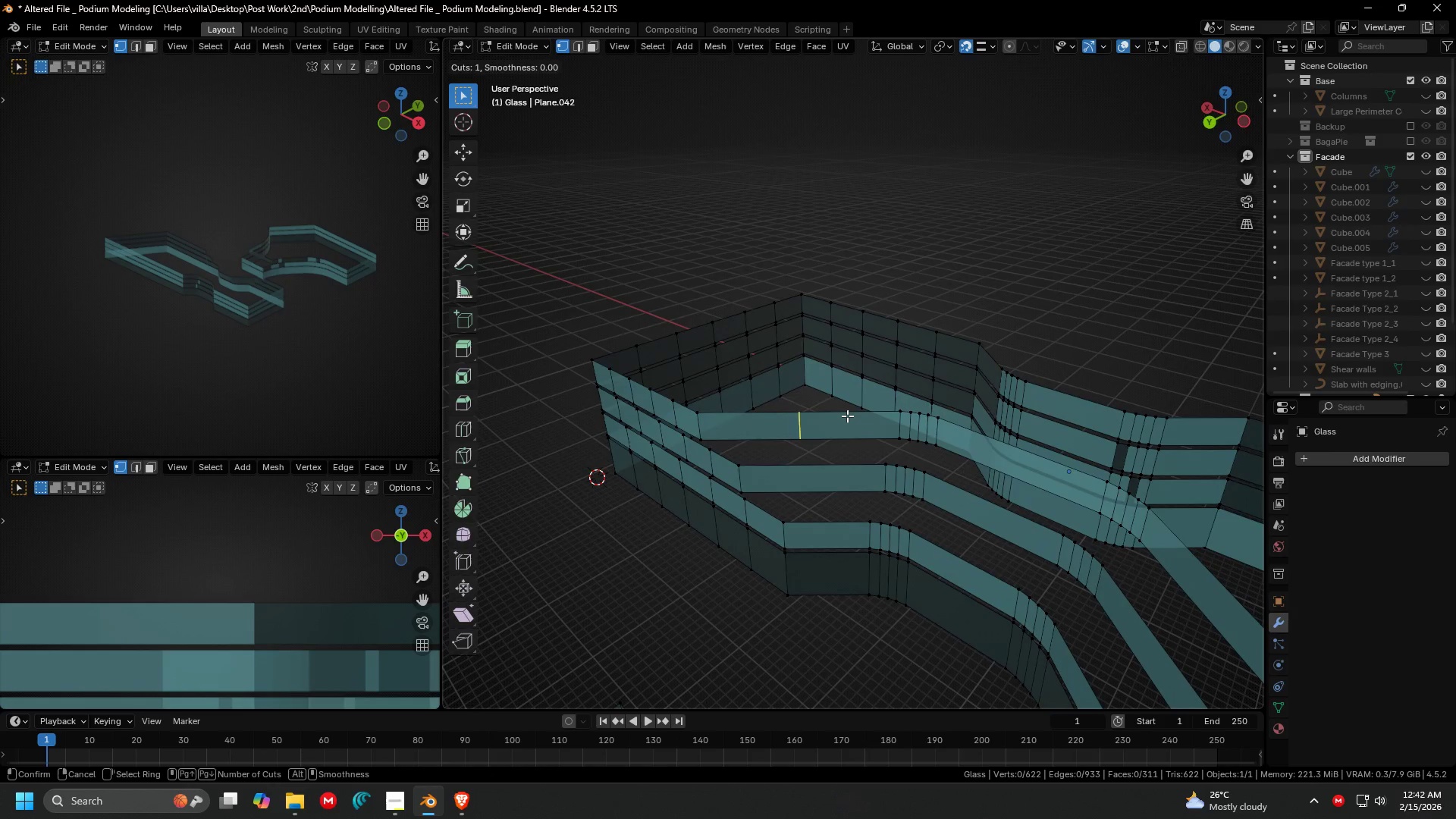 
left_click([847, 416])
 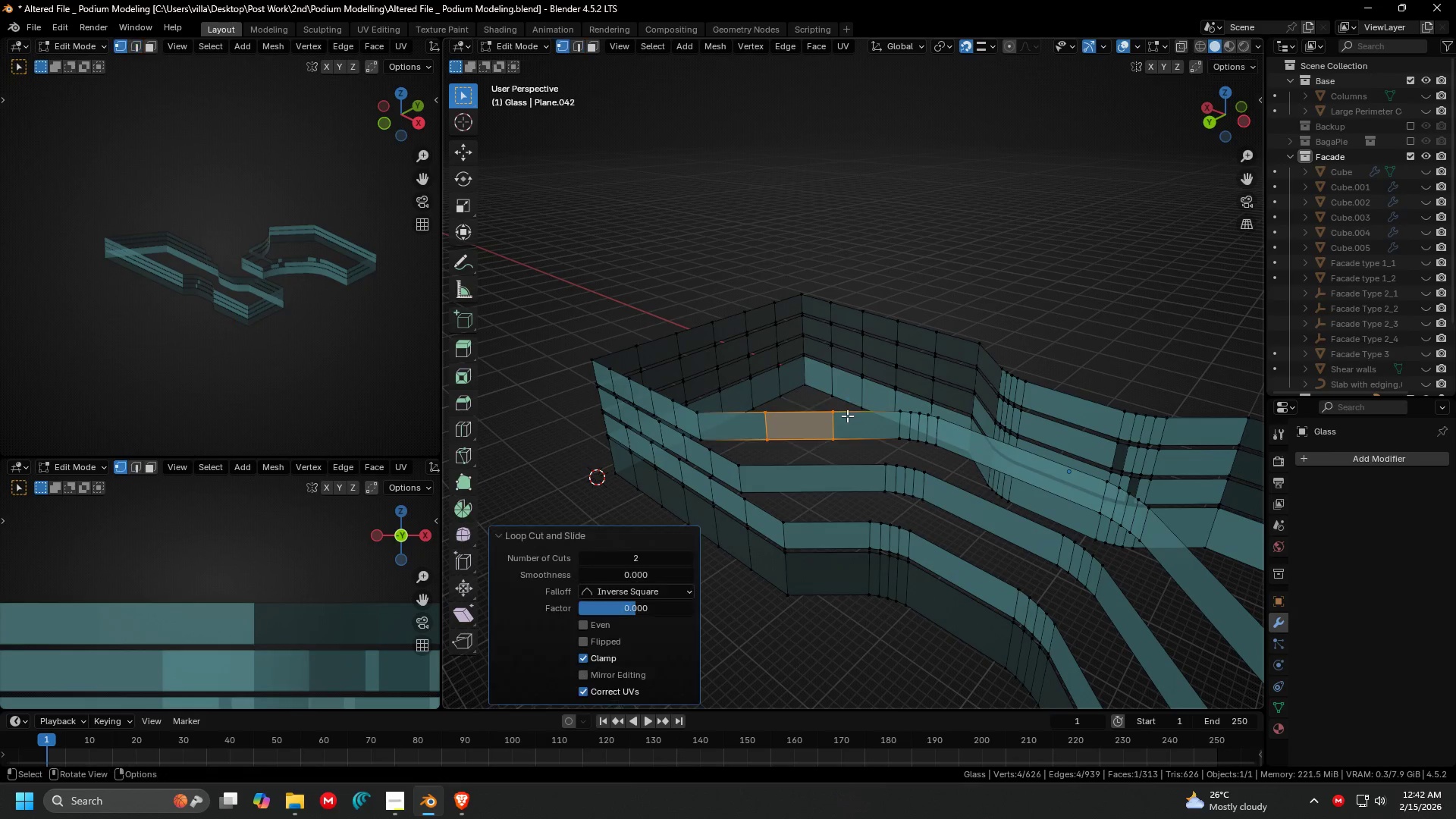 
scroll: coordinate [847, 416], scroll_direction: up, amount: 1.0
 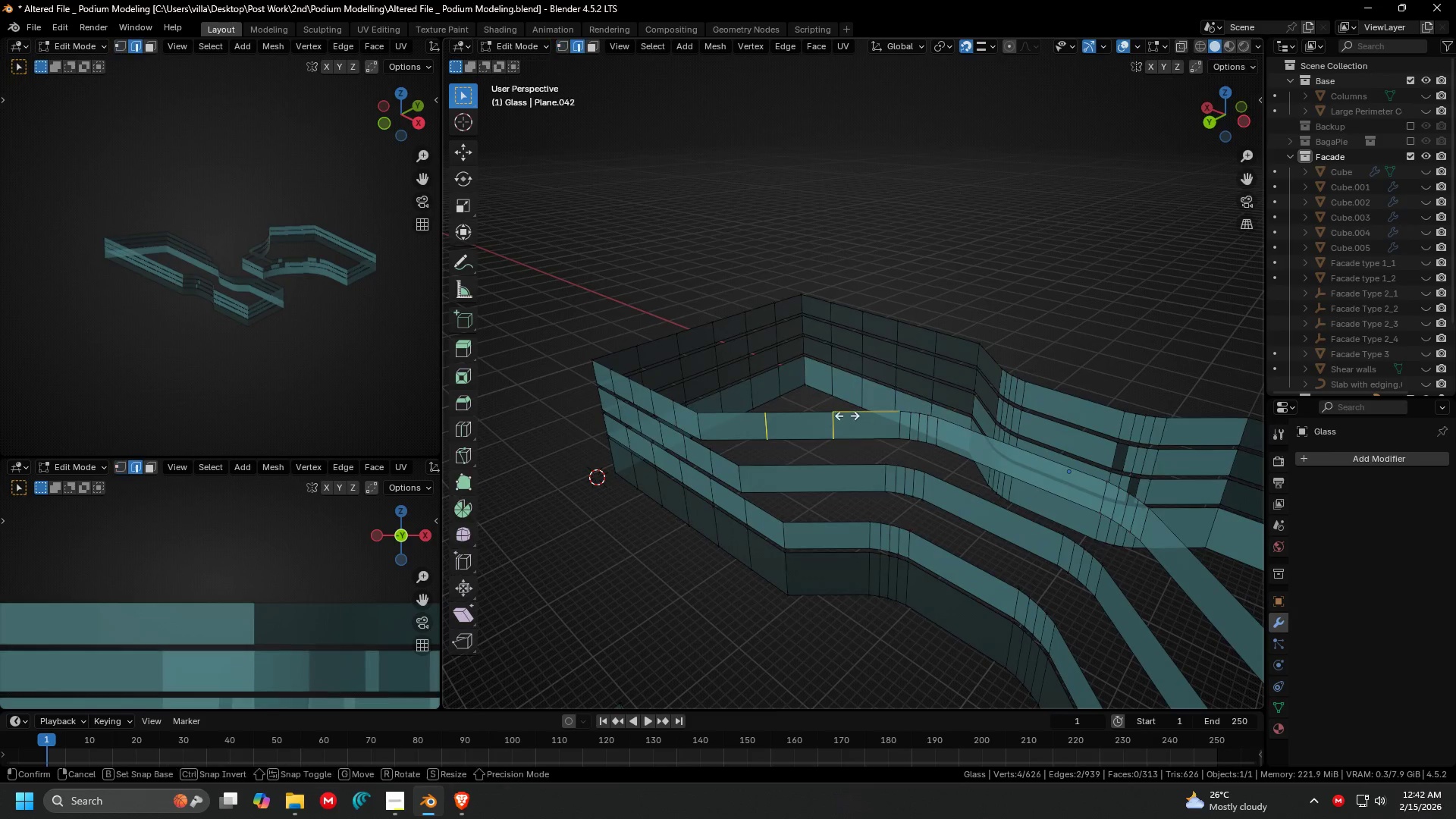 
right_click([847, 416])
 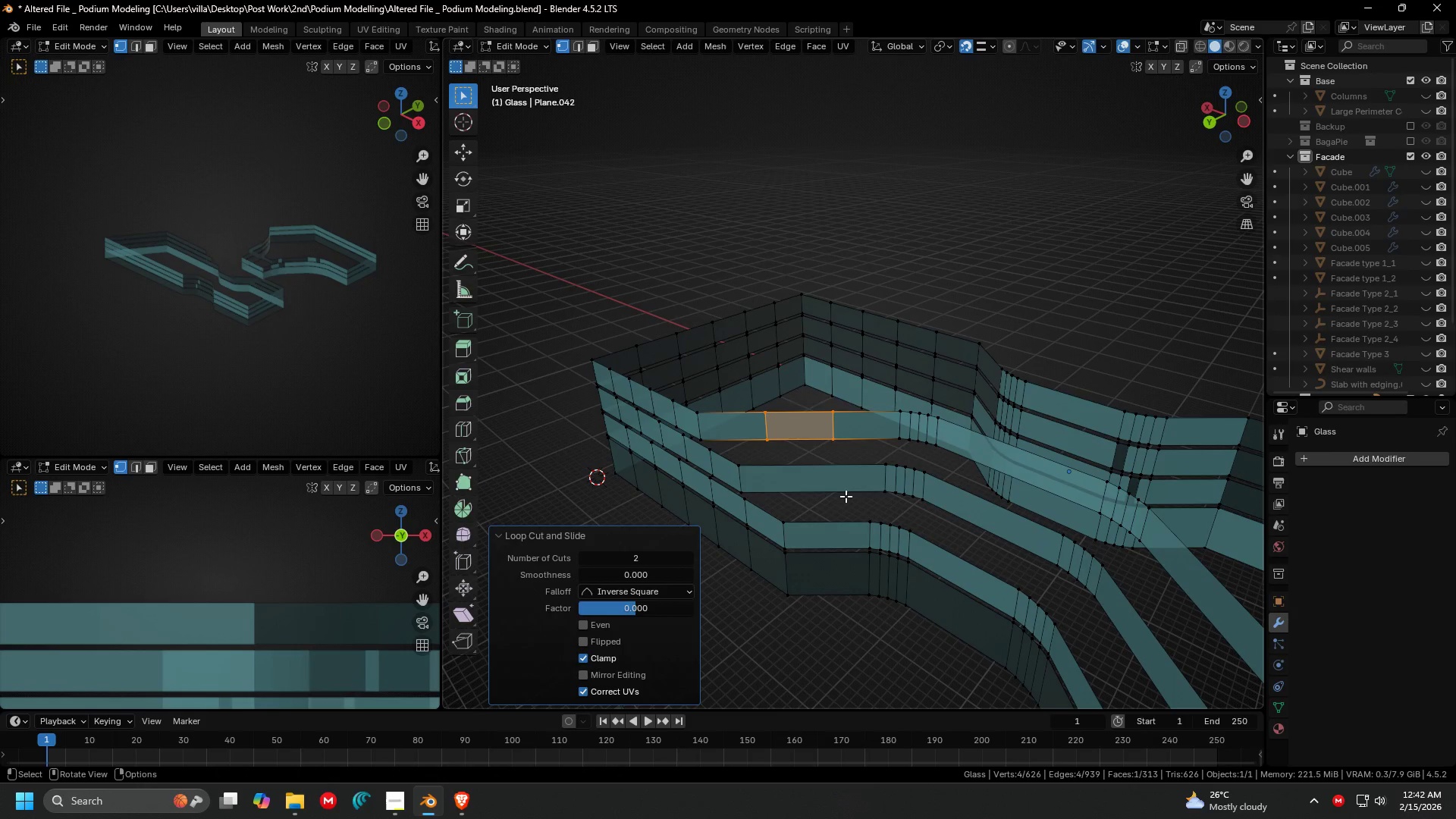 
left_click([846, 497])
 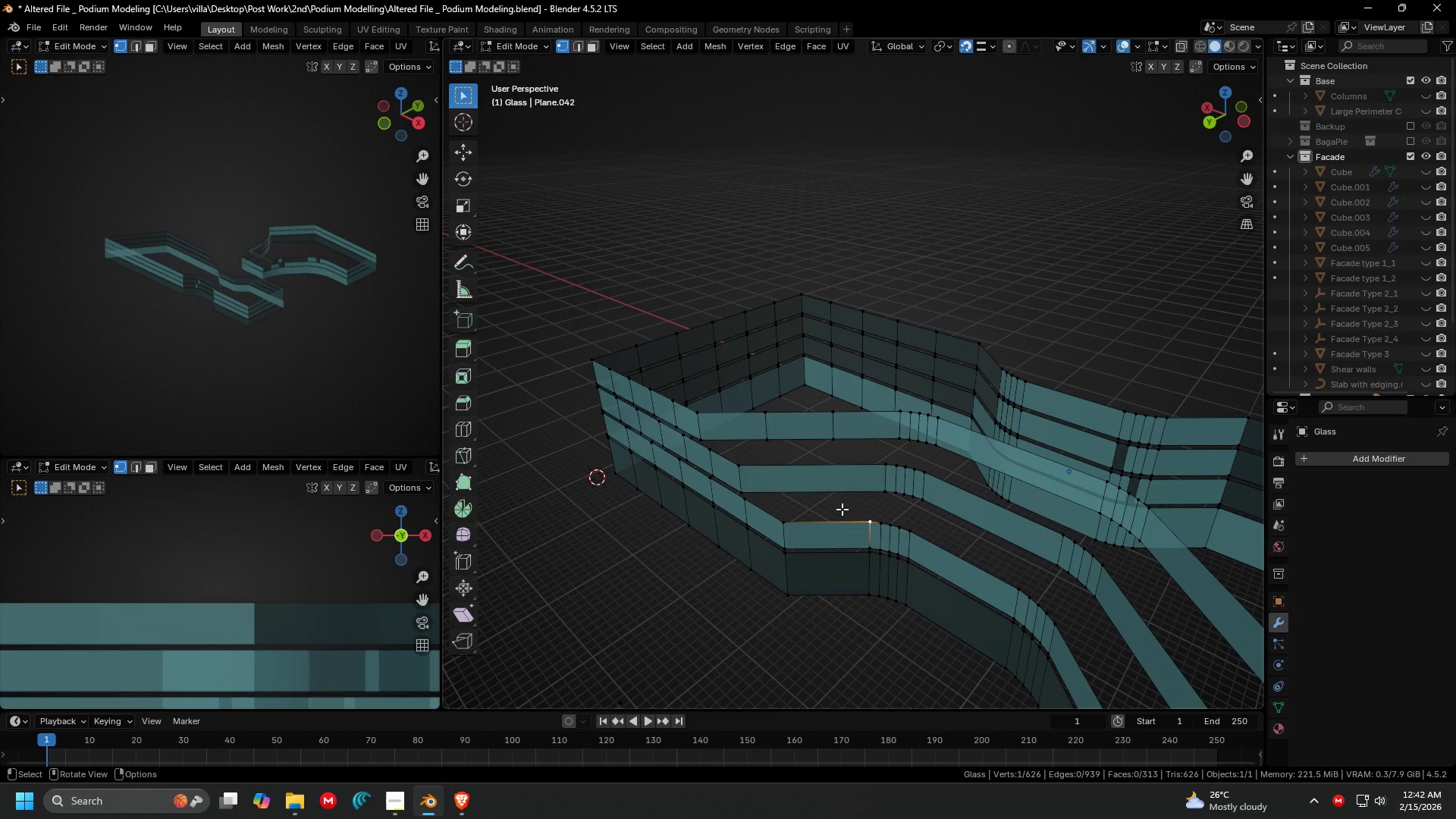 
key(Control+R)
 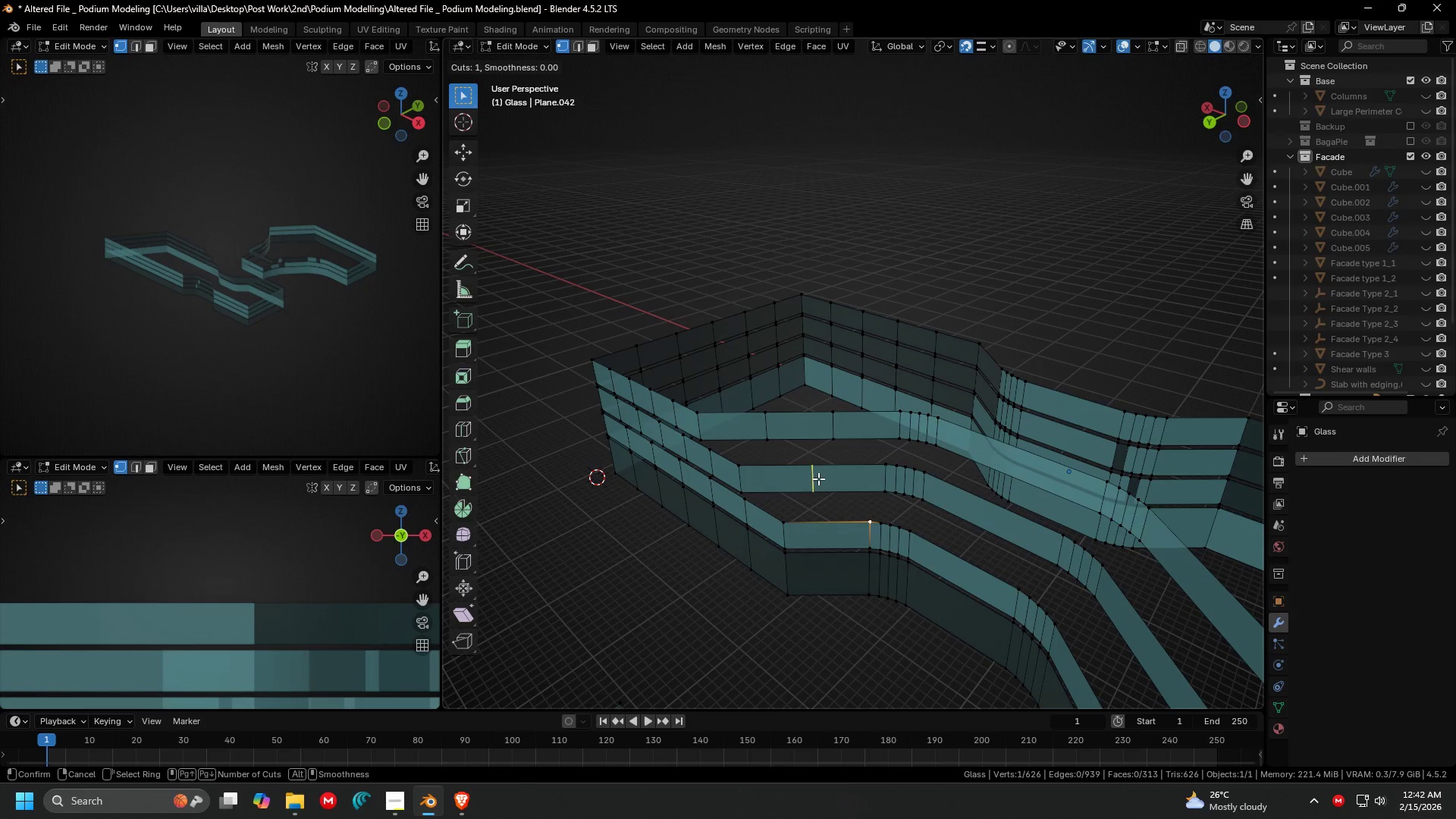 
left_click([818, 479])
 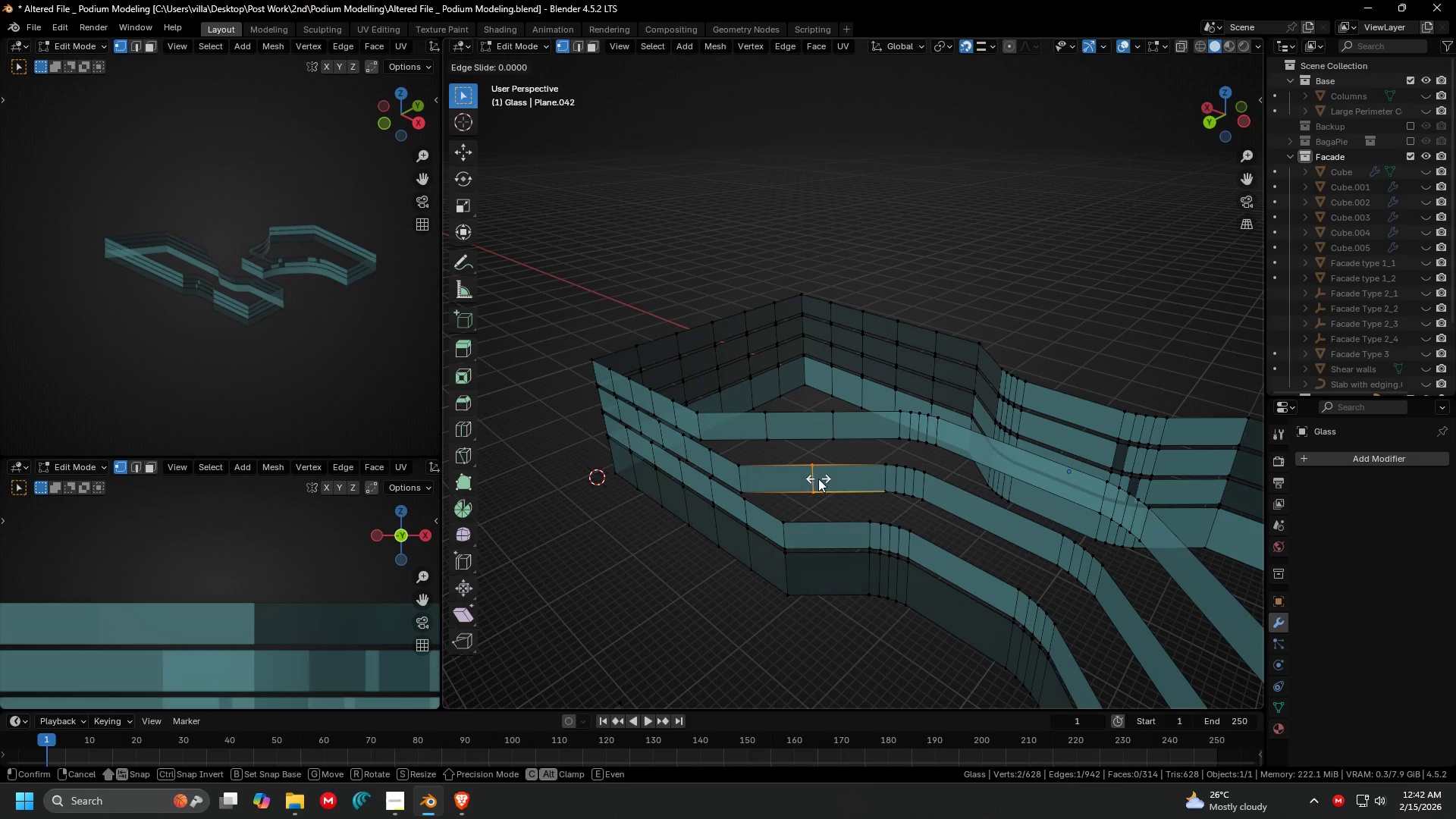 
hold_key(key=ShiftLeft, duration=0.31)
 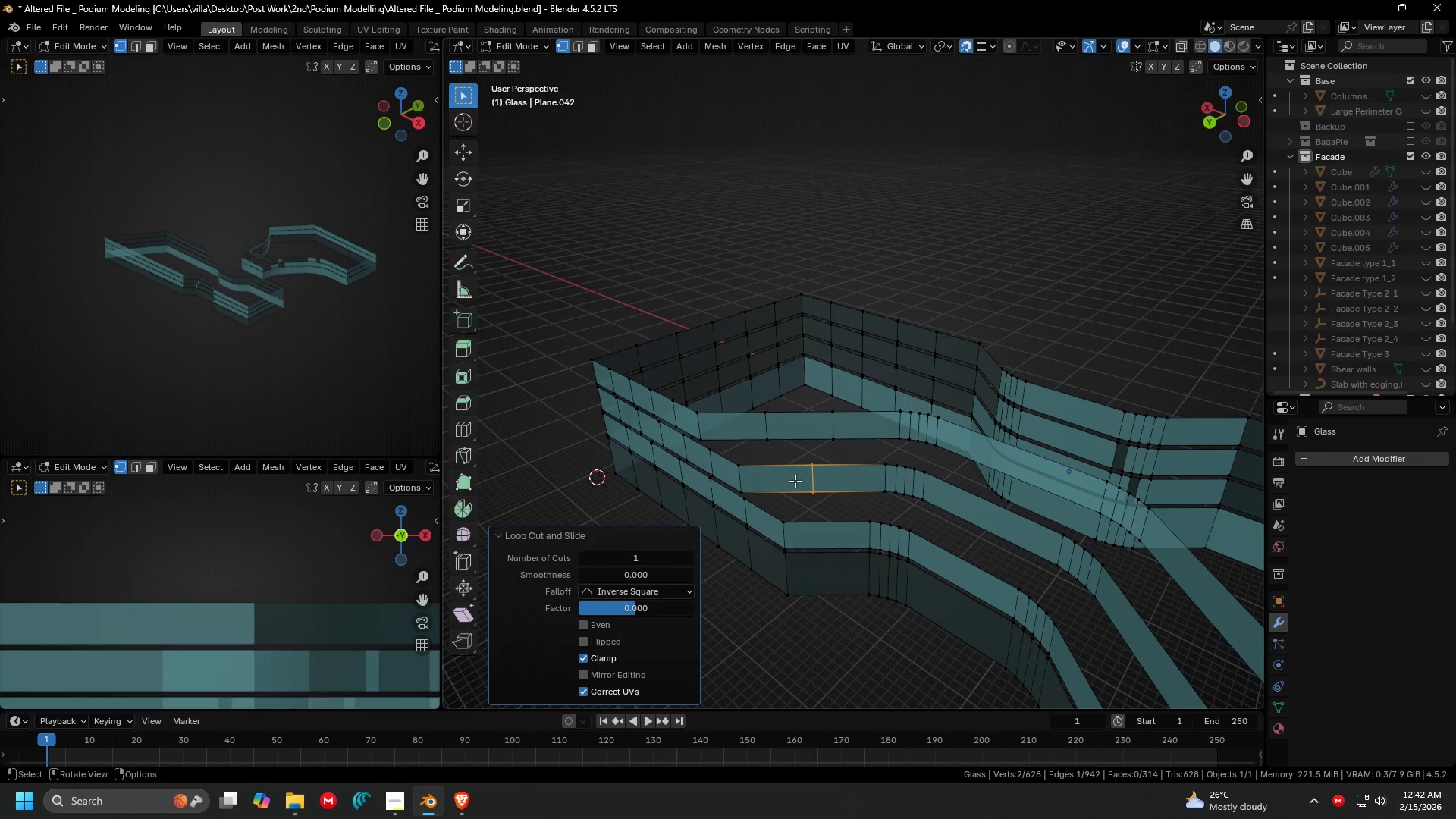 
key(Shift+ShiftLeft)
 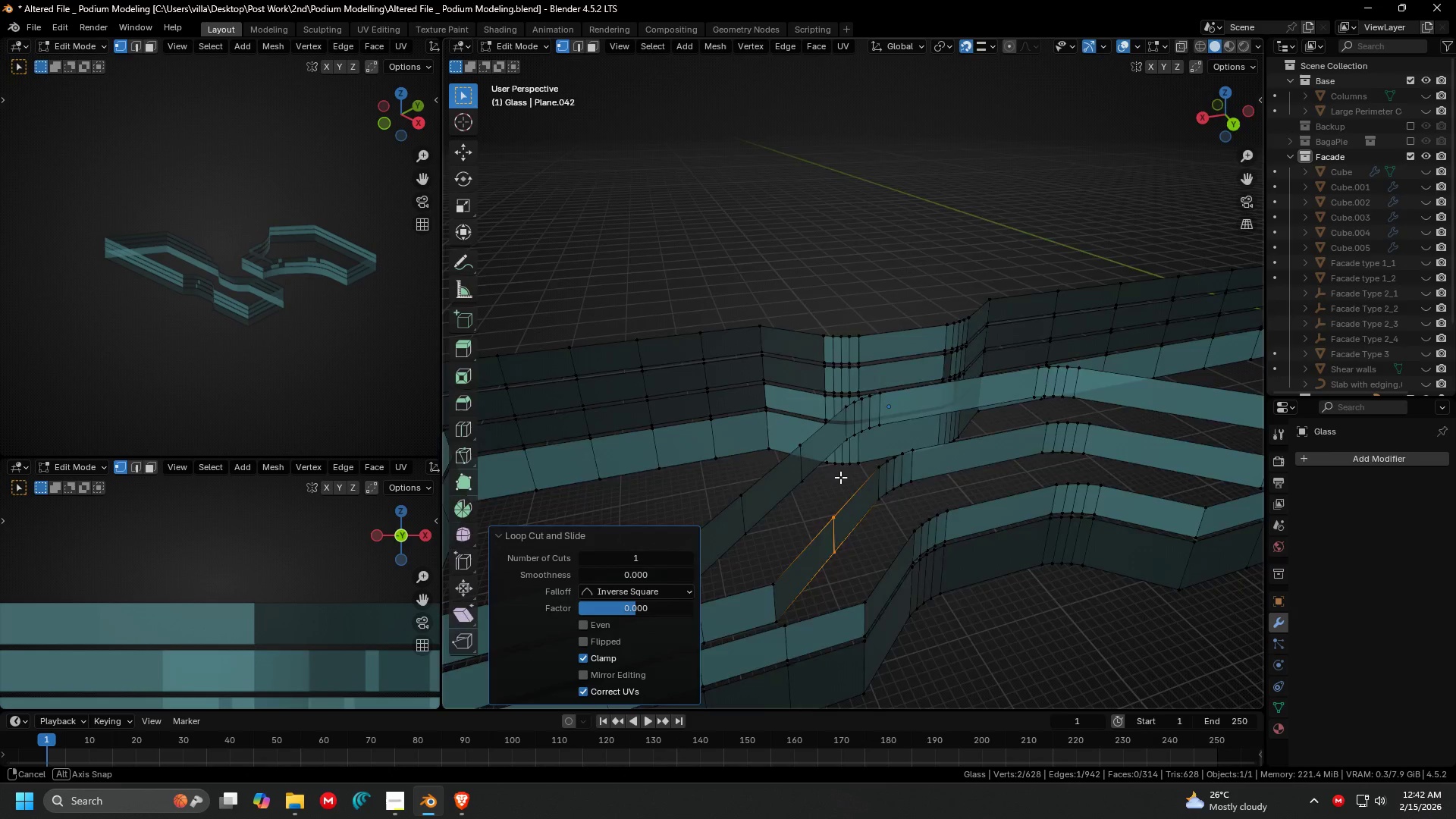 
key(Shift+ShiftLeft)
 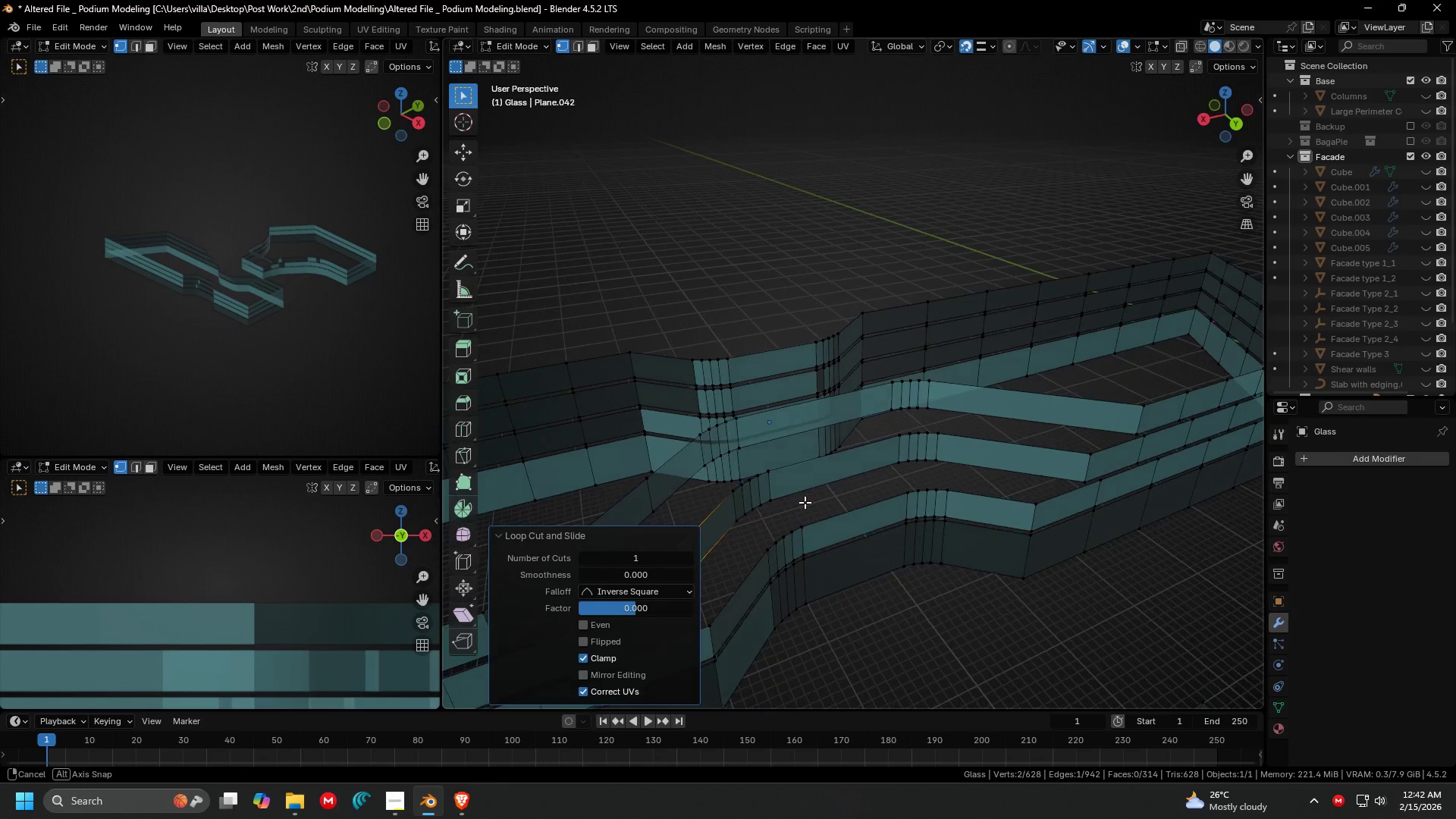 
key(Control+R)
 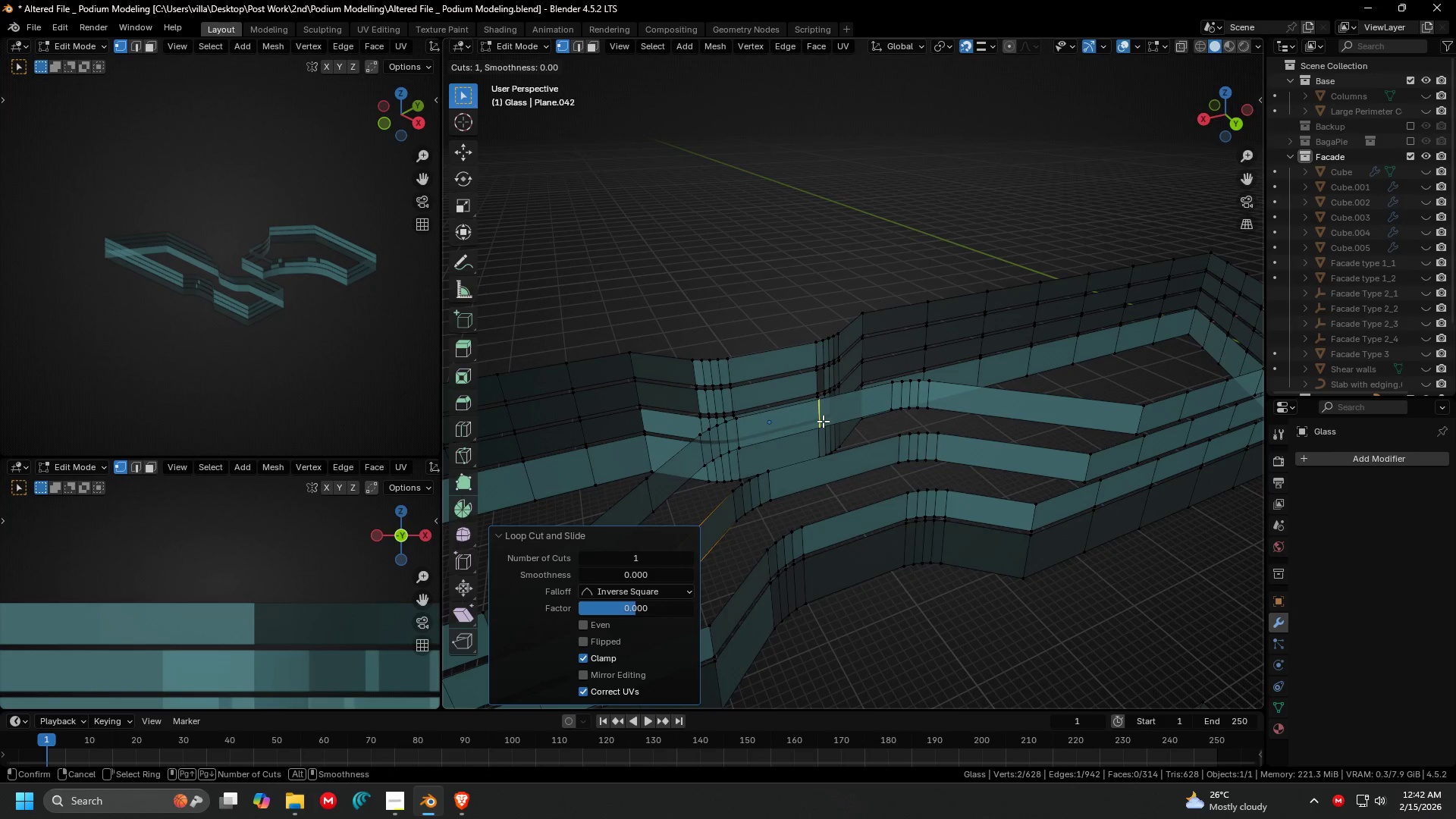 
left_click([823, 421])
 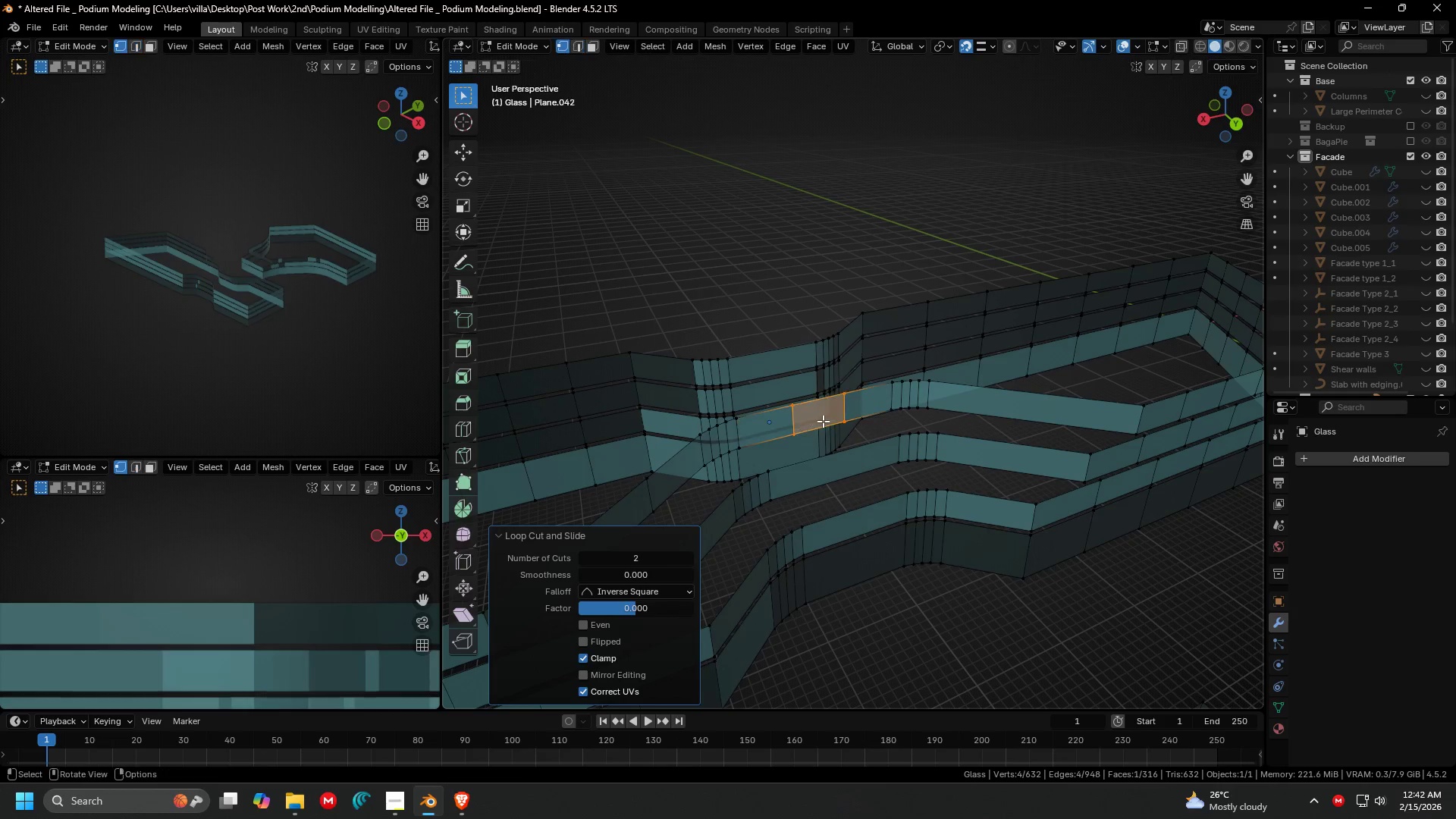 
scroll: coordinate [823, 421], scroll_direction: up, amount: 1.0
 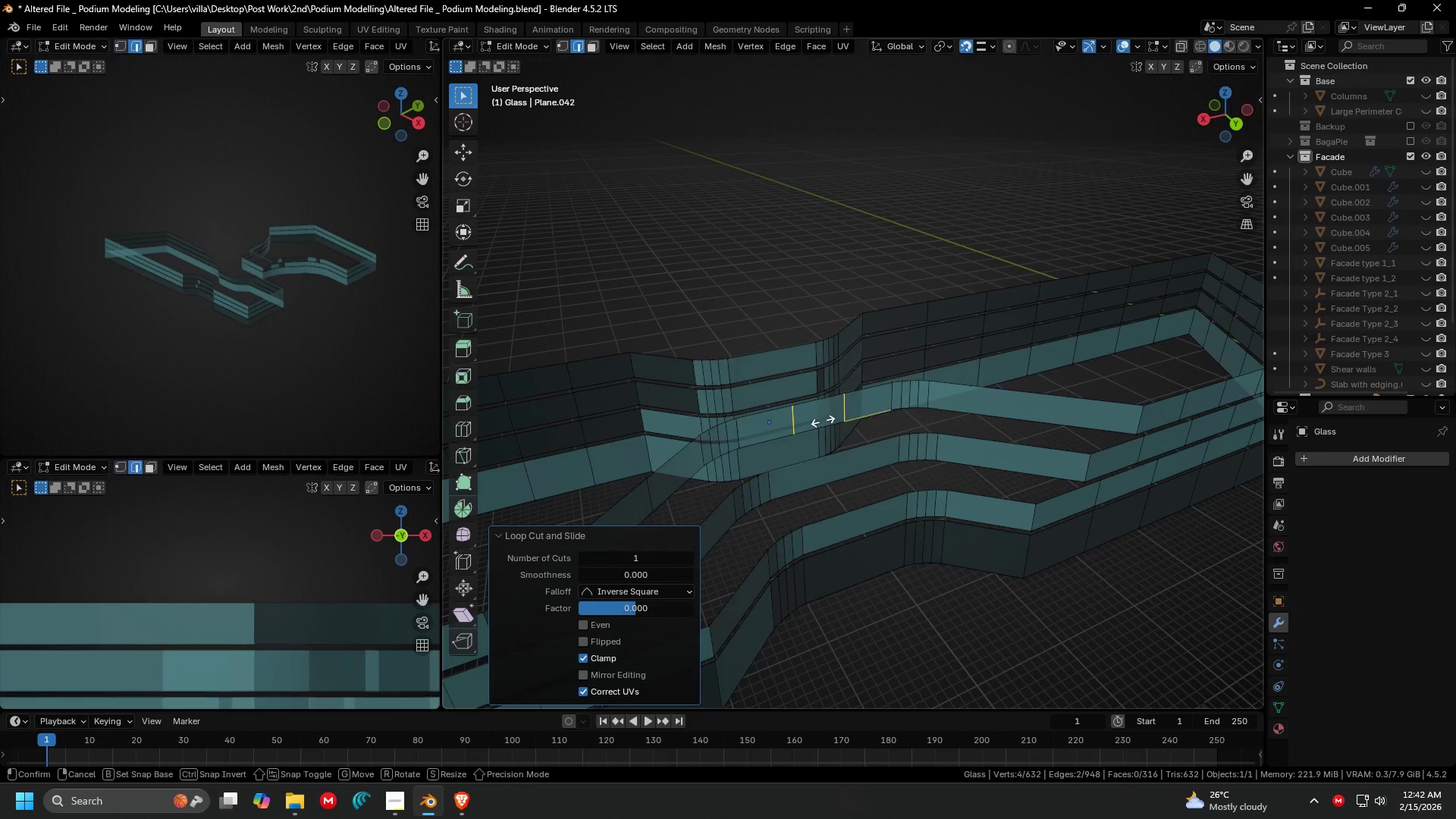 
right_click([823, 421])
 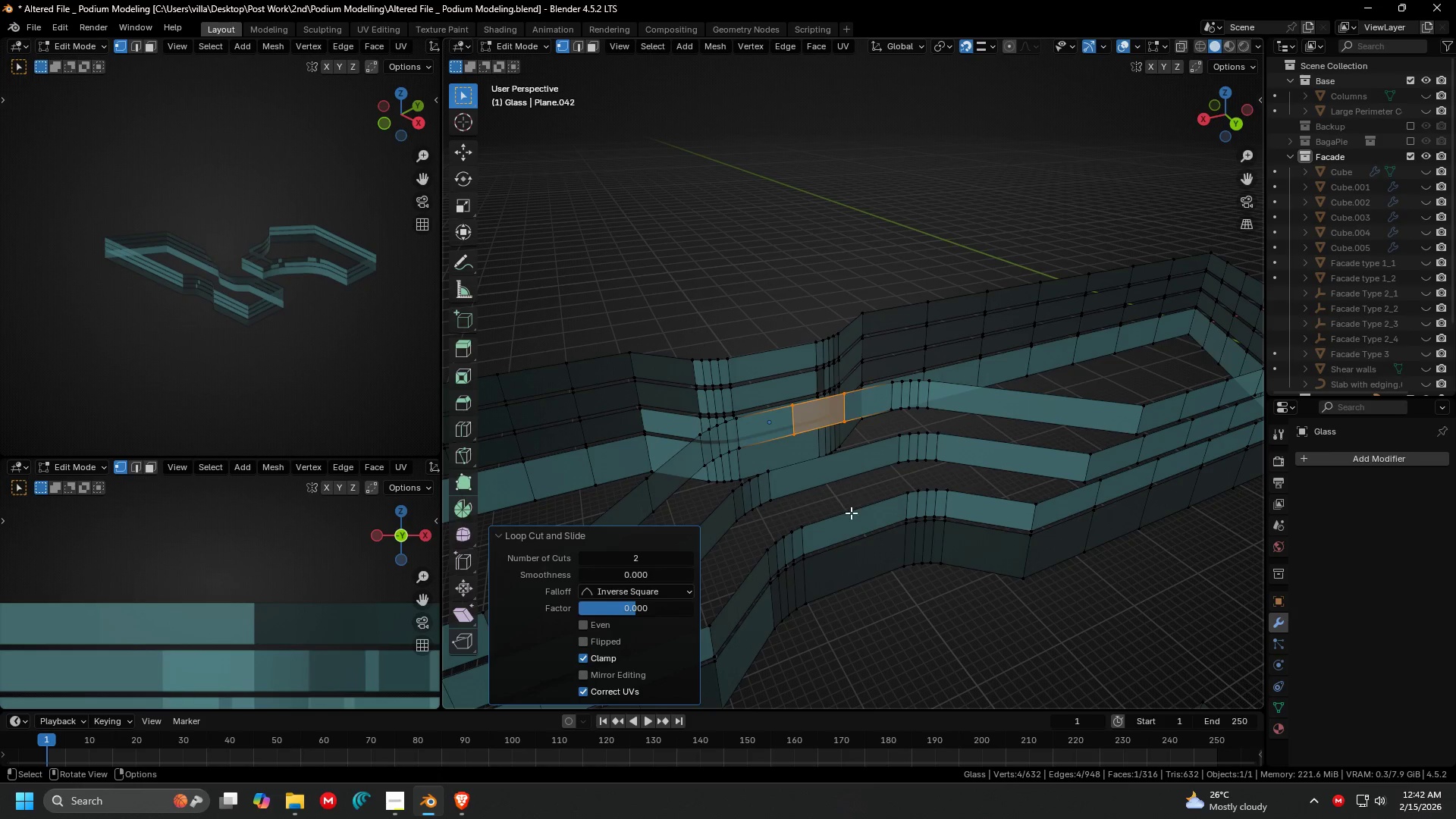 
left_click([851, 513])
 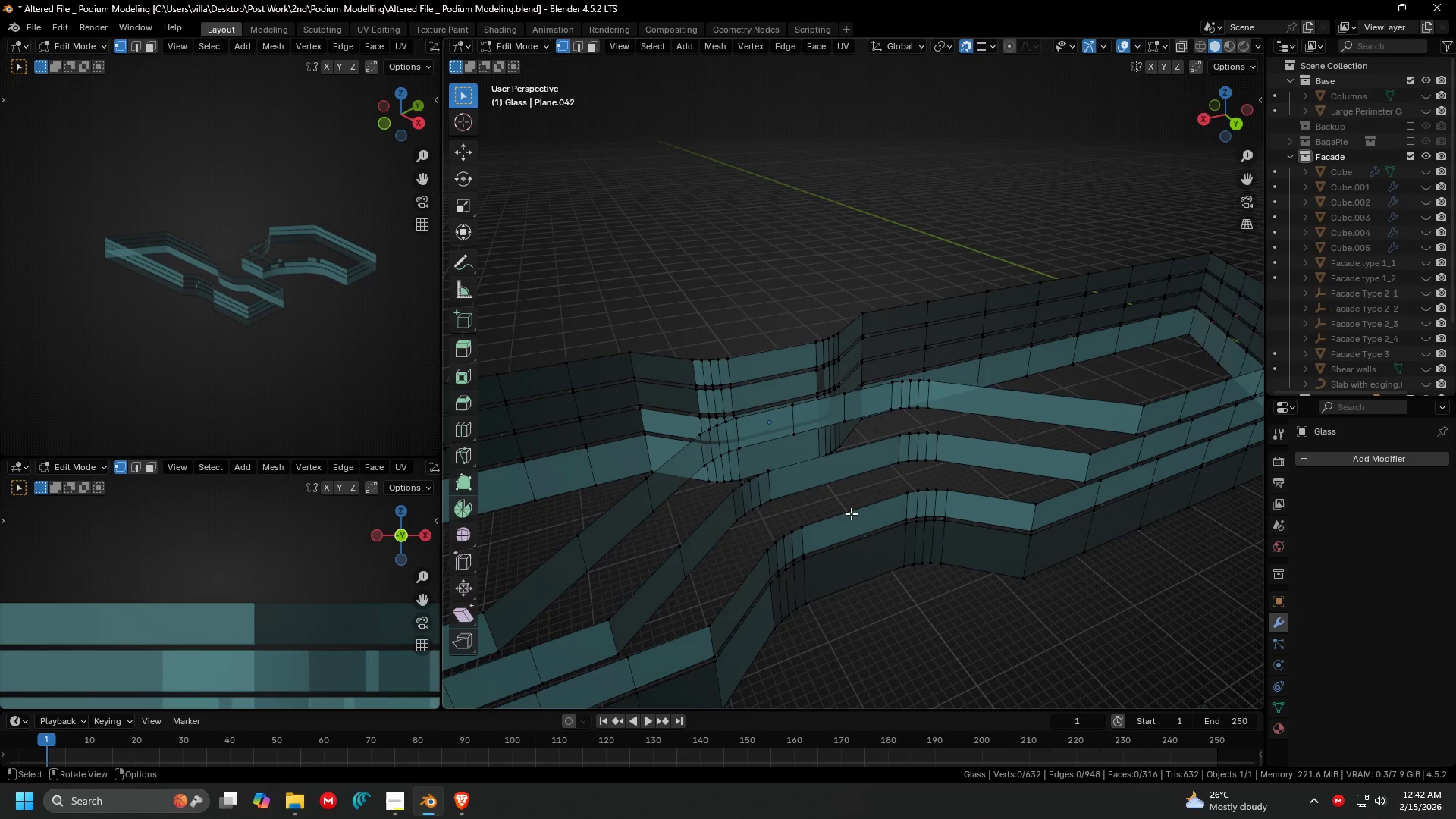 
key(Control+R)
 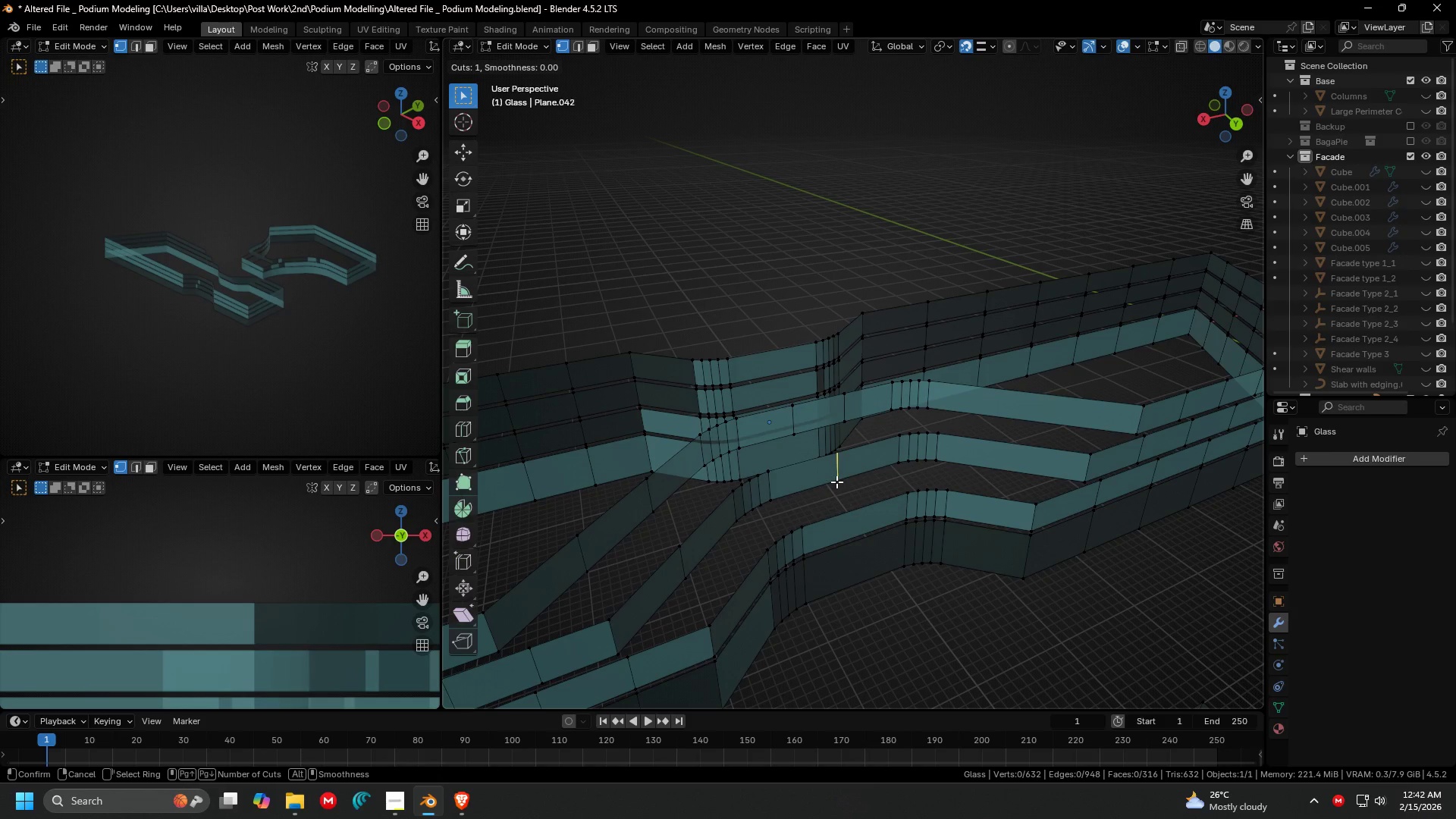 
scroll: coordinate [836, 482], scroll_direction: up, amount: 1.0
 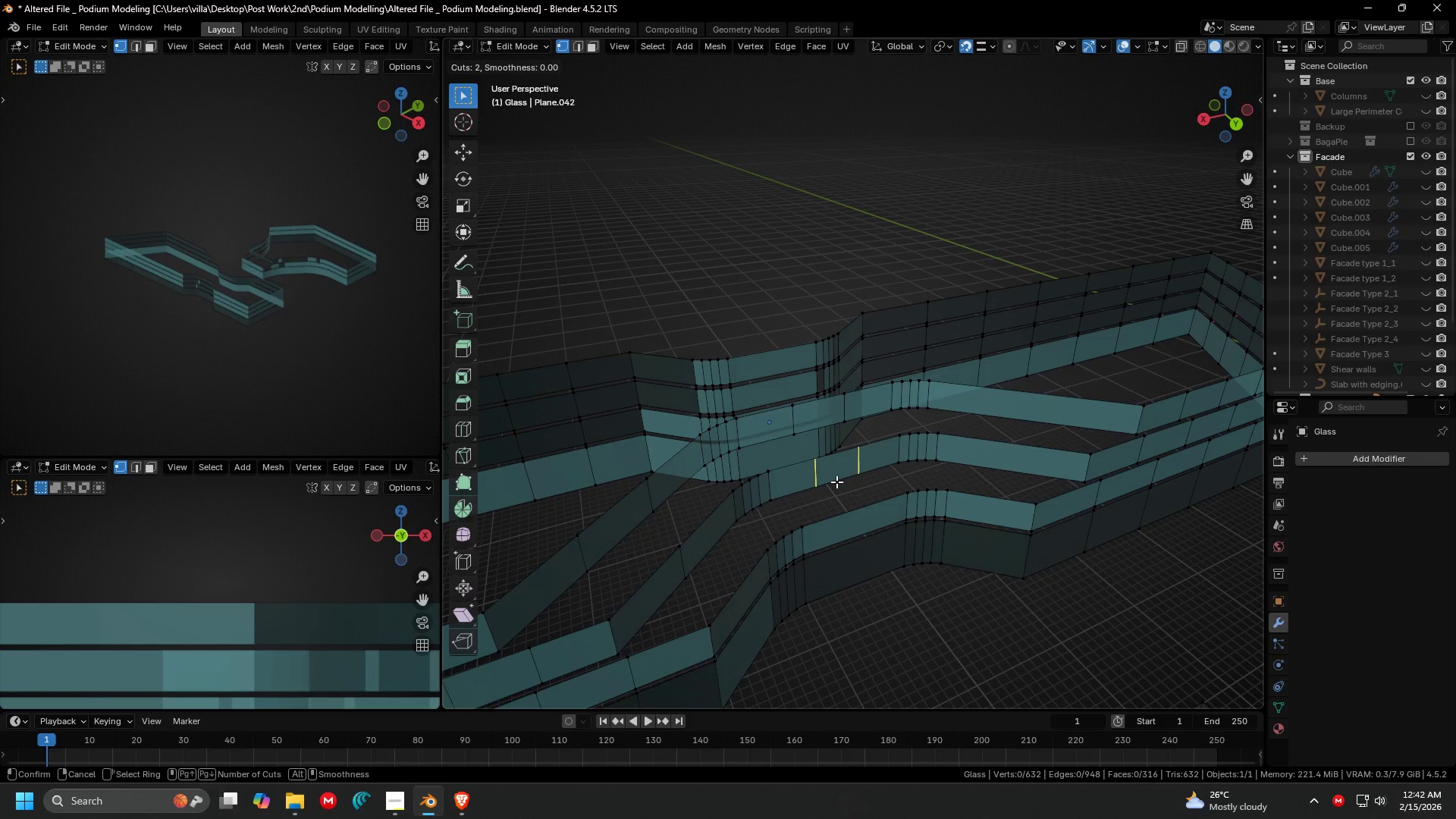 
left_click([836, 482])
 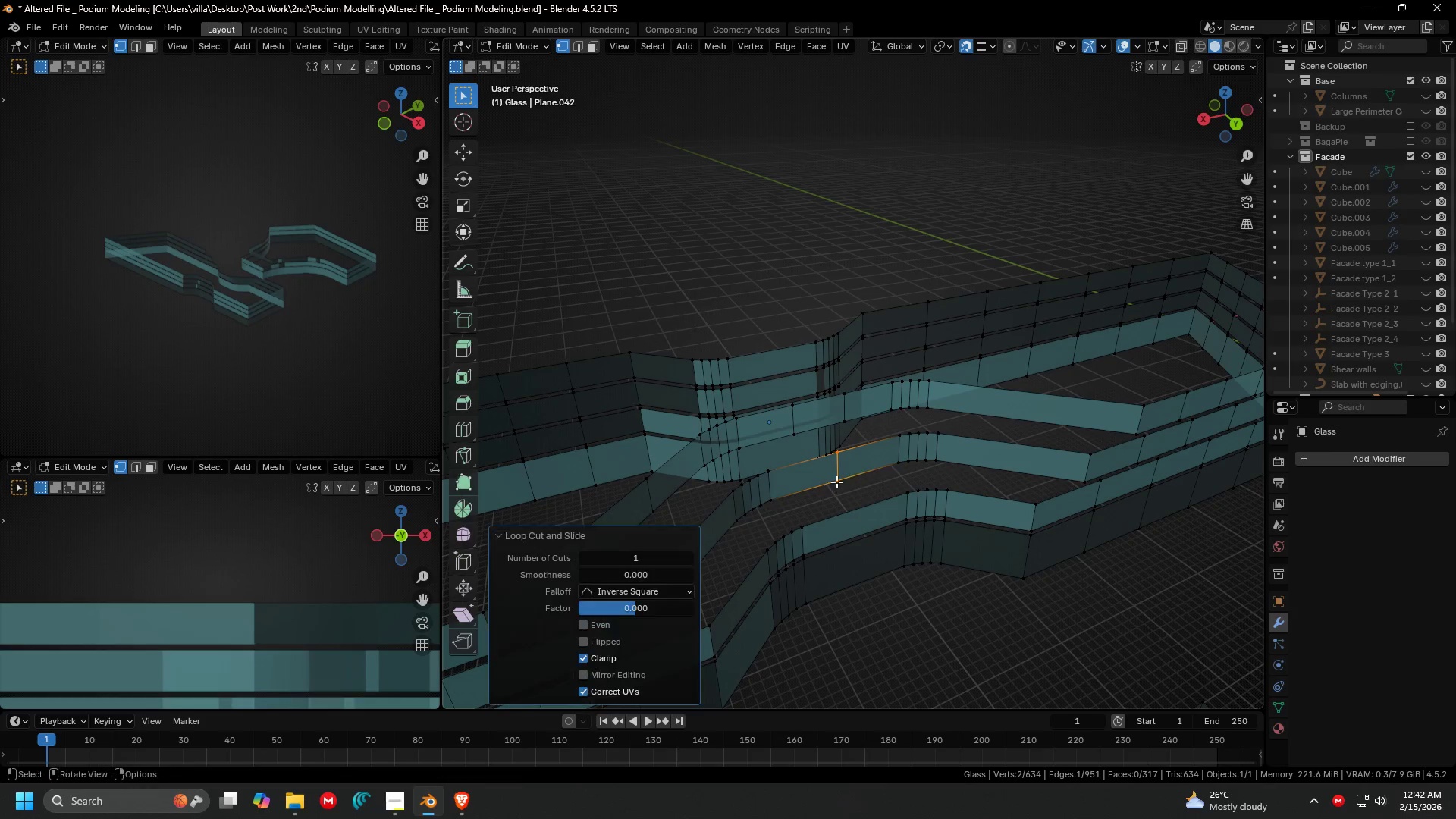 
scroll: coordinate [836, 482], scroll_direction: down, amount: 1.0
 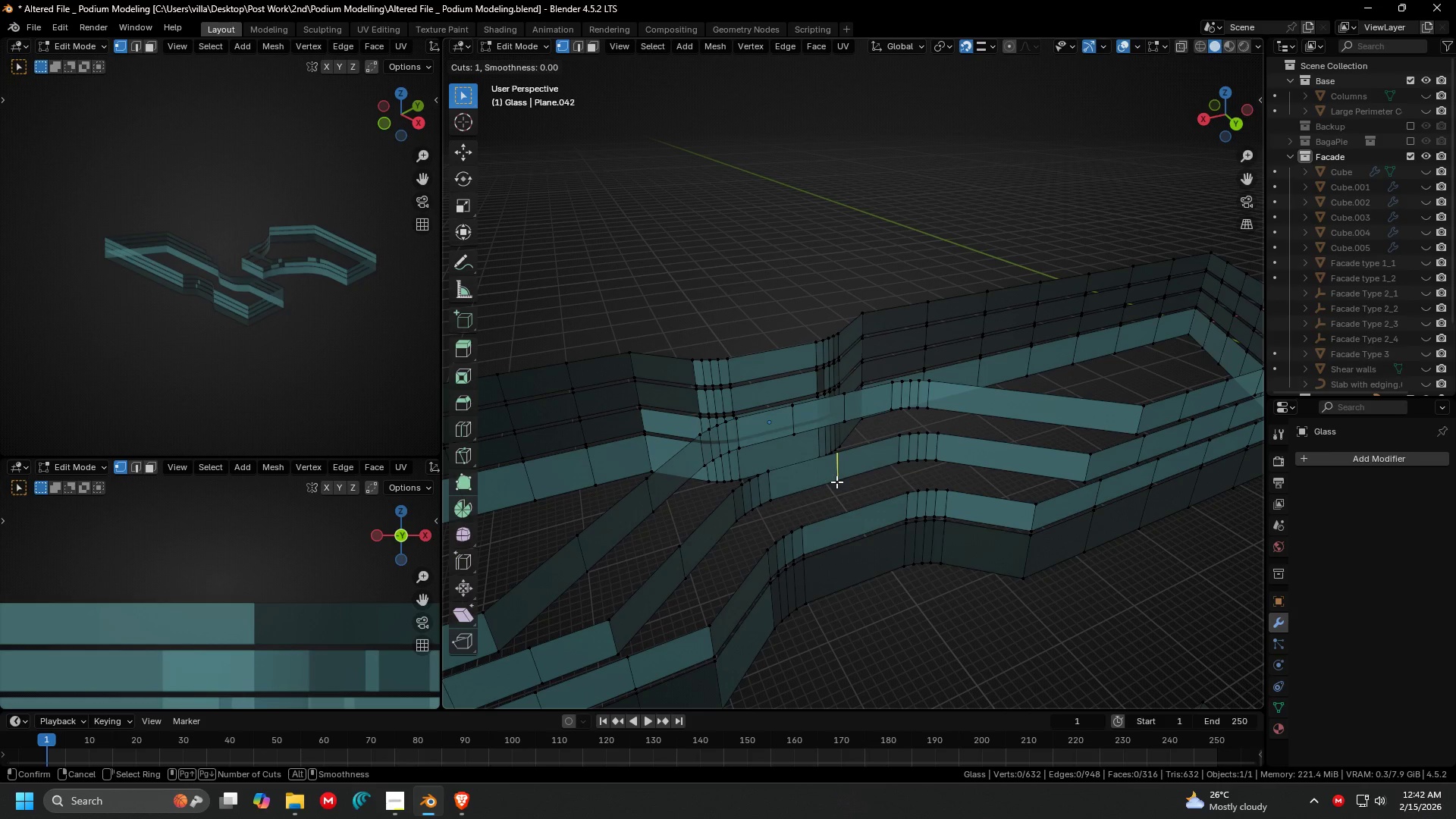 
right_click([836, 482])
 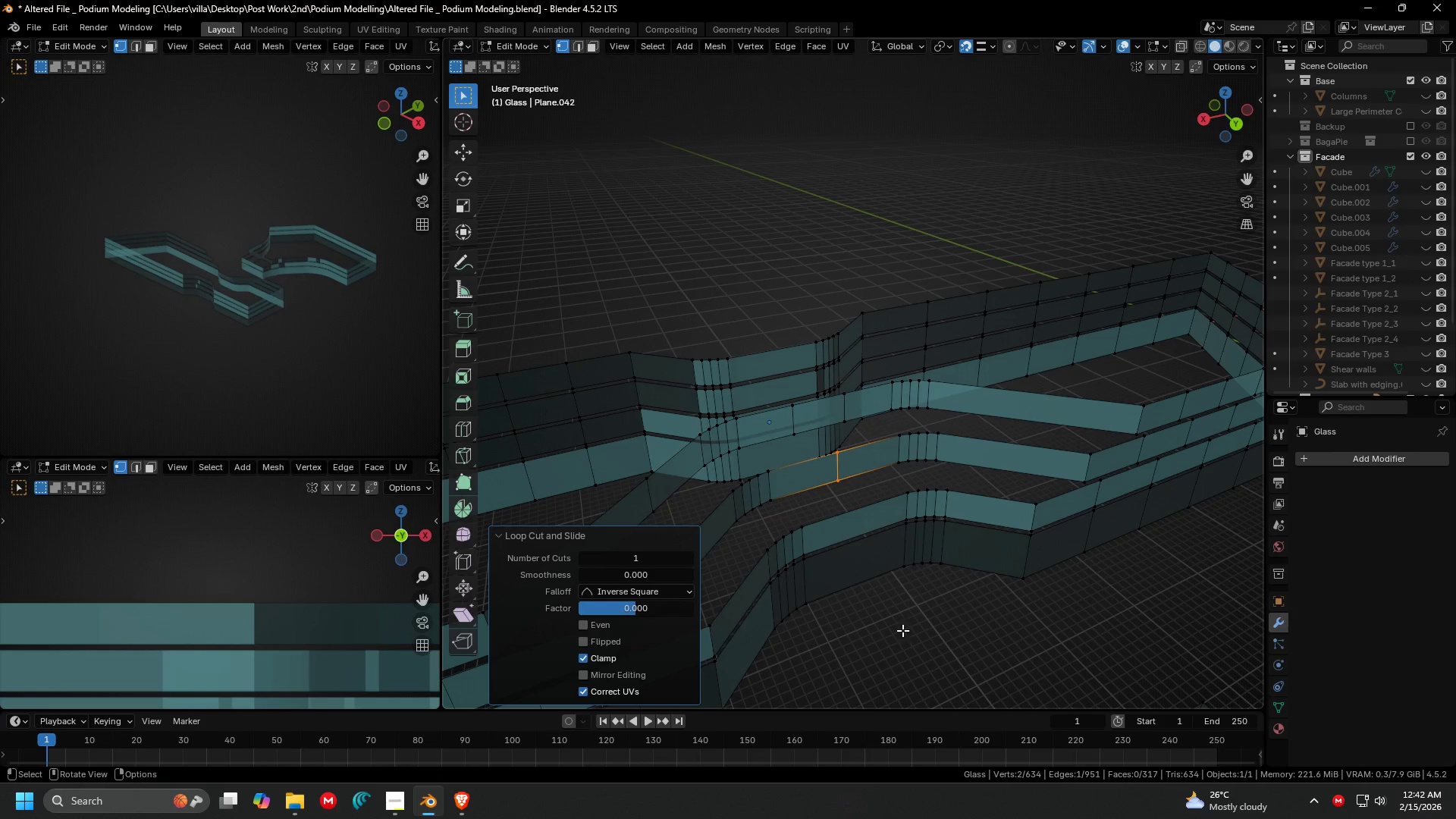 
key(Control+E)
 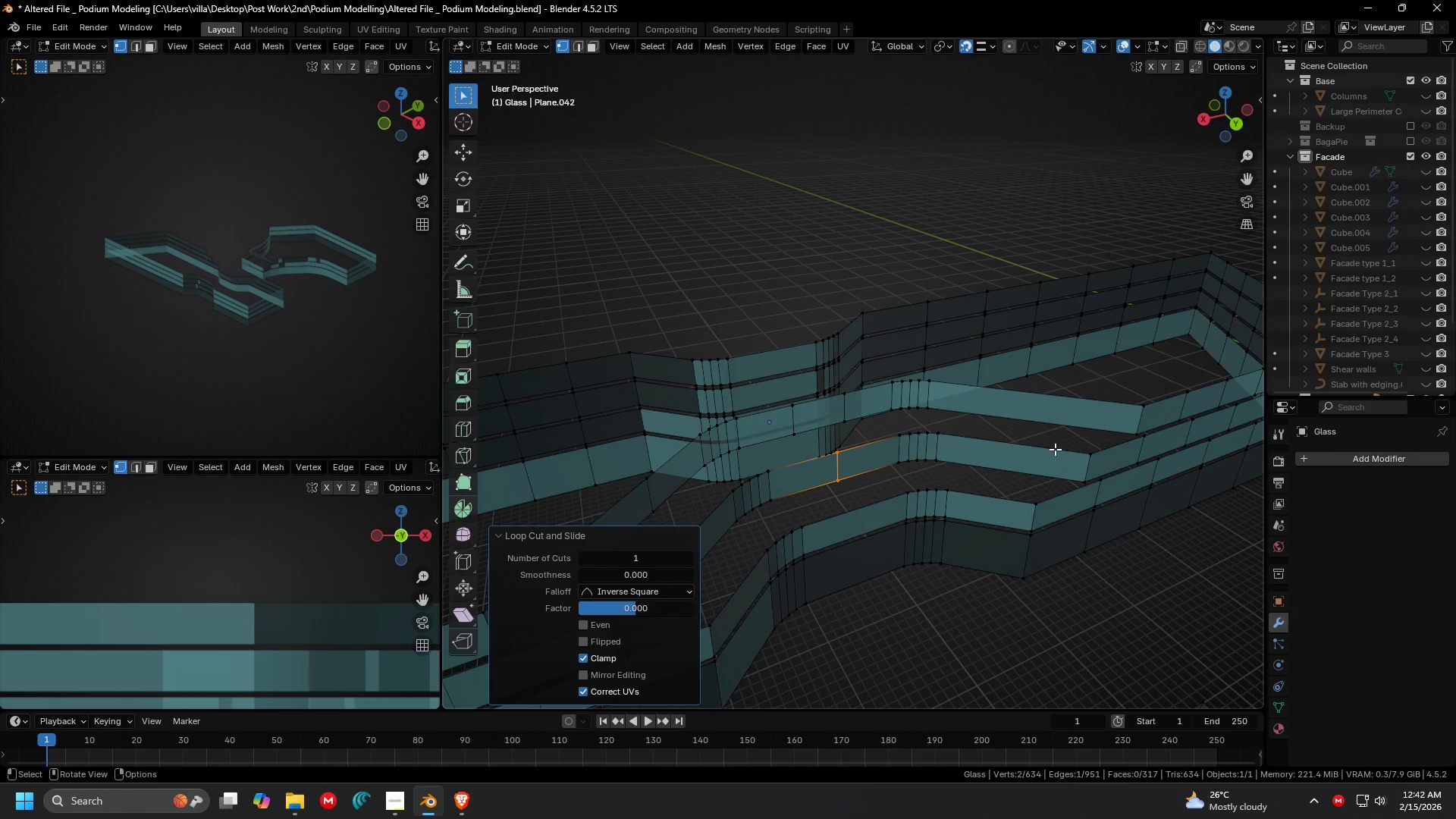 
left_click([1070, 659])
 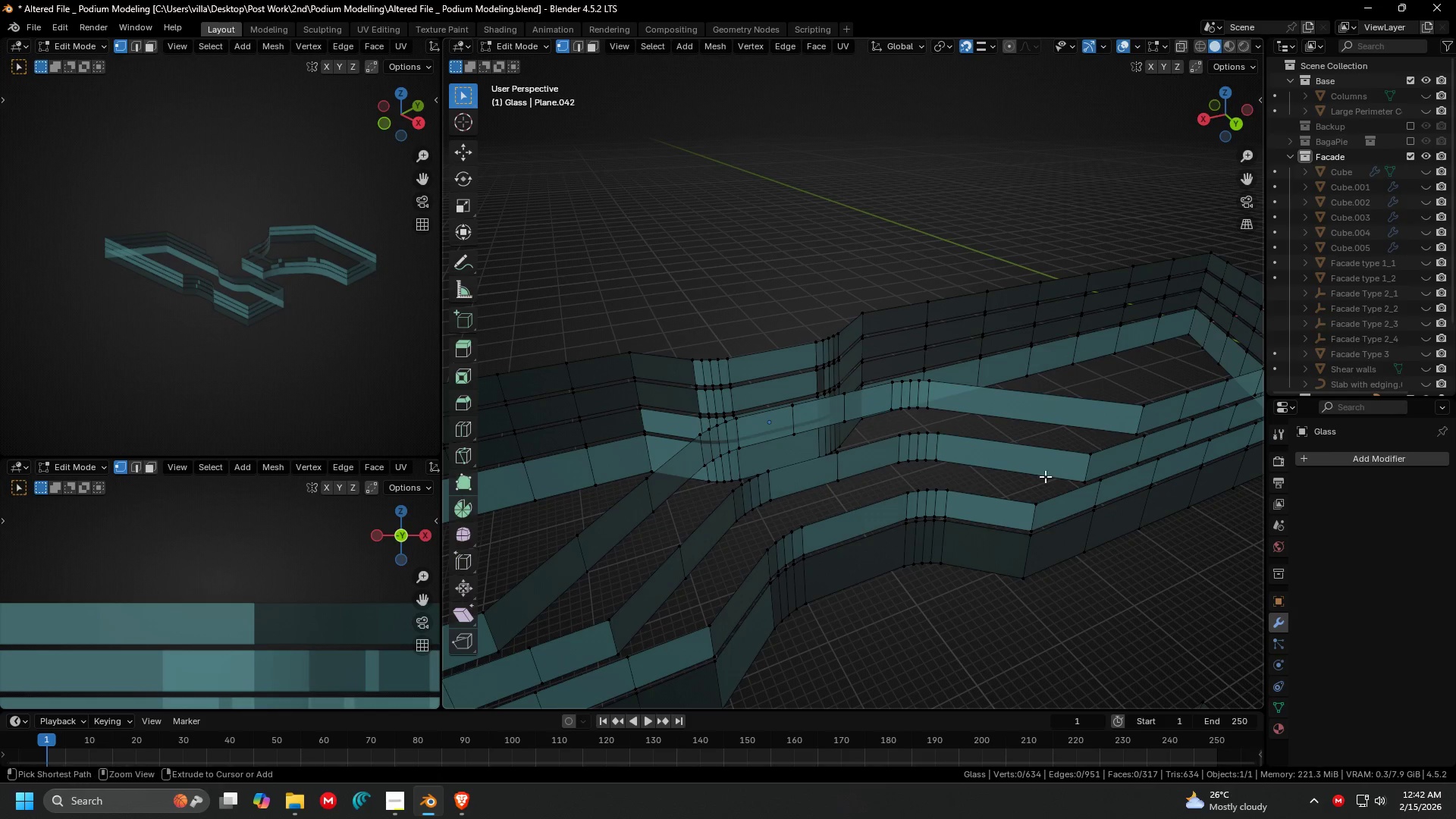 
key(Control+R)
 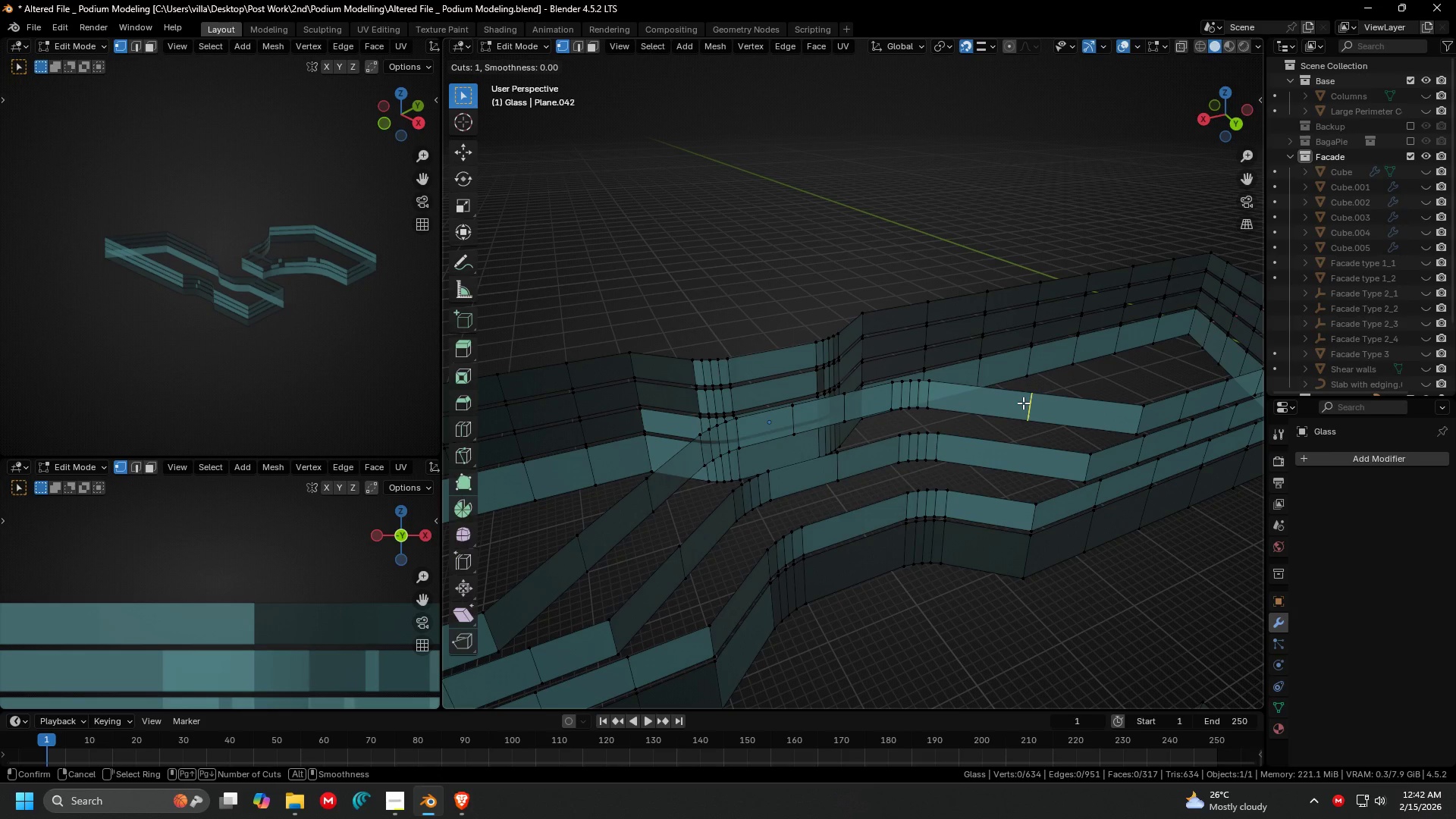 
left_click([1023, 403])
 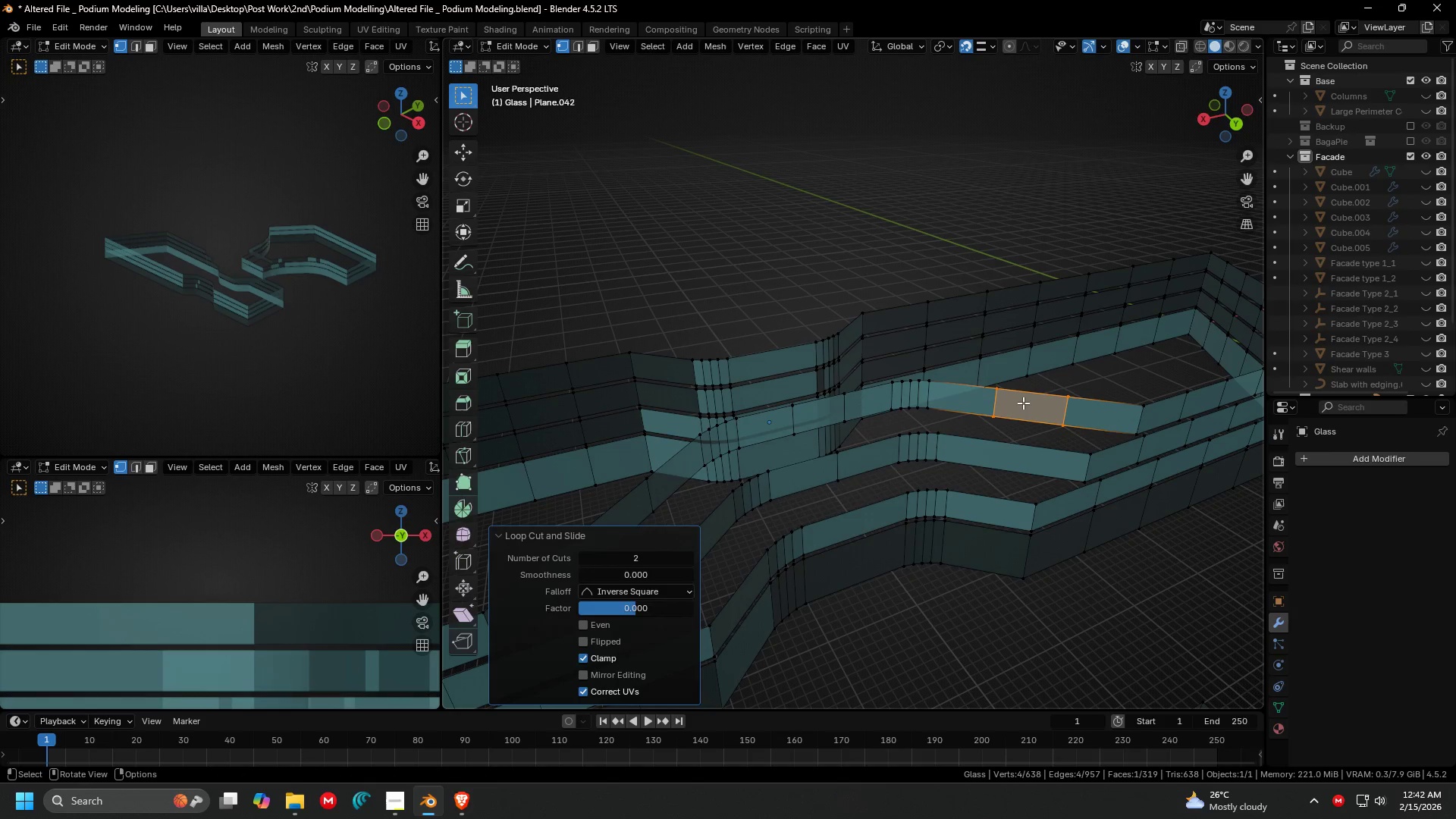 
right_click([1023, 403])
 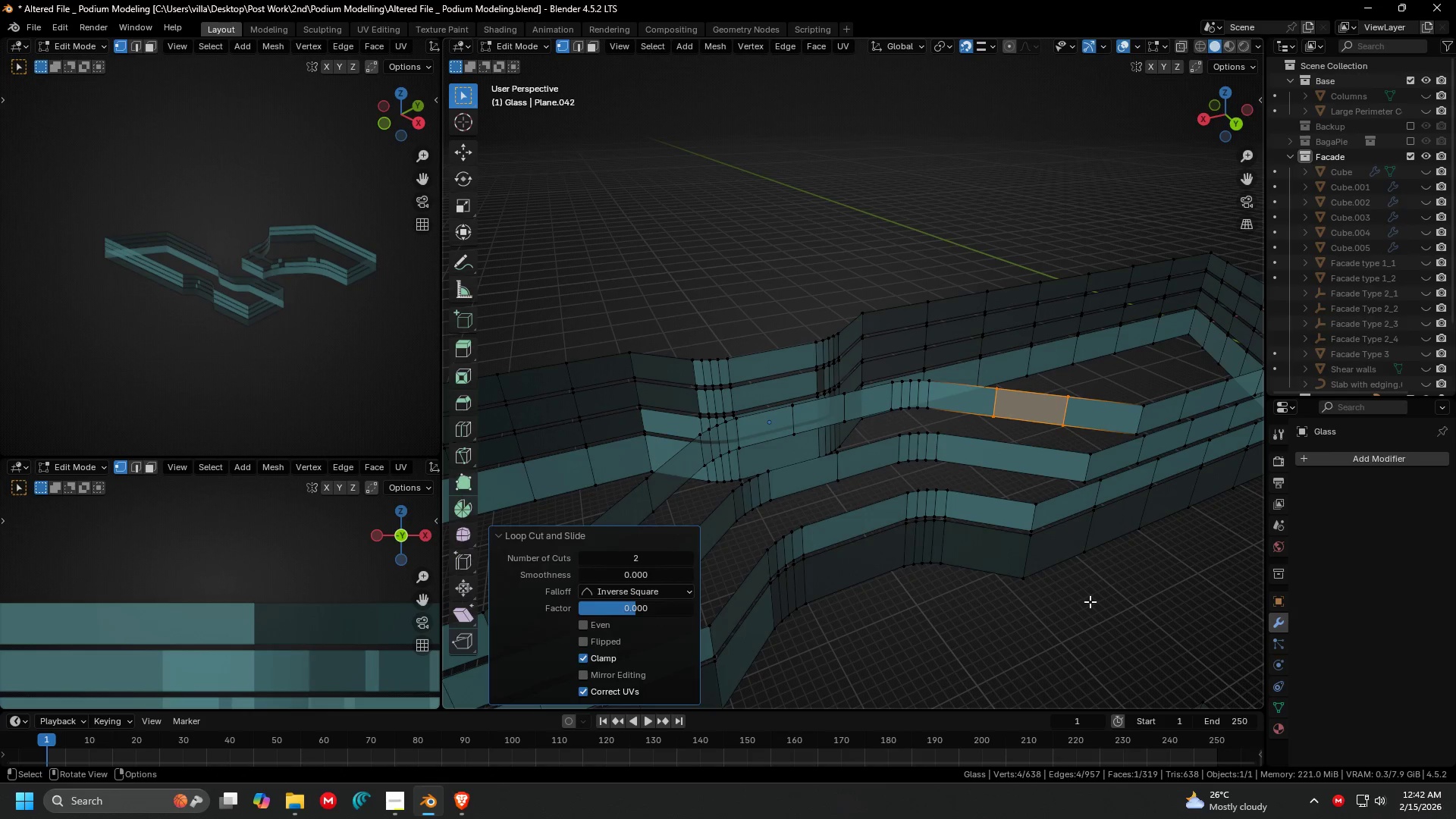 
scroll: coordinate [1023, 403], scroll_direction: up, amount: 1.0
 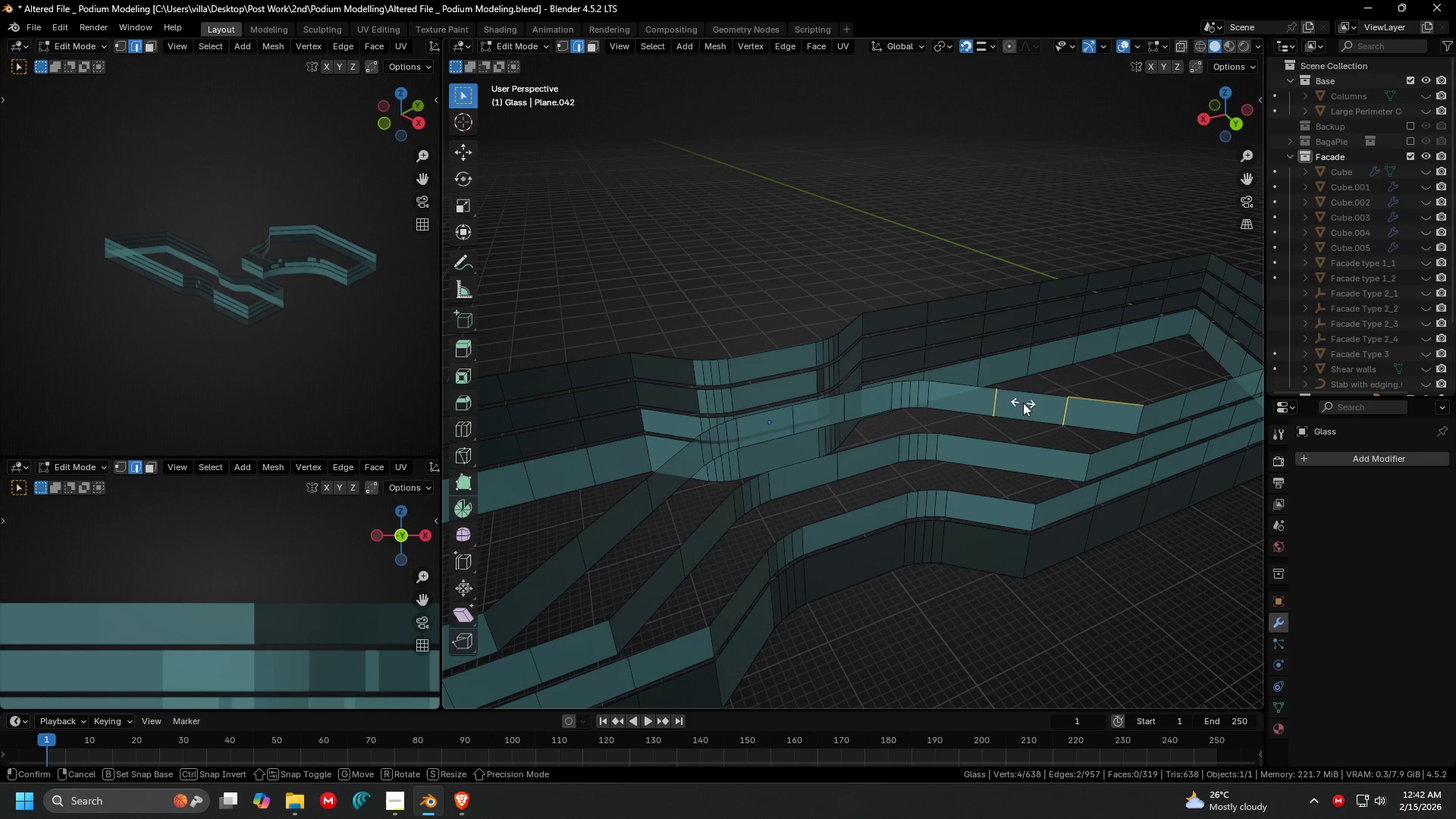 
left_click([1092, 608])
 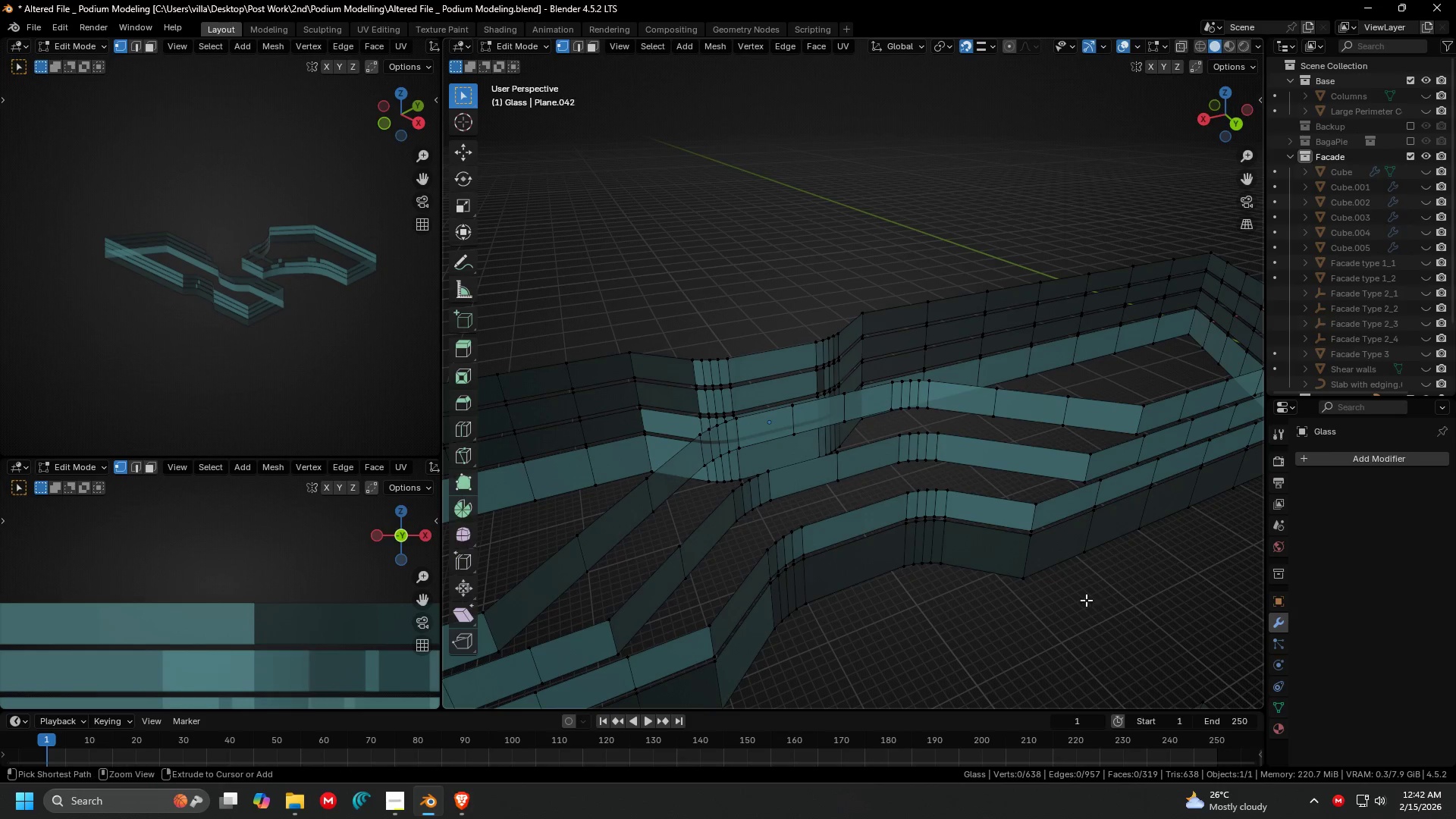 
key(Control+R)
 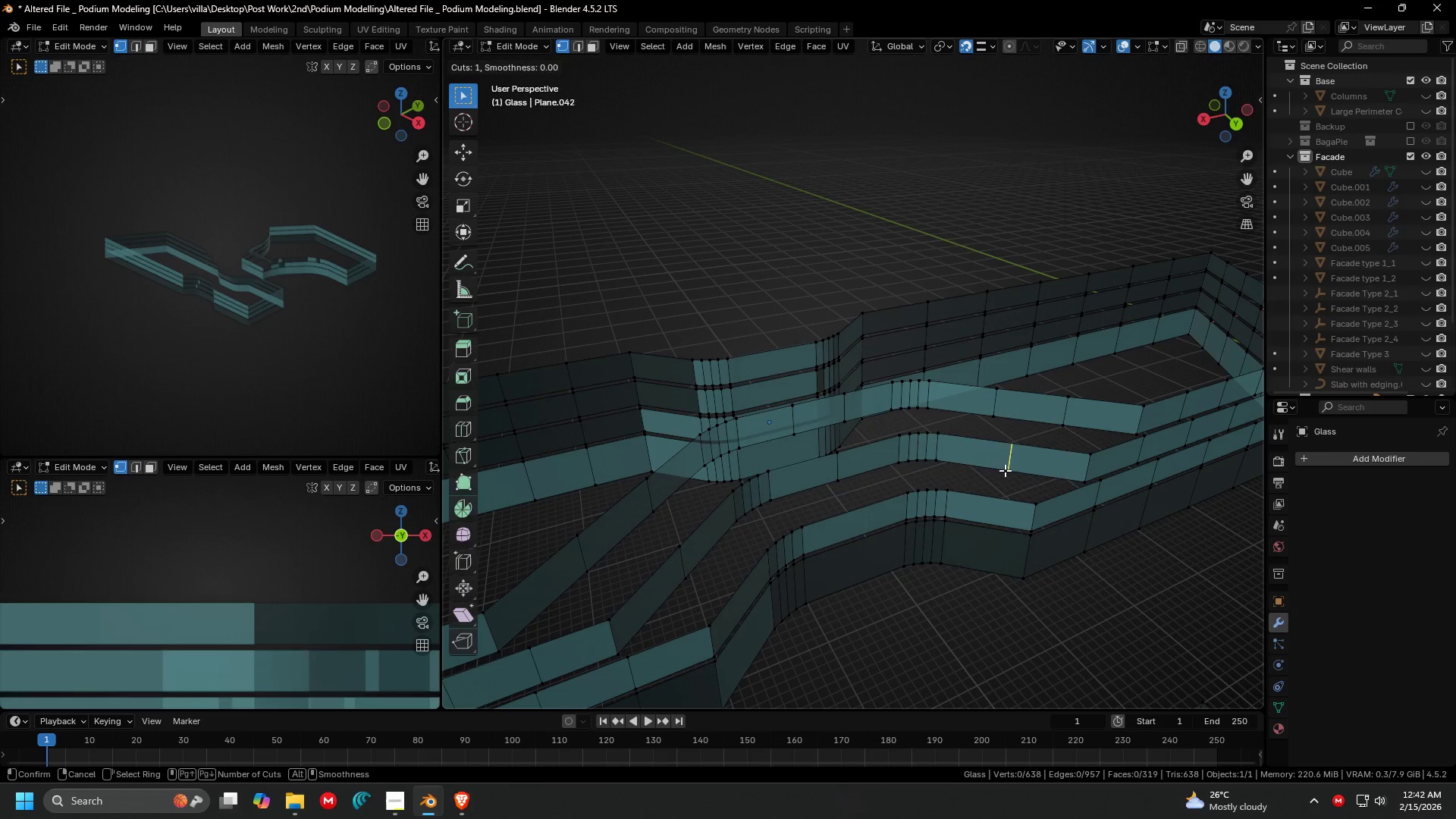 
left_click([1005, 470])
 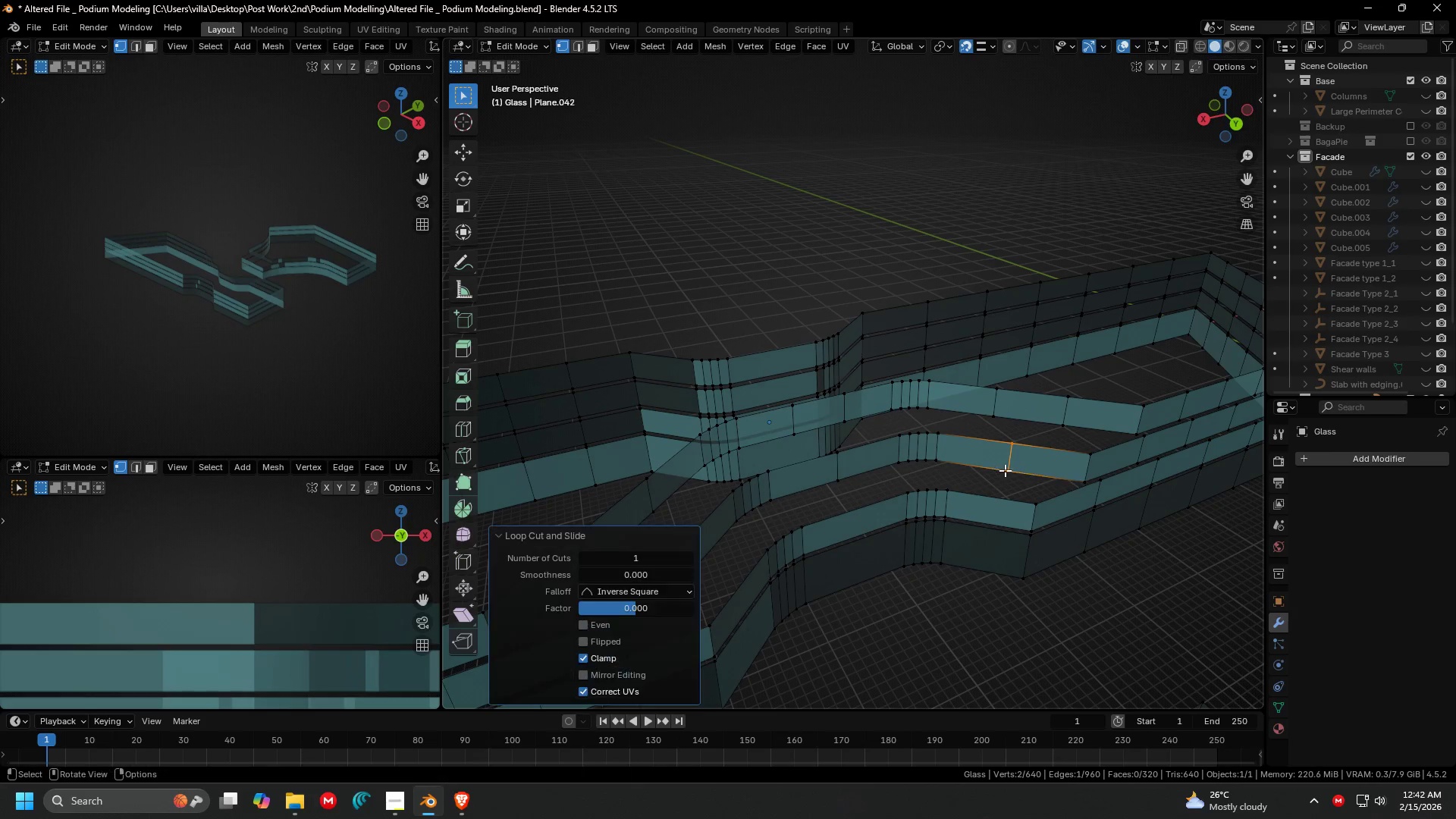 
right_click([1005, 470])
 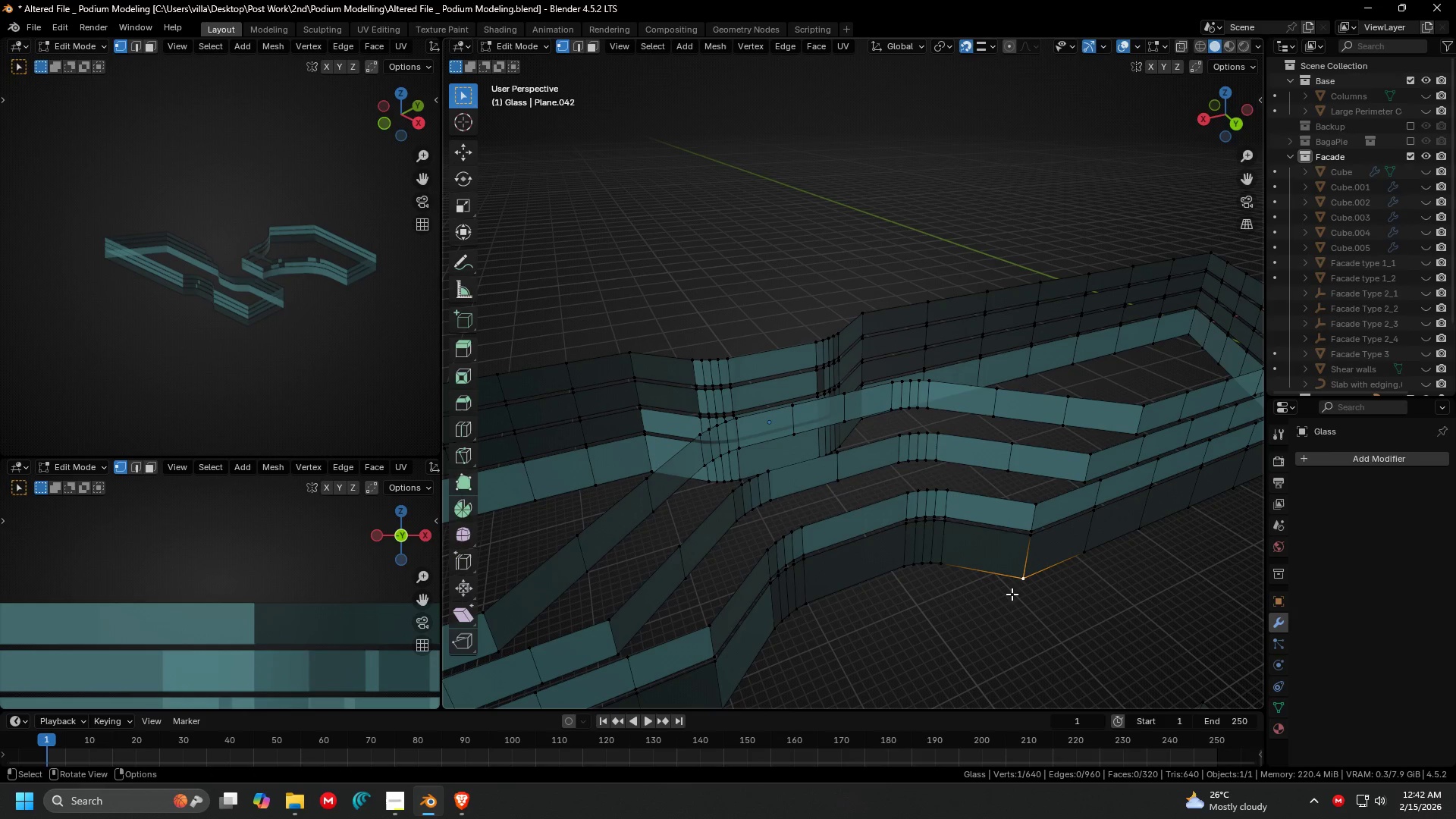 
hold_key(key=ShiftLeft, duration=0.34)
 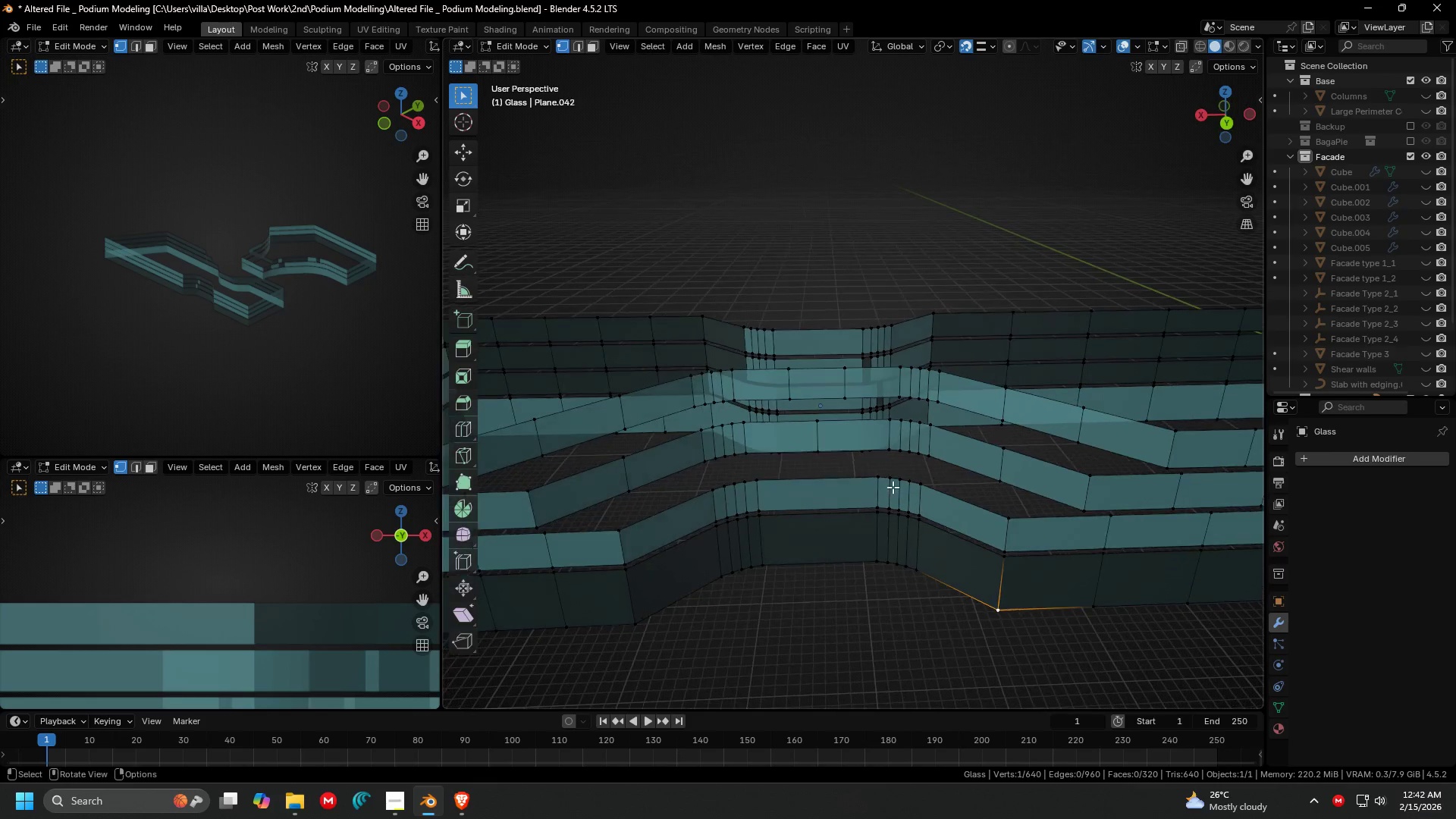 
key(Shift+ShiftLeft)
 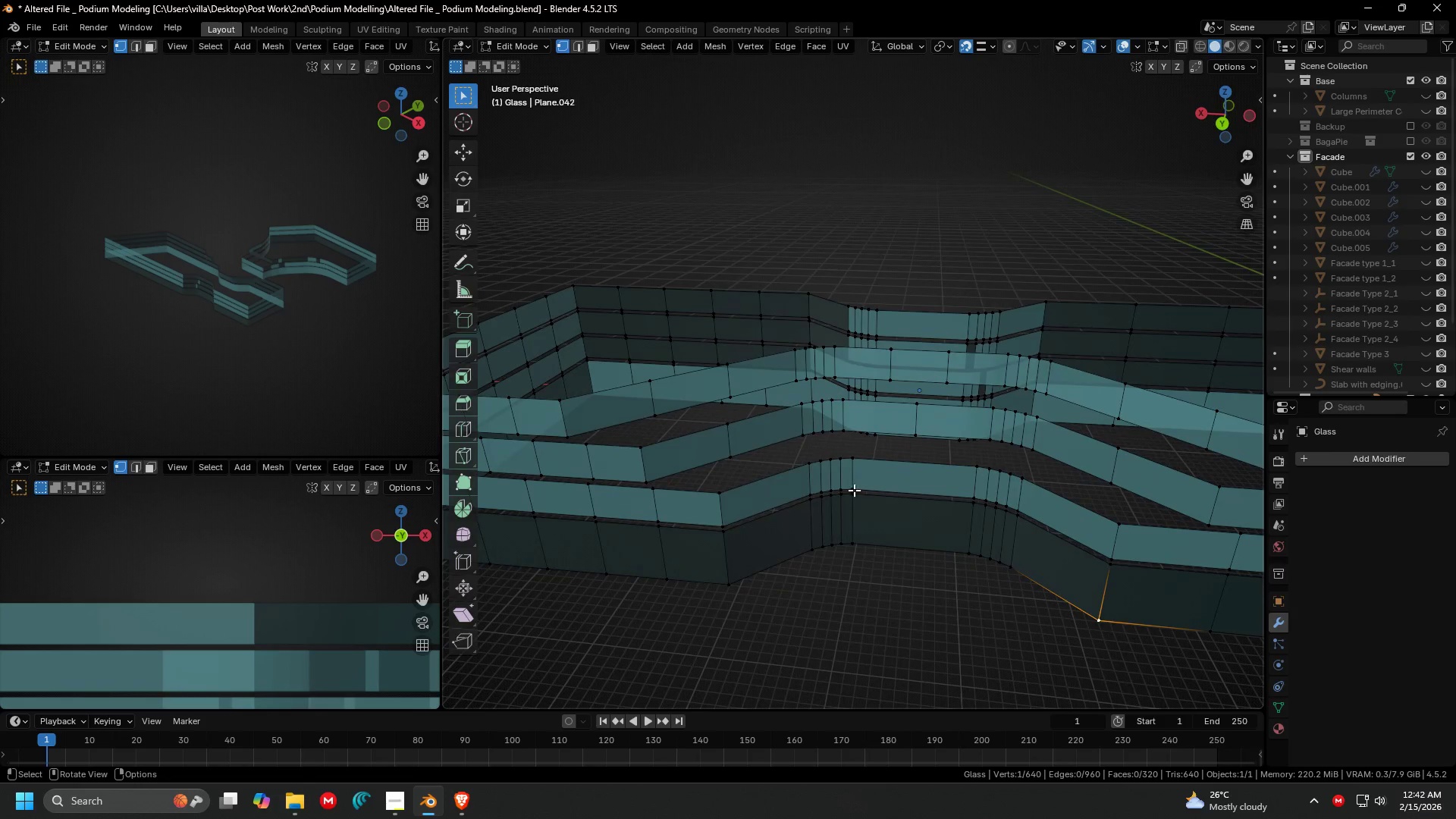 
hold_key(key=ShiftLeft, duration=0.52)
 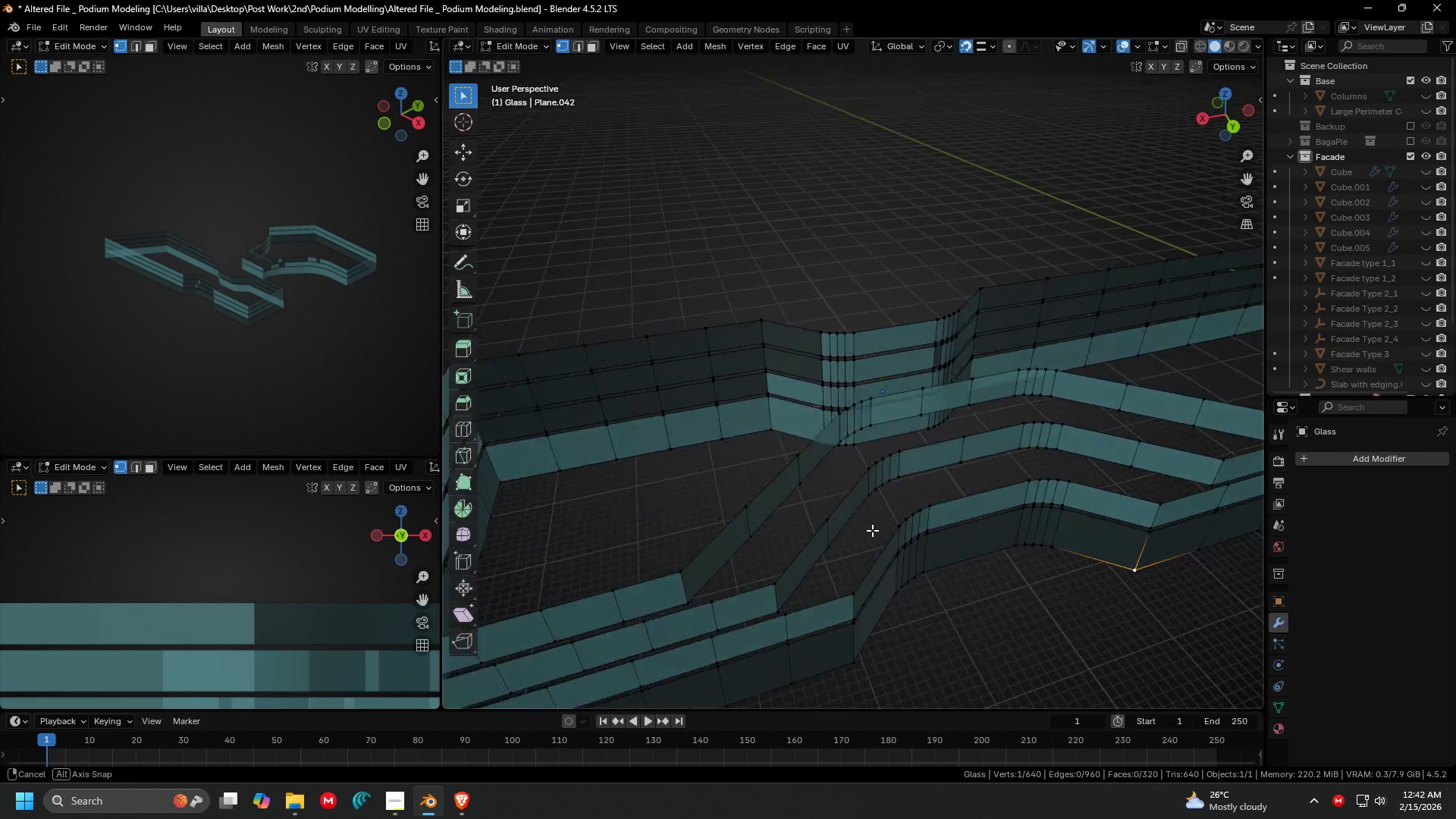 
hold_key(key=ShiftLeft, duration=1.64)
scroll: coordinate [1080, 490], scroll_direction: up, amount: 1.0
 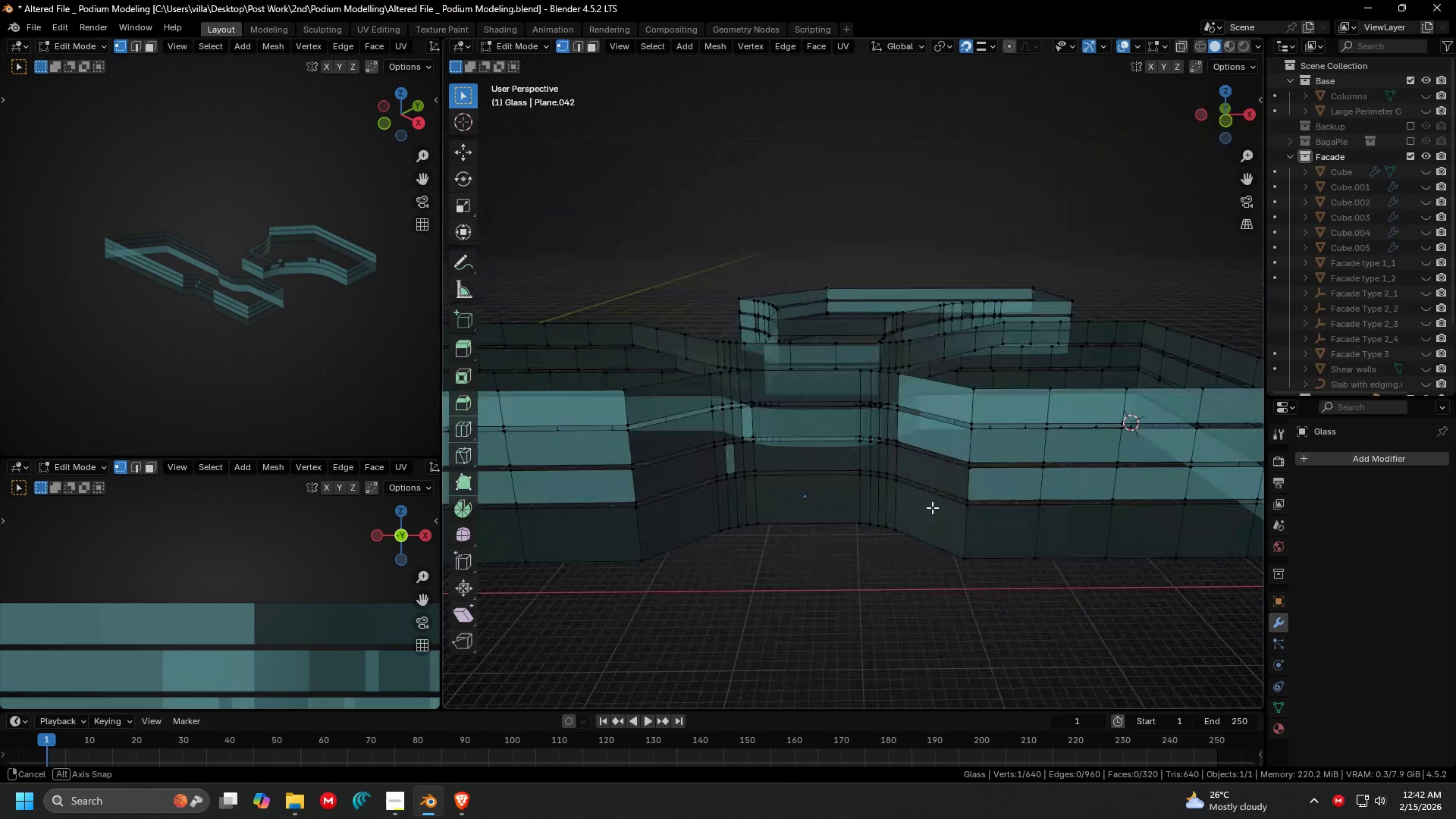 
key(Control+R)
 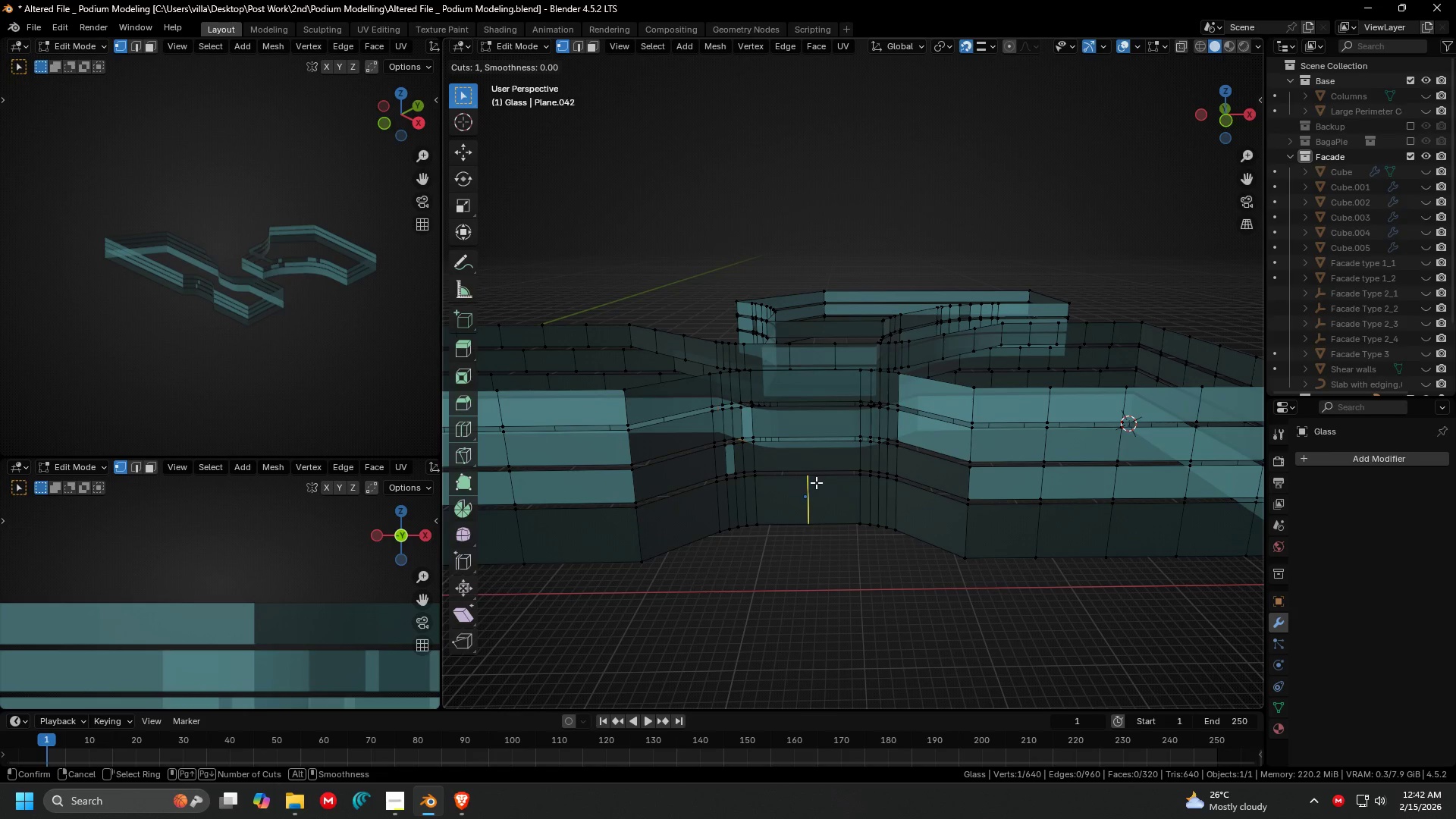 
scroll: coordinate [816, 482], scroll_direction: up, amount: 1.0
 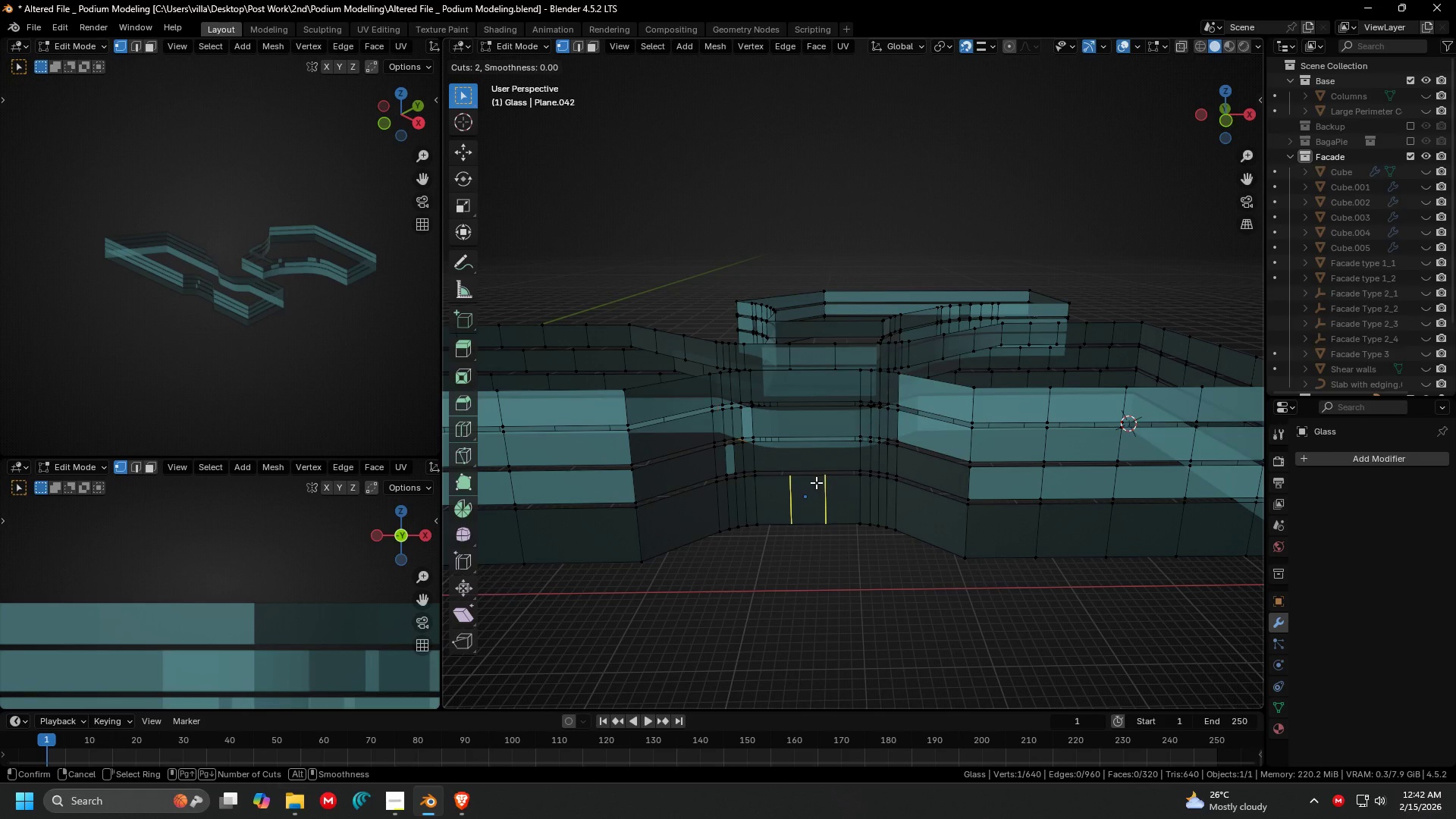 
scroll: coordinate [816, 482], scroll_direction: down, amount: 1.0
 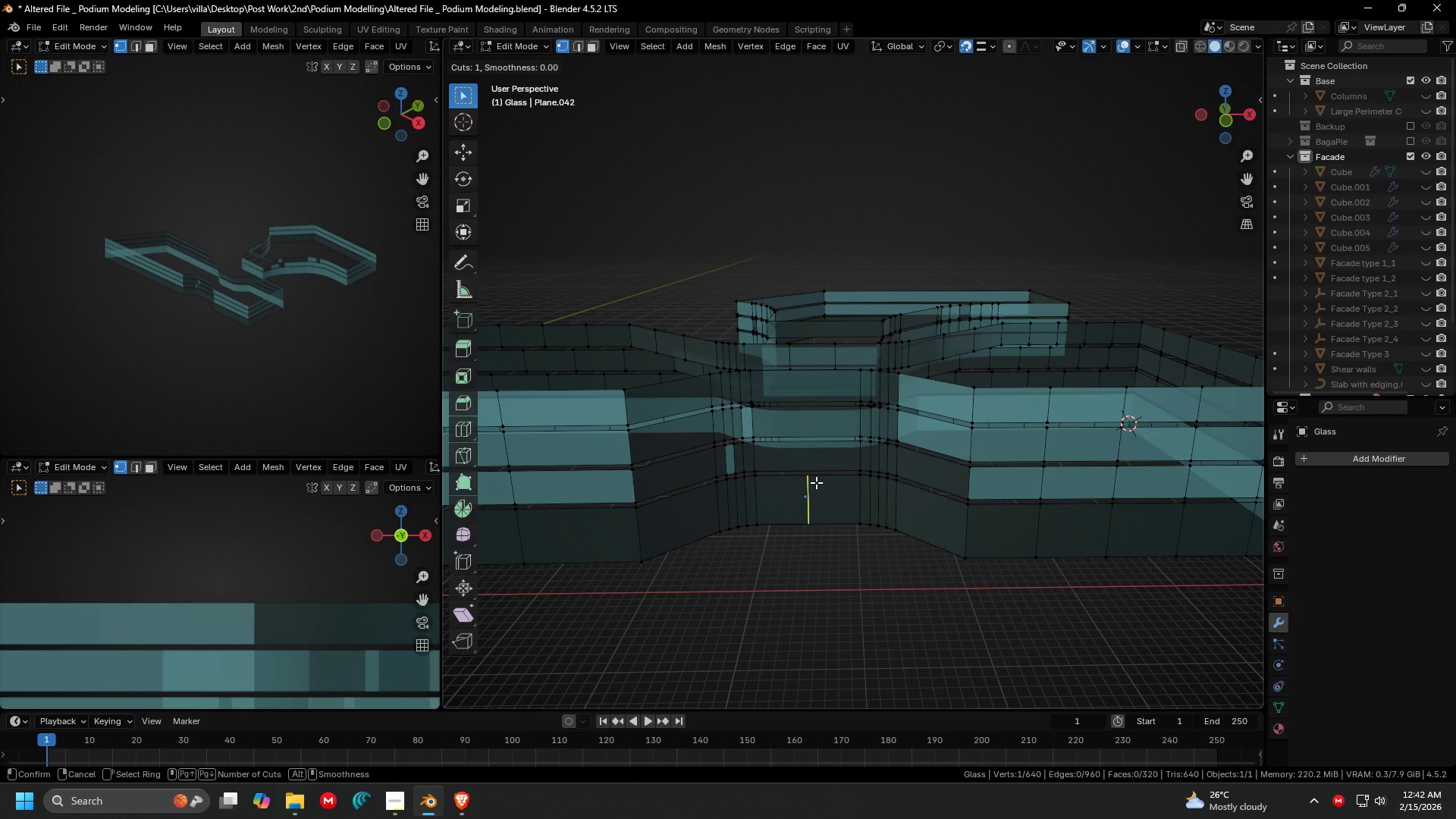 
key(Escape)
 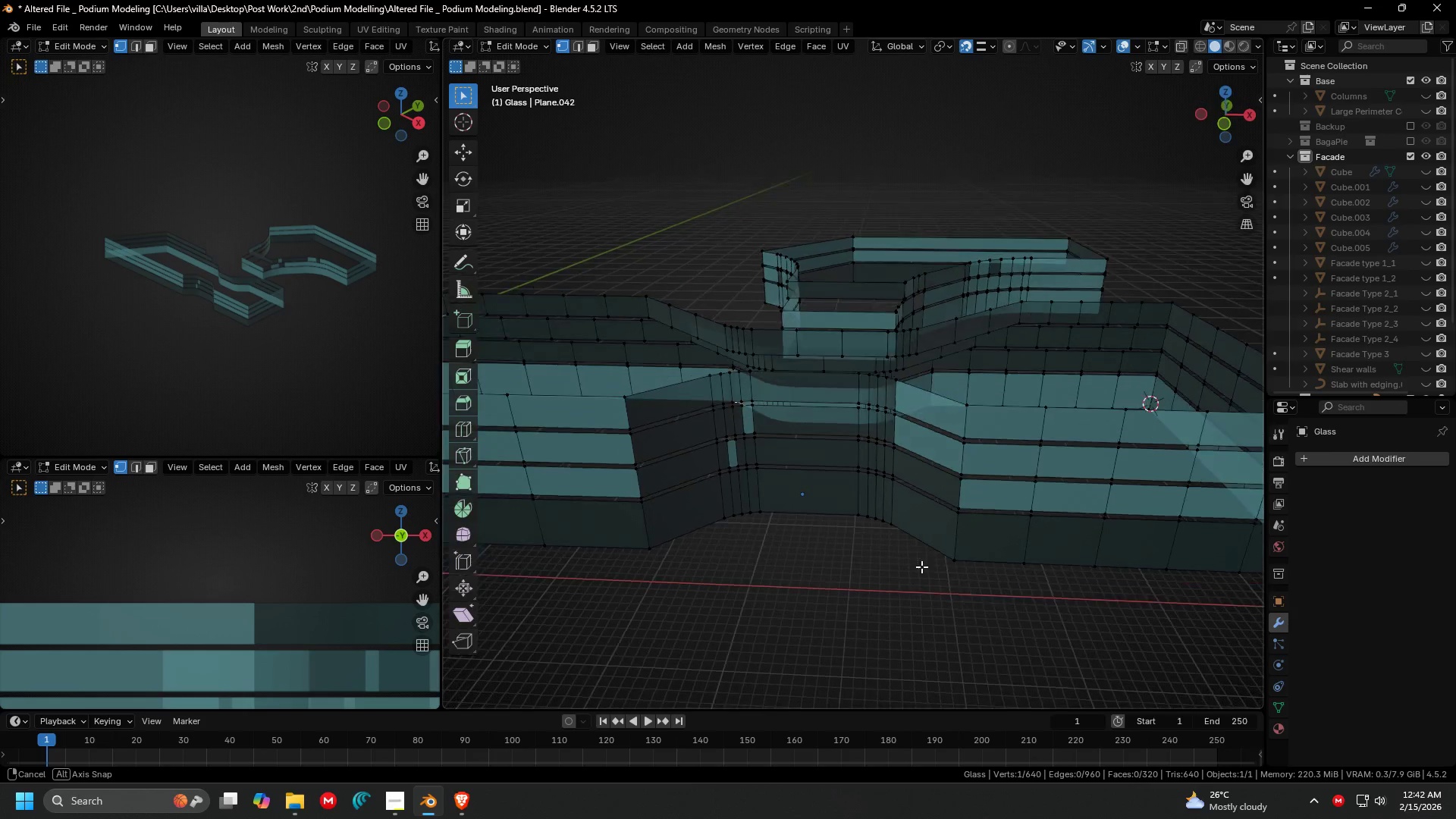 
key(Shift+ShiftLeft)
 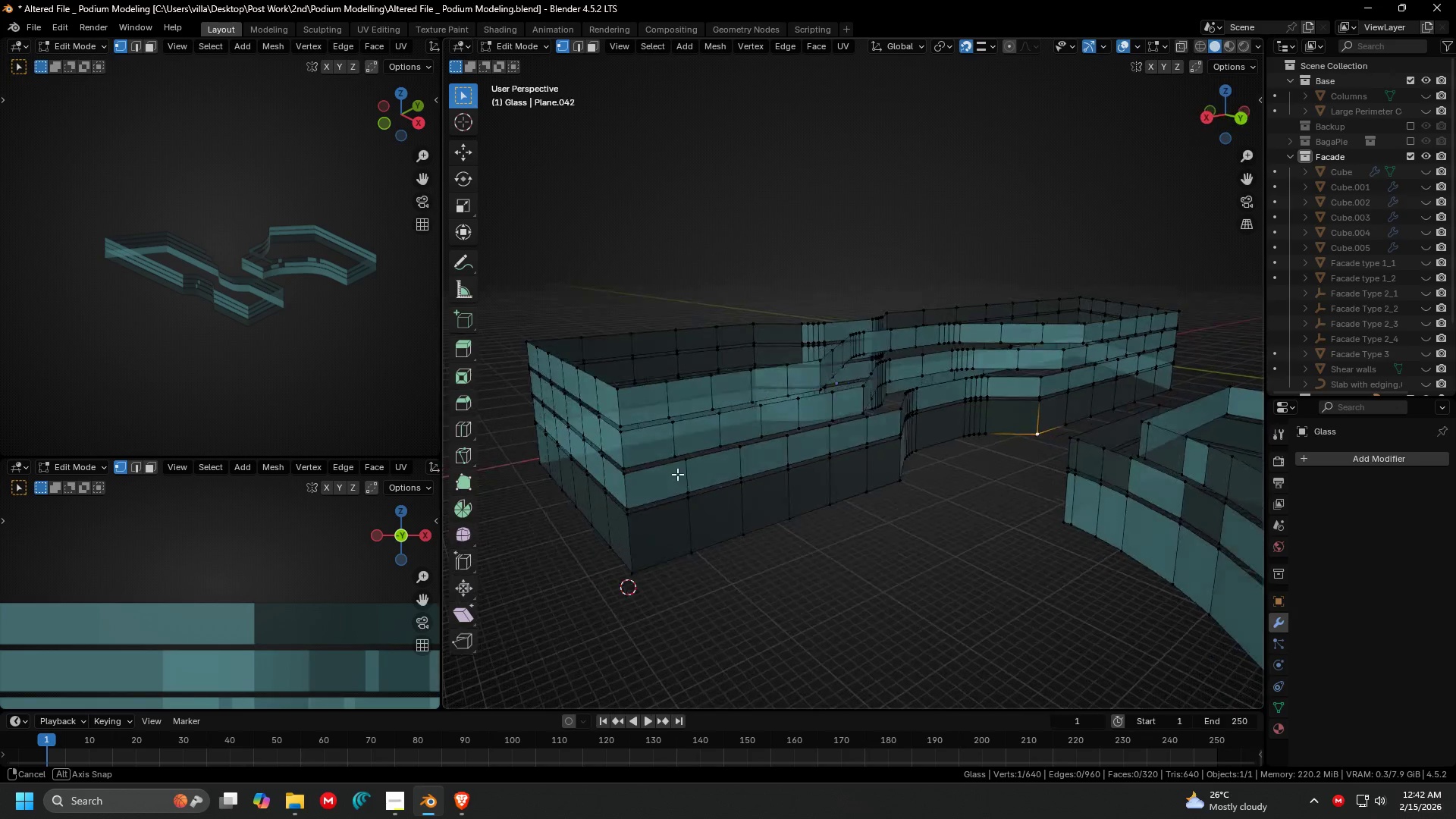 
scroll: coordinate [981, 460], scroll_direction: down, amount: 3.0
 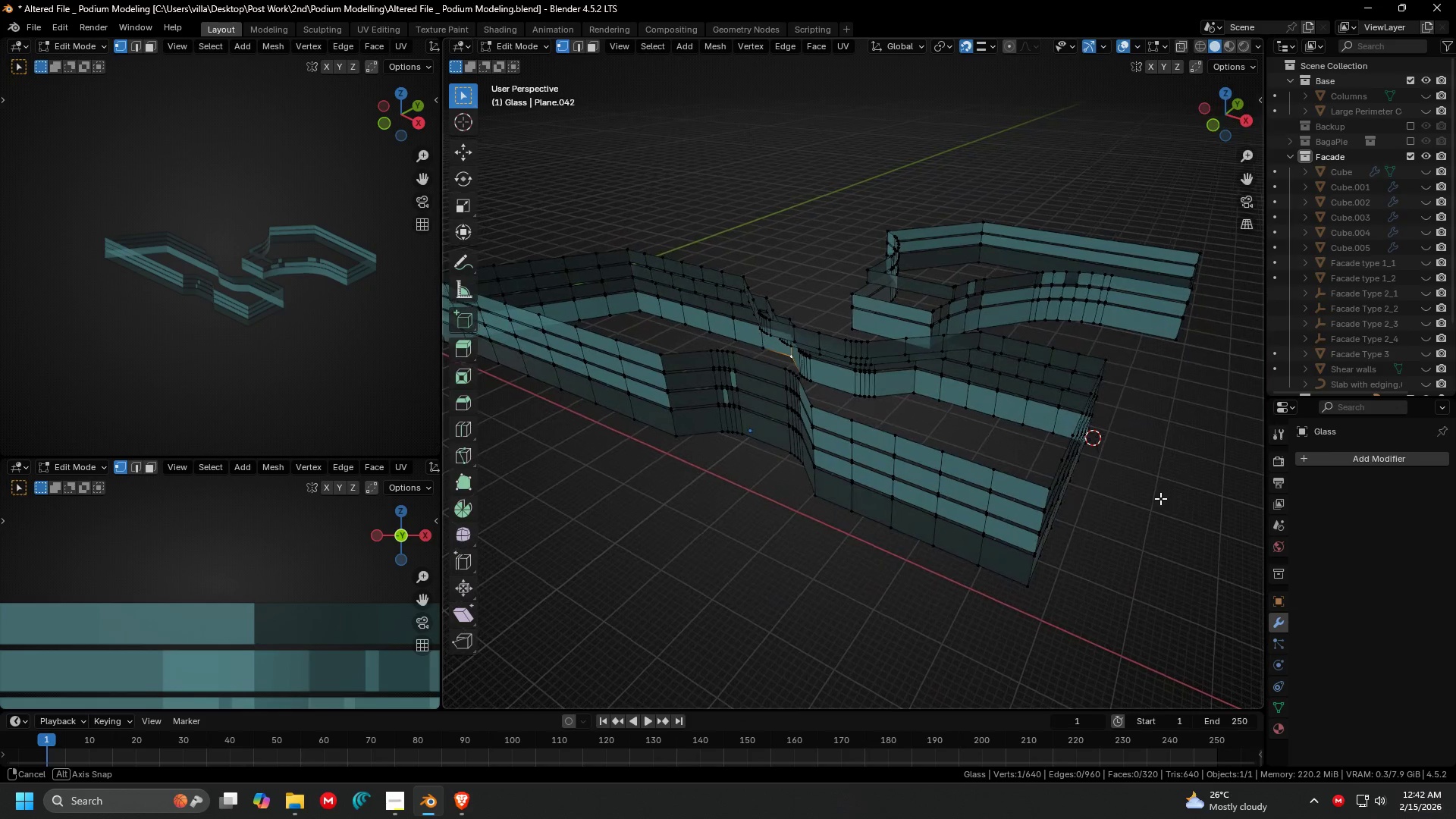 
scroll: coordinate [1101, 469], scroll_direction: up, amount: 1.0
 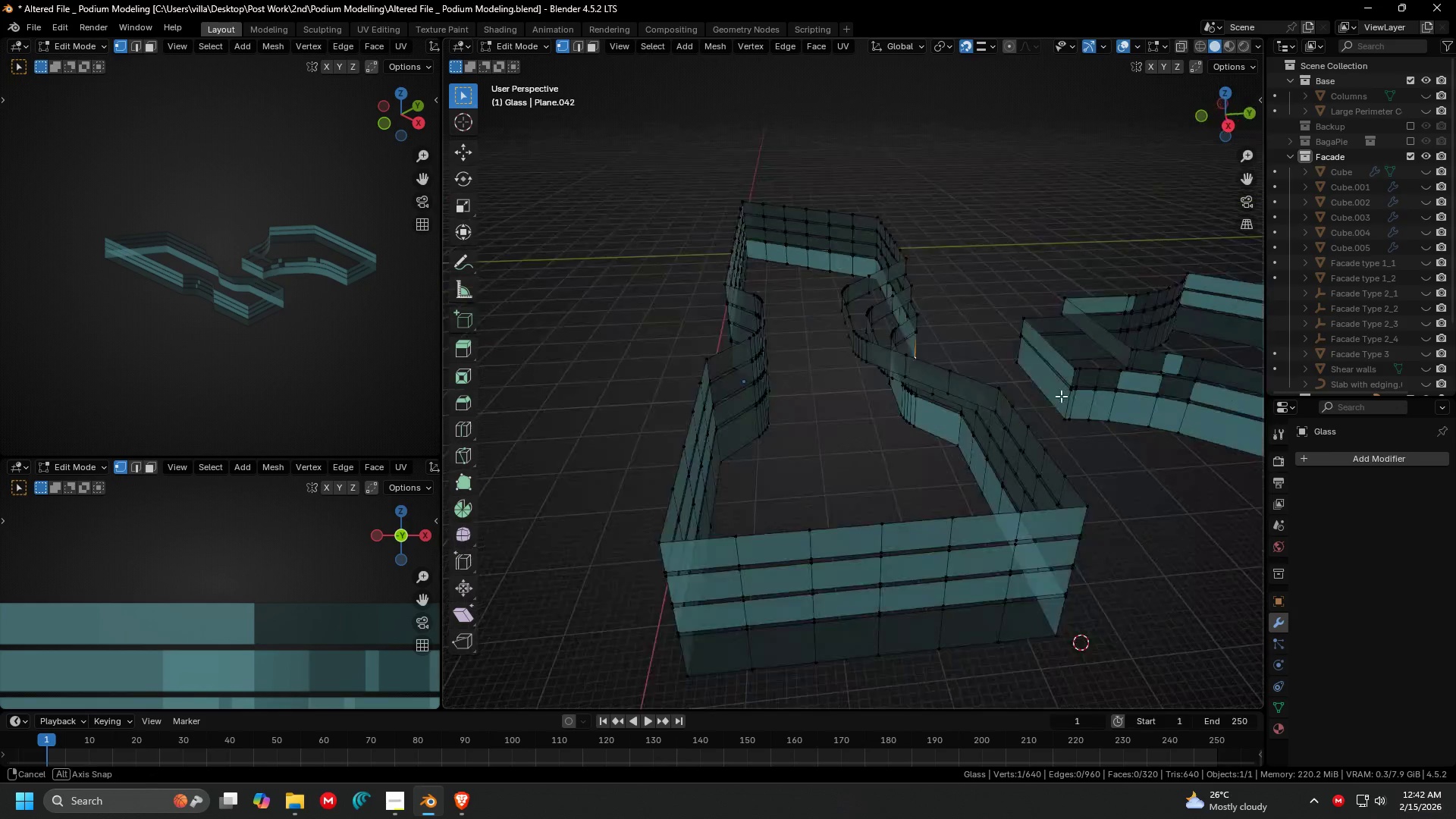 
hold_key(key=ShiftLeft, duration=0.39)
 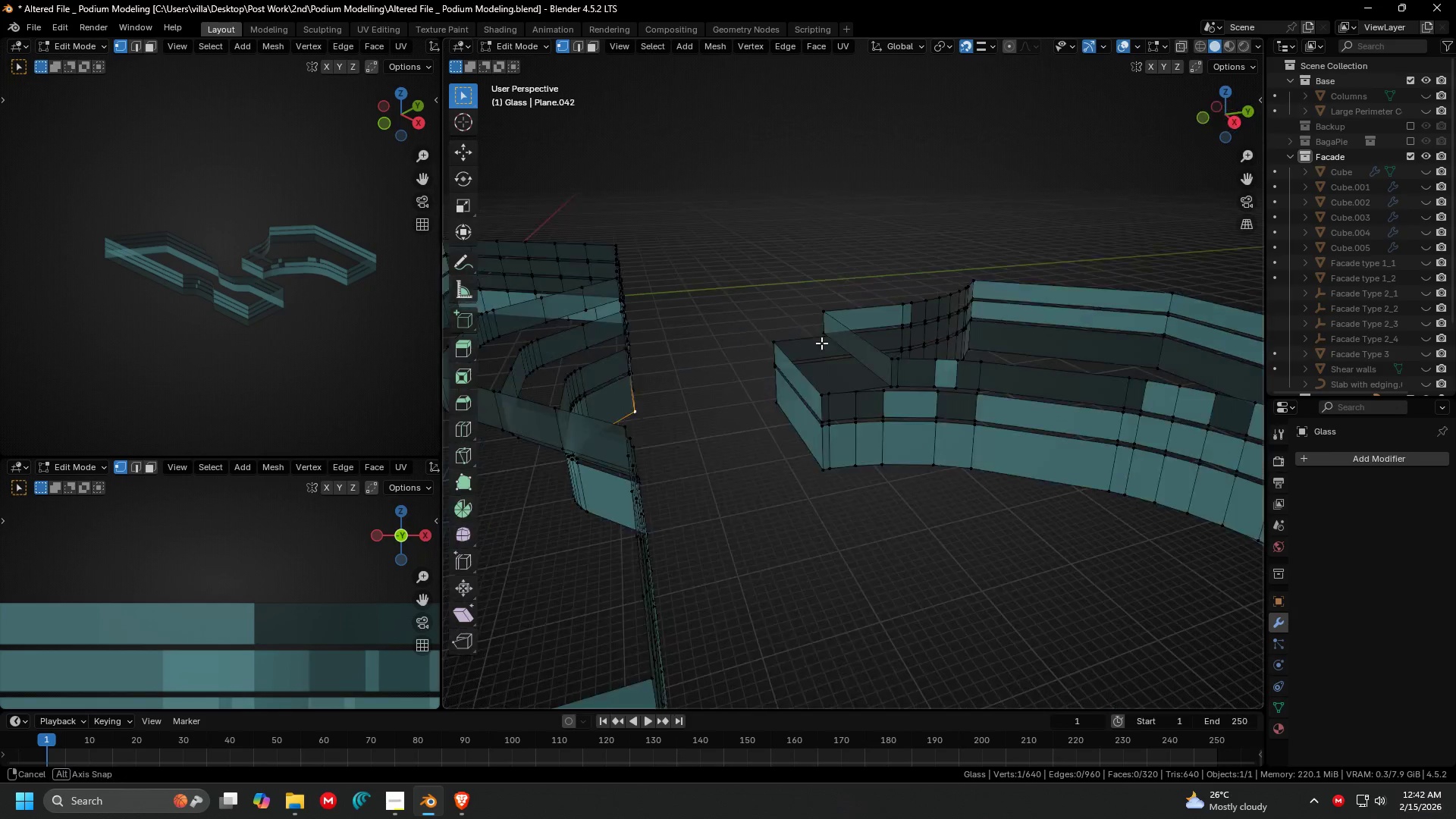 
key(Shift+ShiftLeft)
 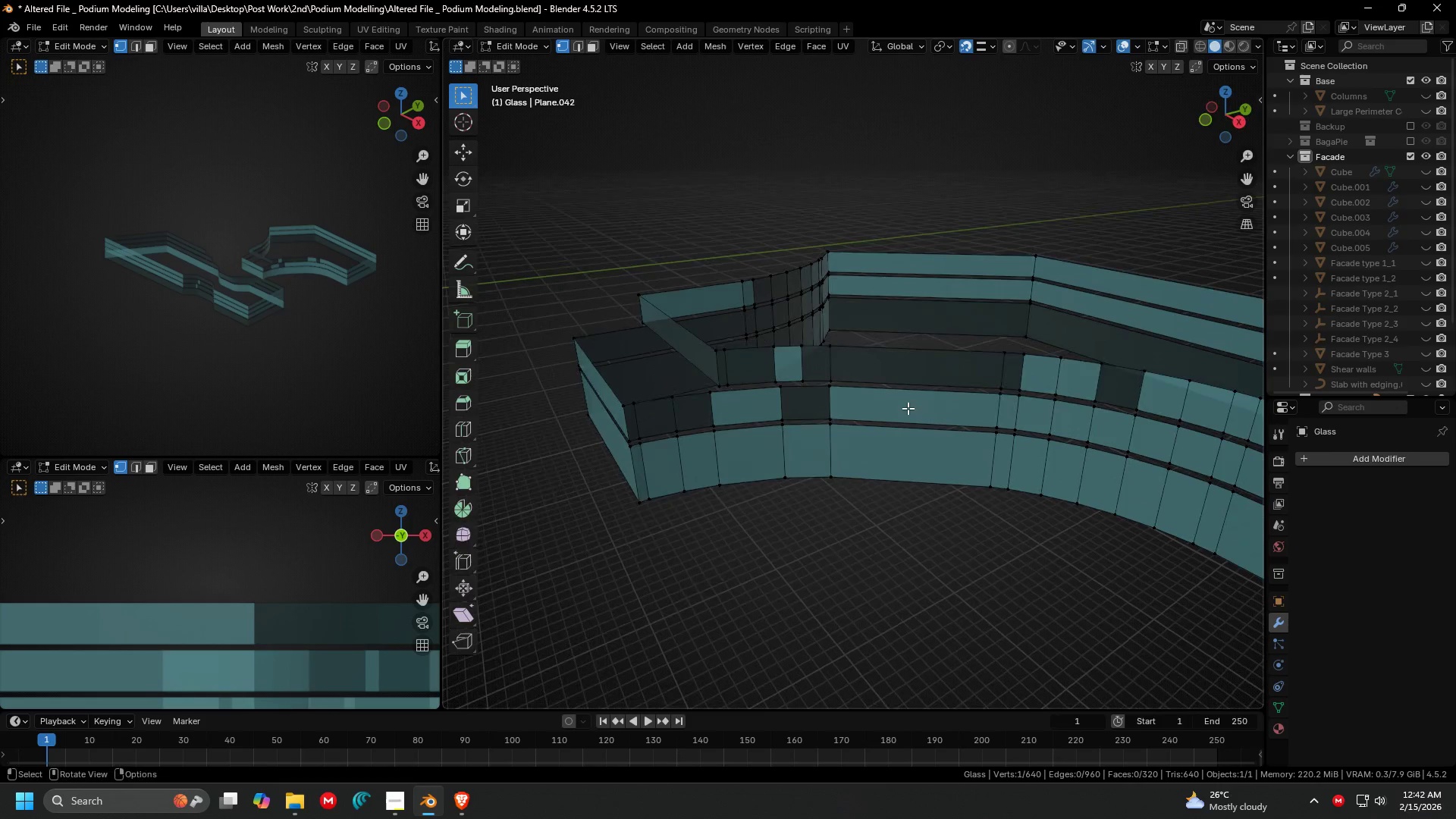 
scroll: coordinate [830, 342], scroll_direction: up, amount: 1.0
 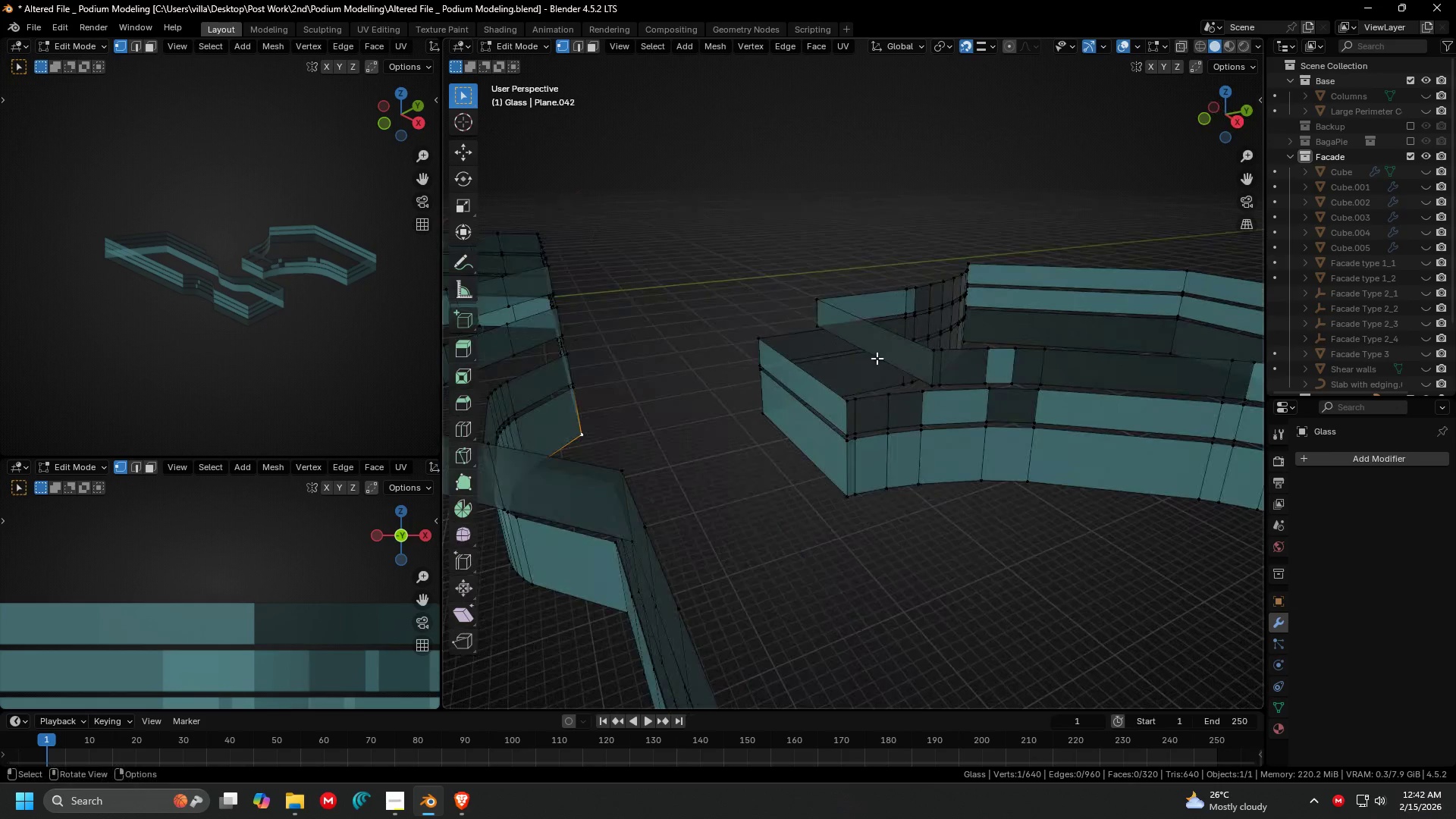 
key(Control+R)
 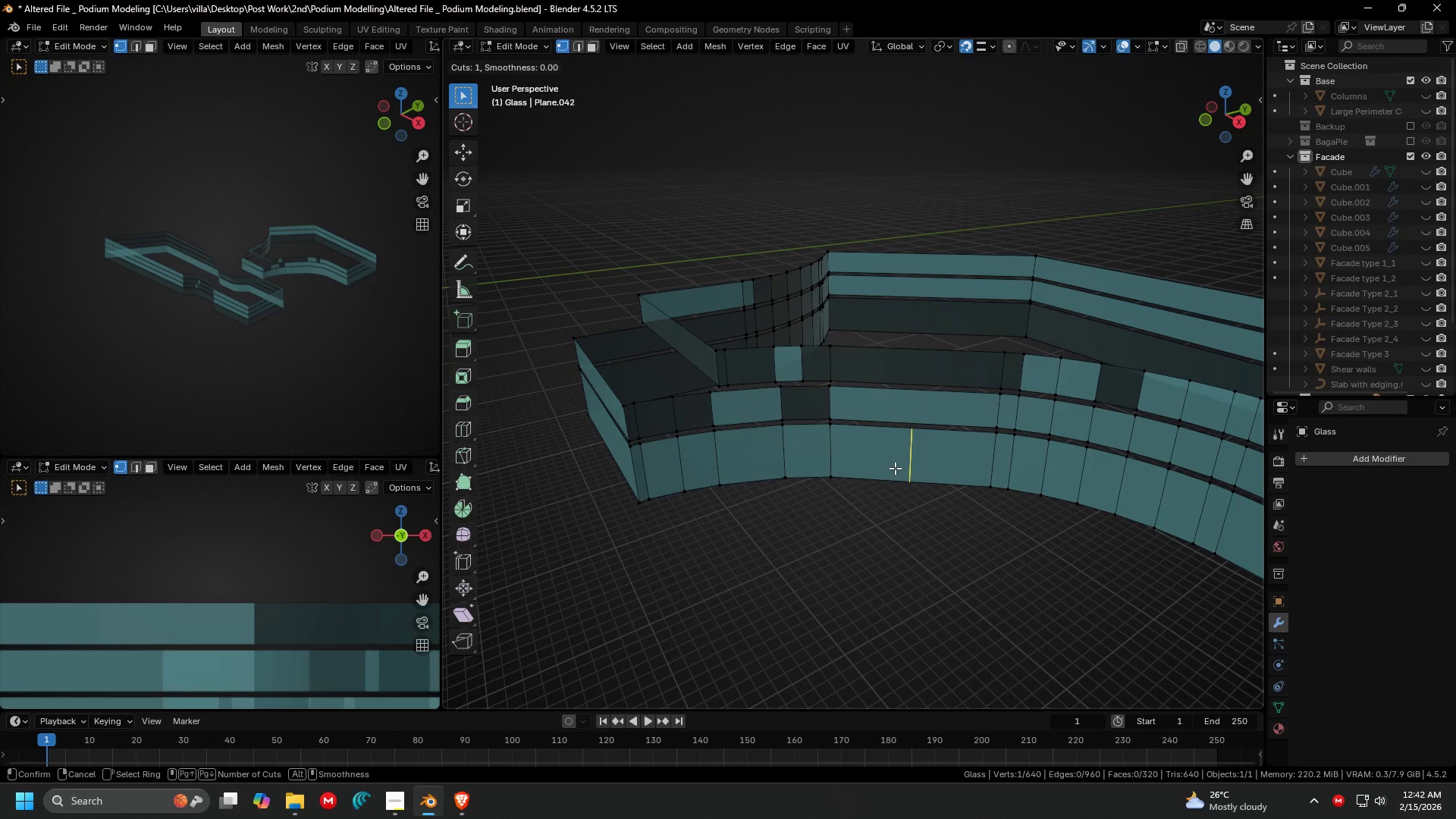 
left_click([895, 468])
 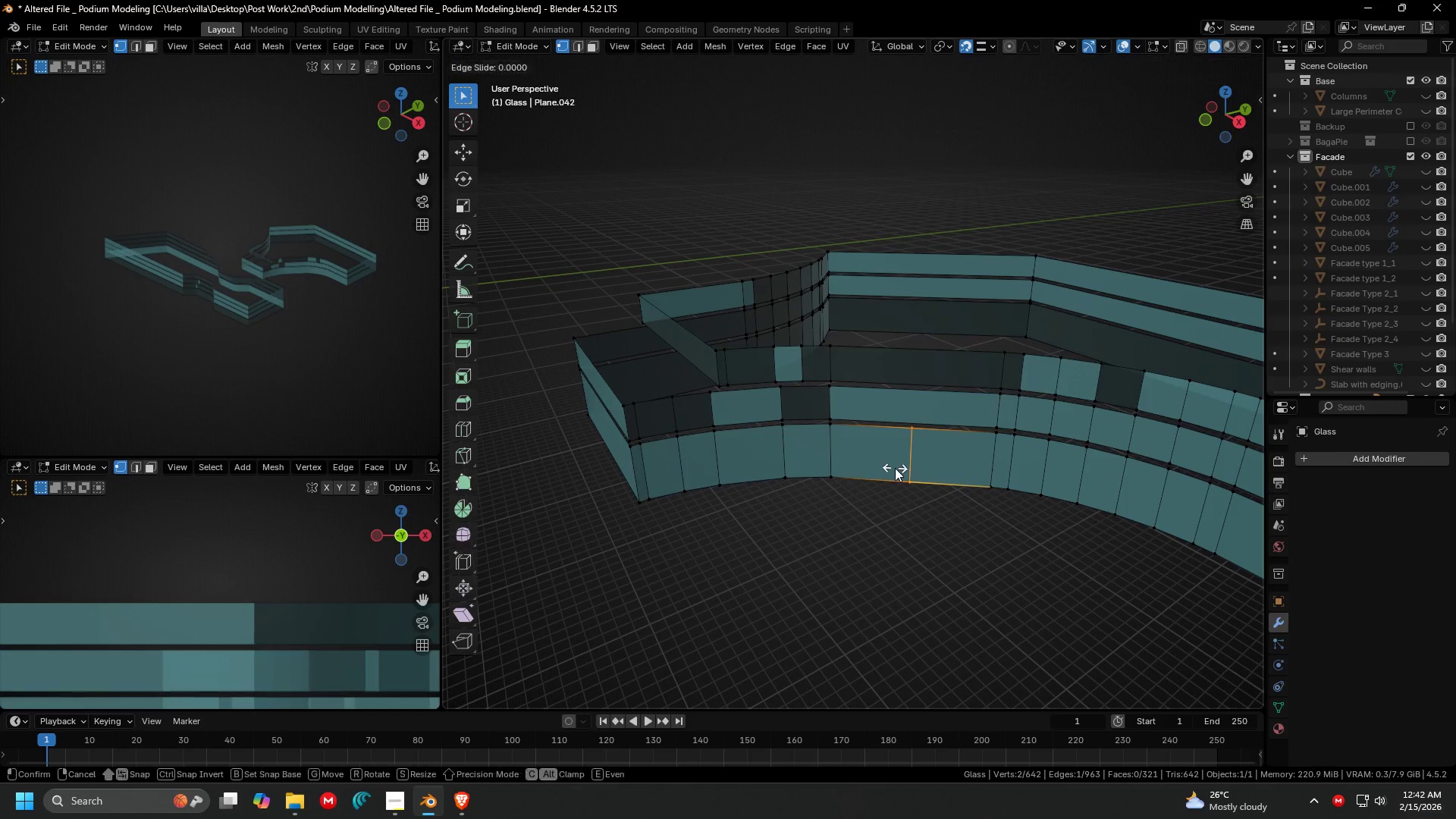 
right_click([895, 468])
 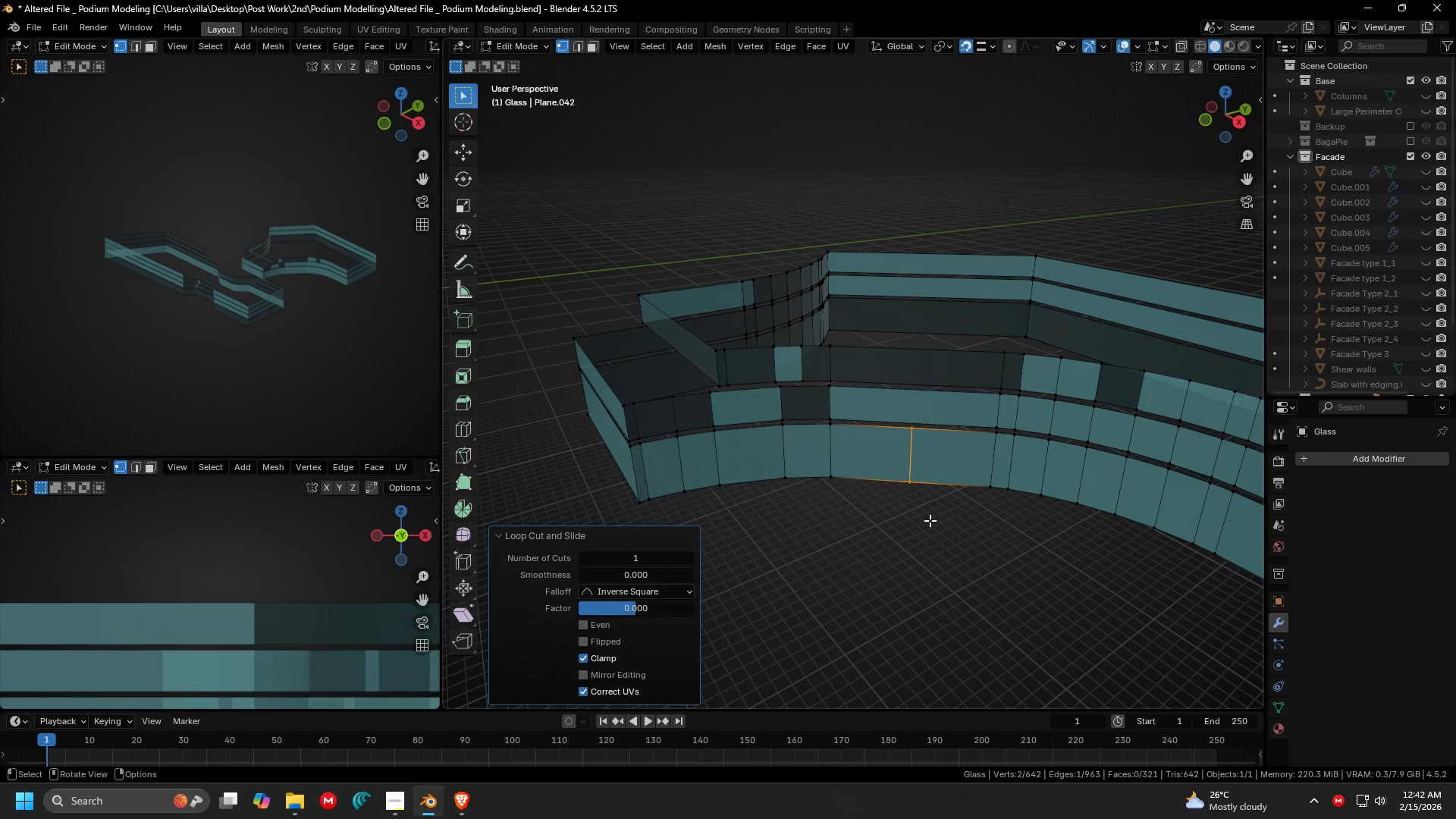 
left_click([933, 525])
 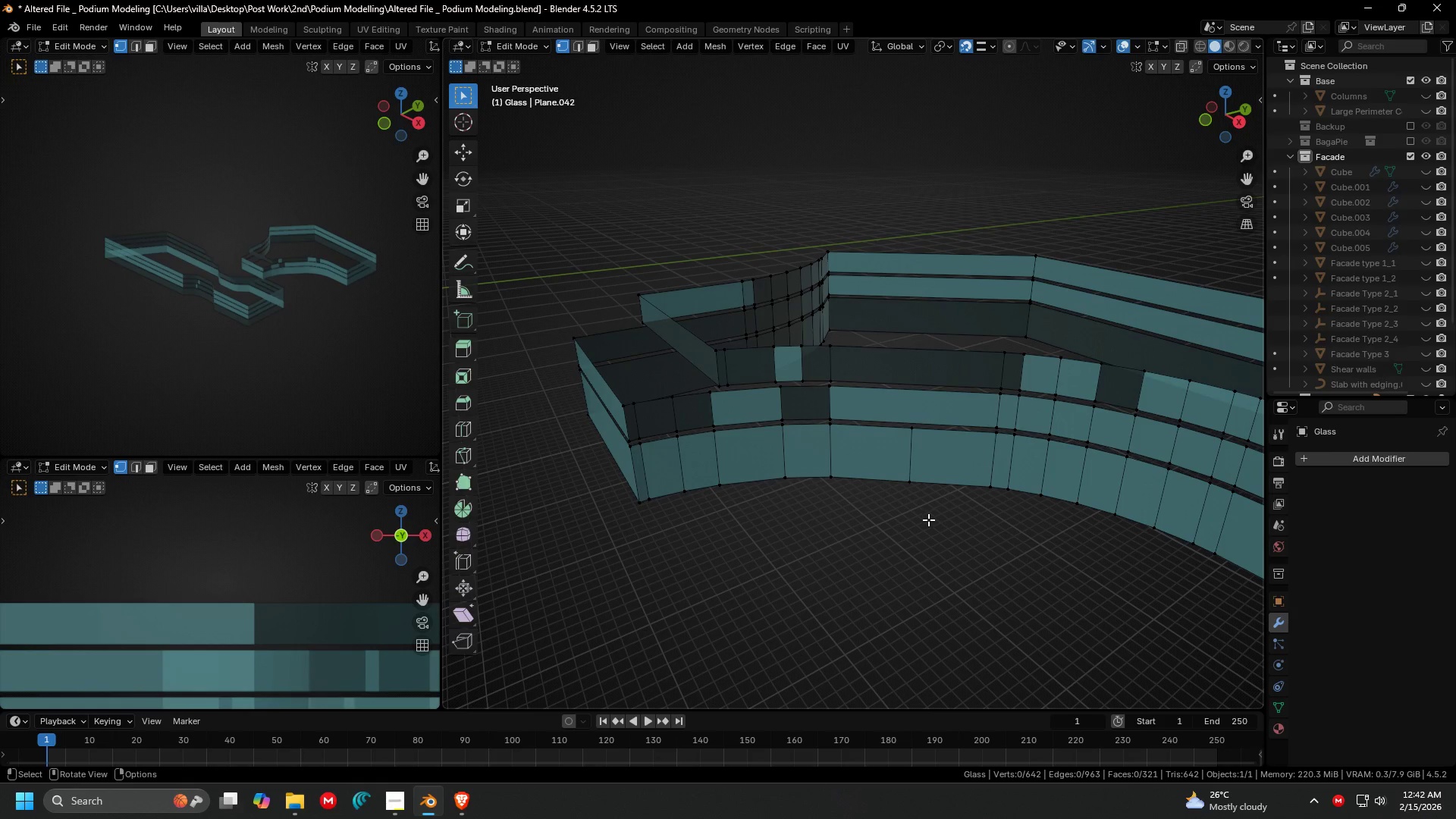 
key(Control+ControlLeft)
 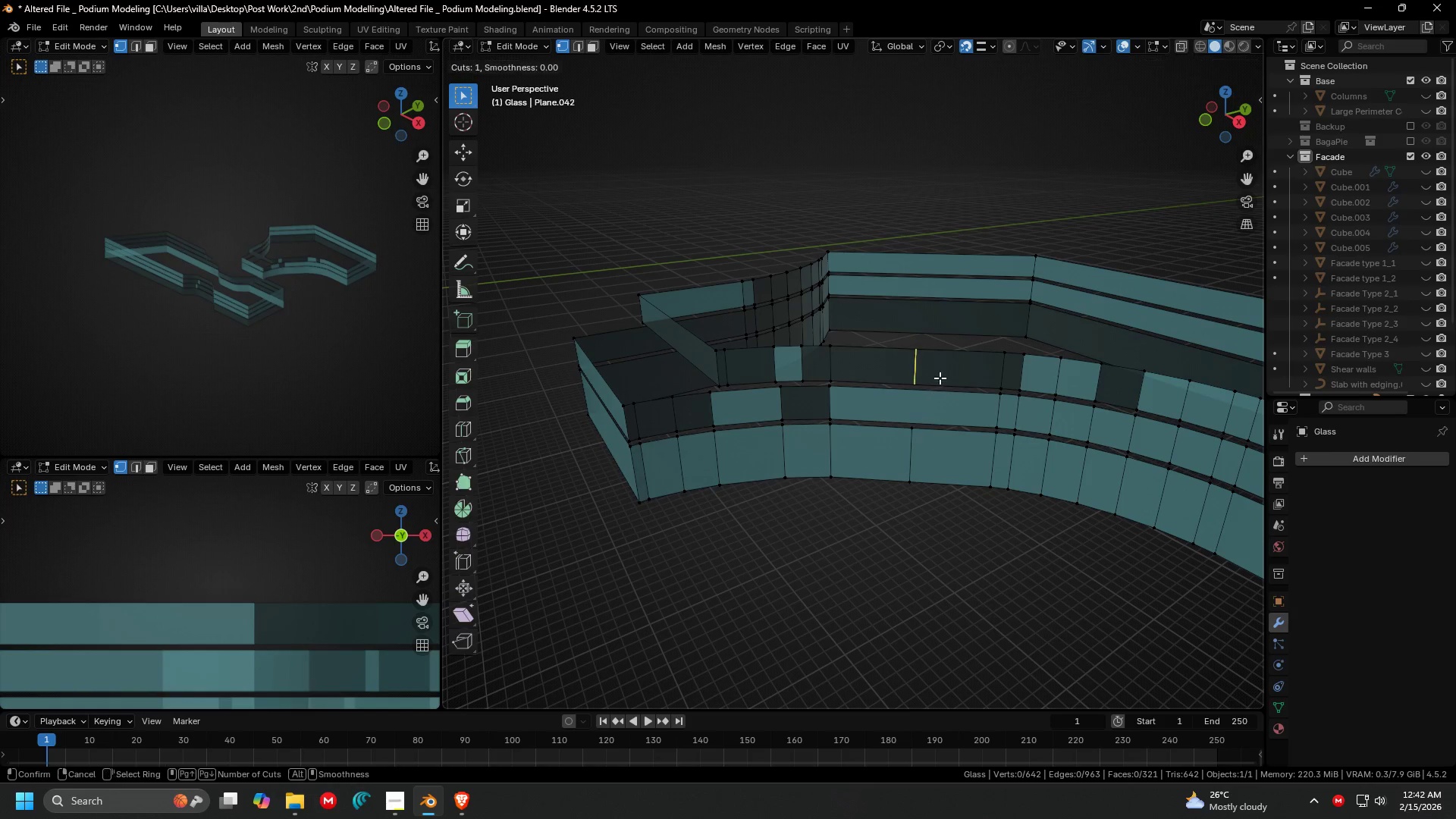 
key(Control+R)
 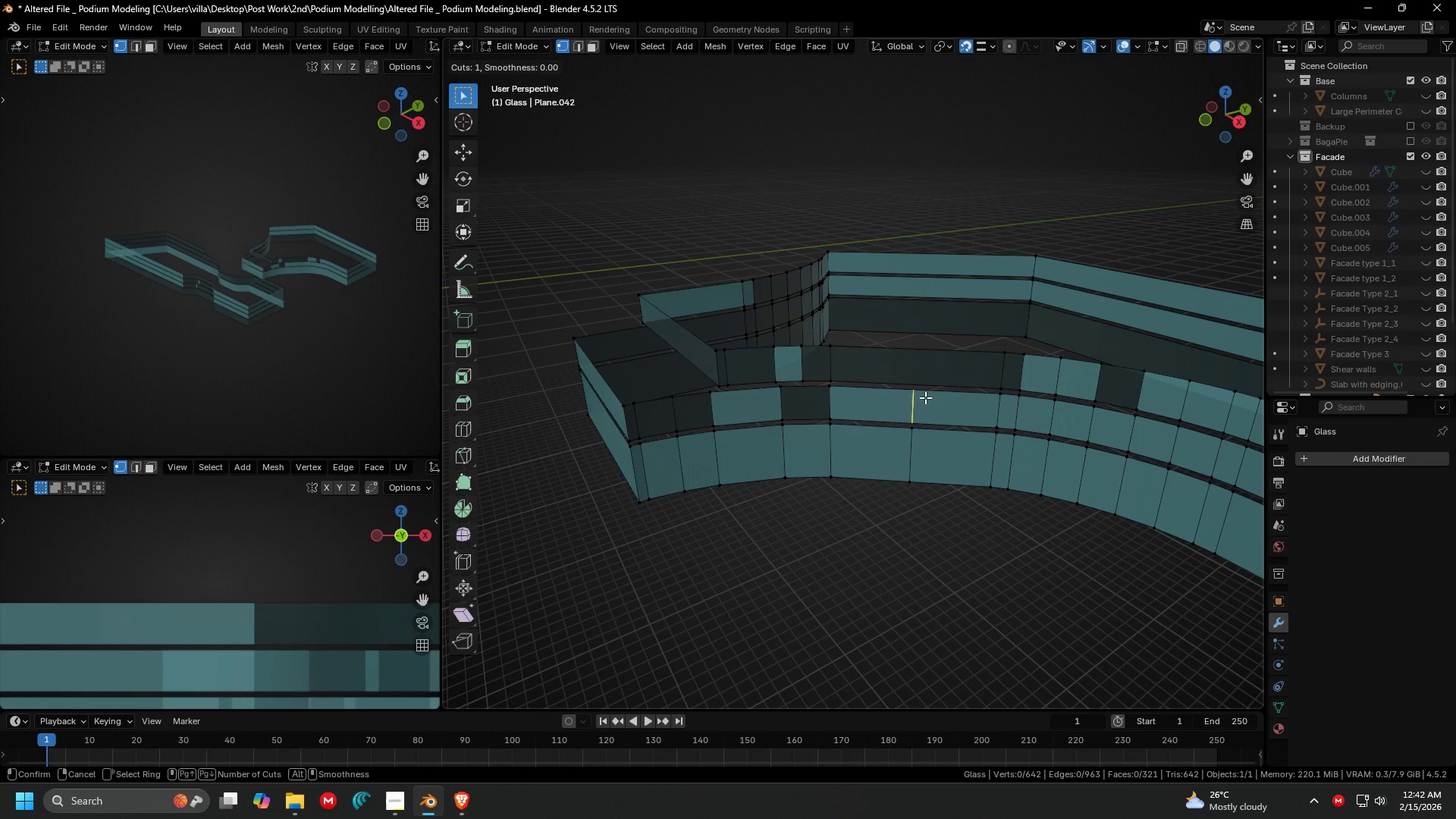 
left_click([925, 397])
 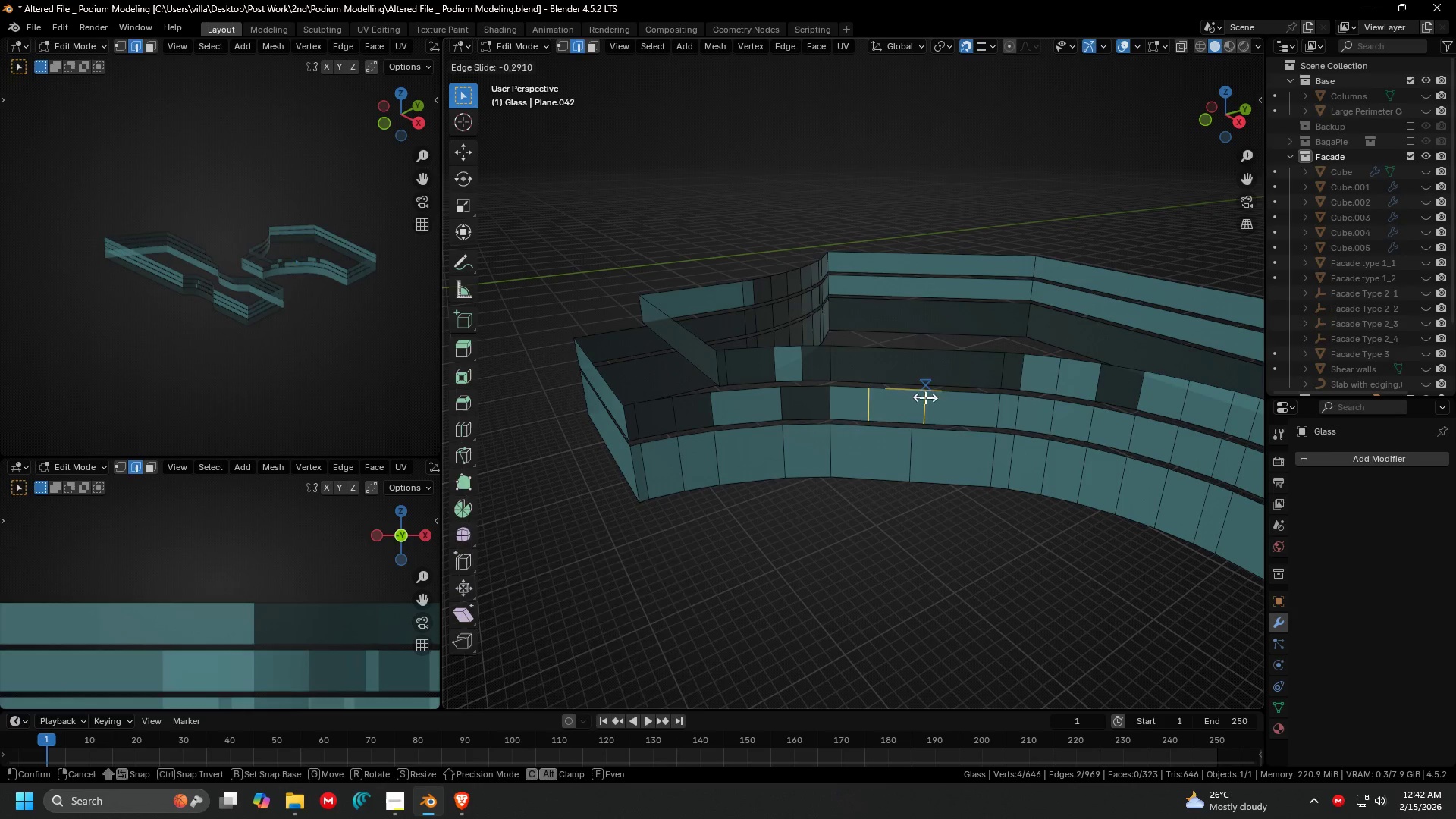 
scroll: coordinate [925, 397], scroll_direction: up, amount: 1.0
 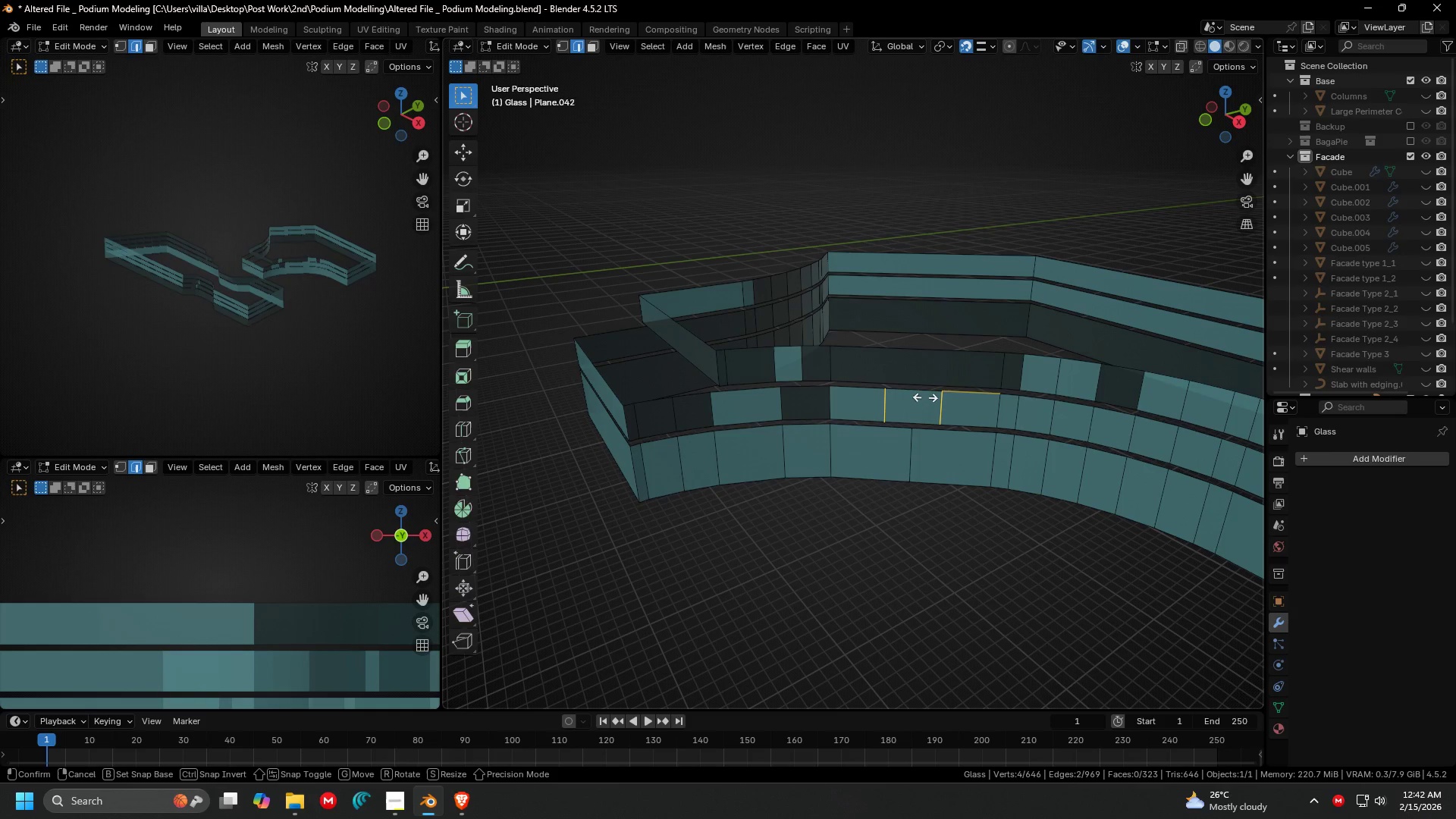 
right_click([925, 397])
 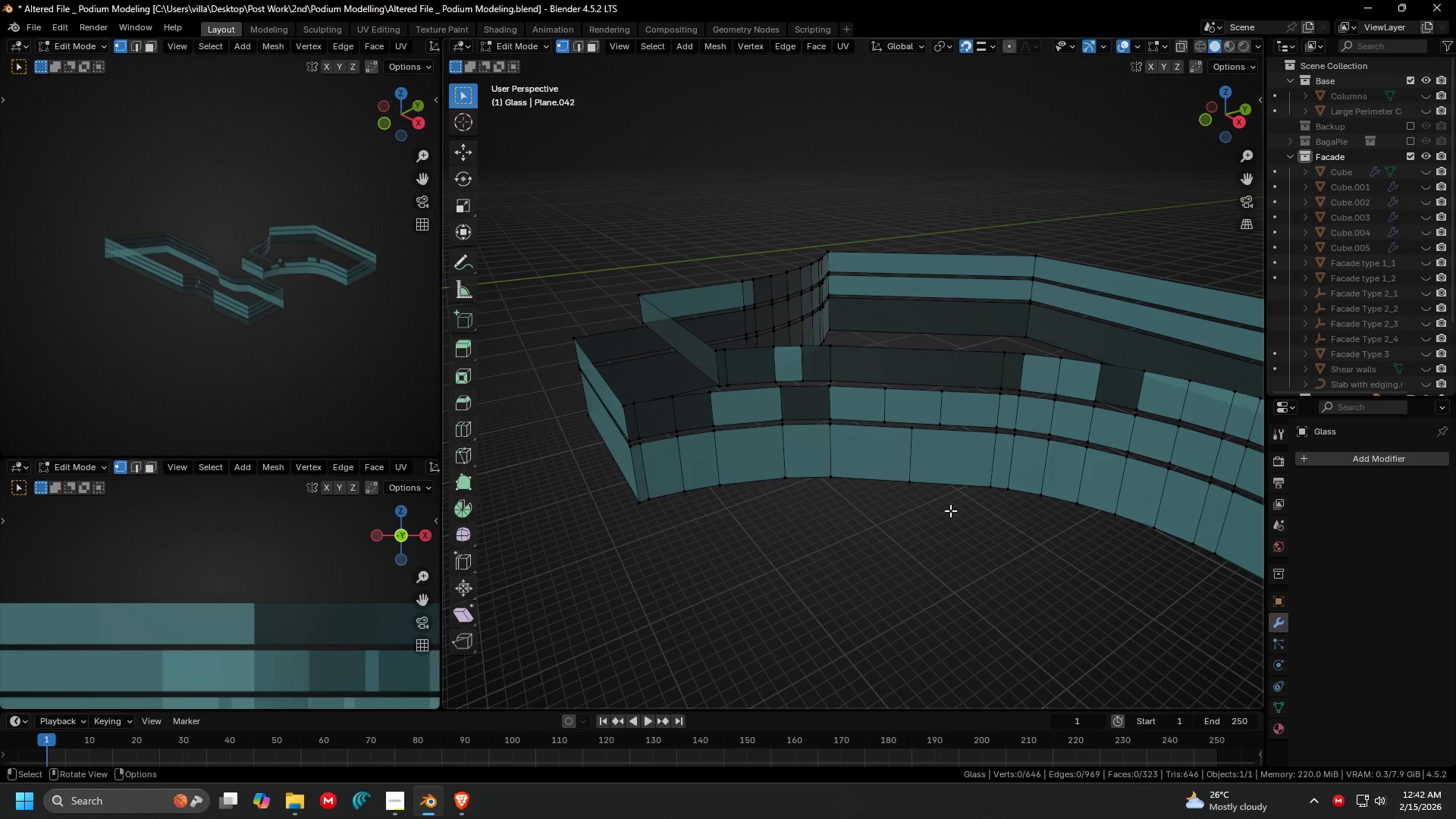 
double_click([951, 549])
 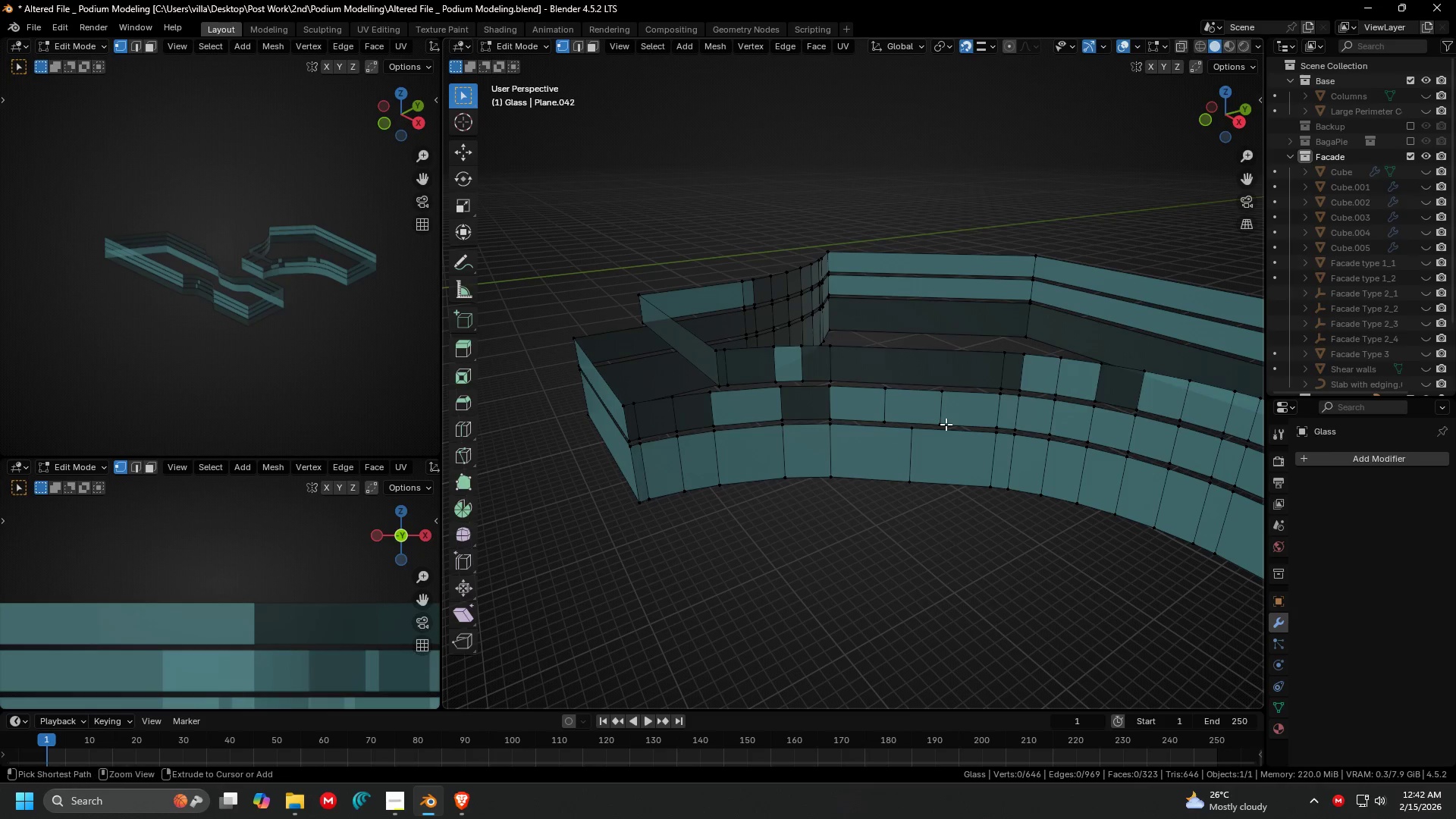 
key(Control+ControlLeft)
 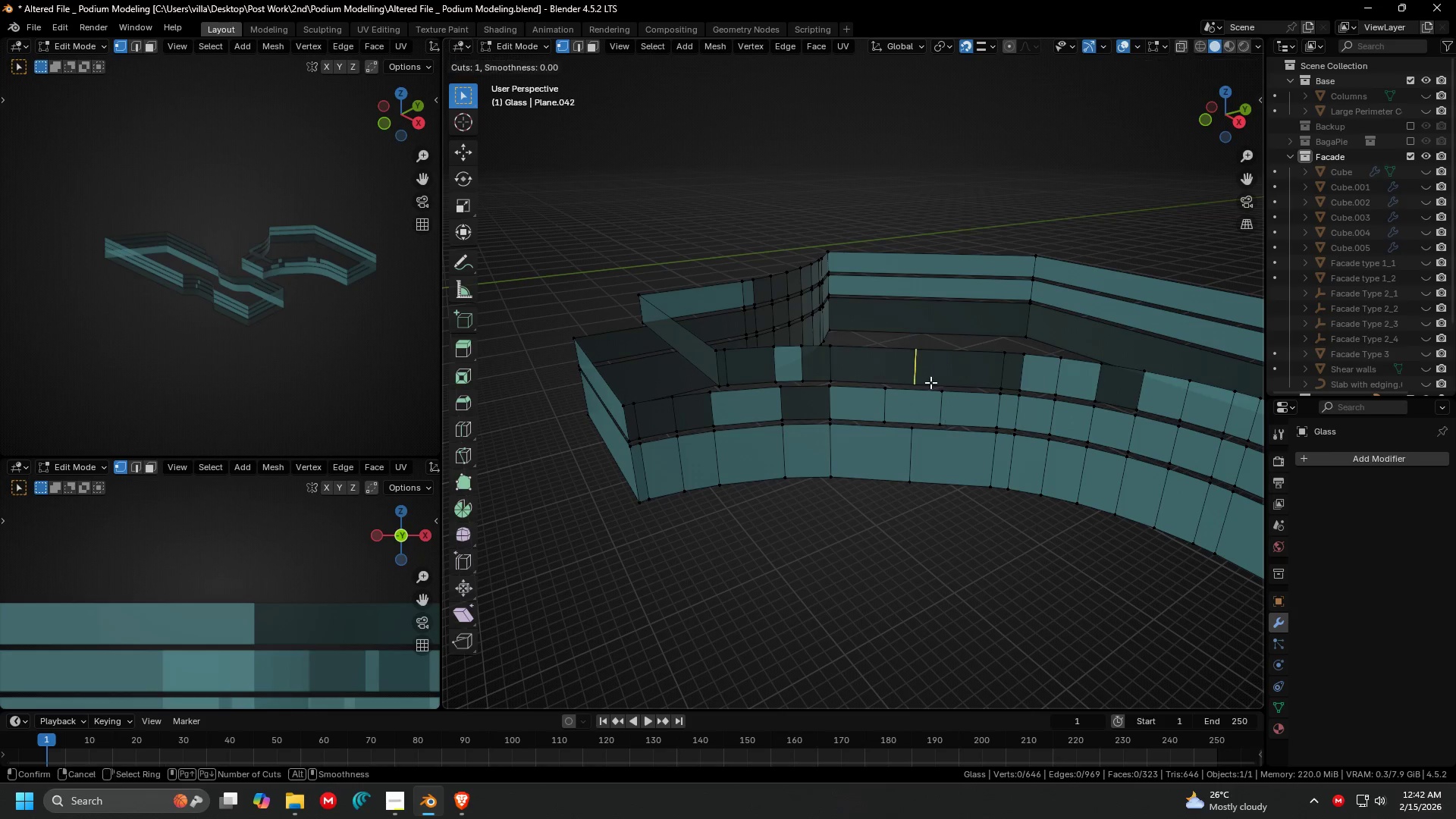 
key(Control+R)
 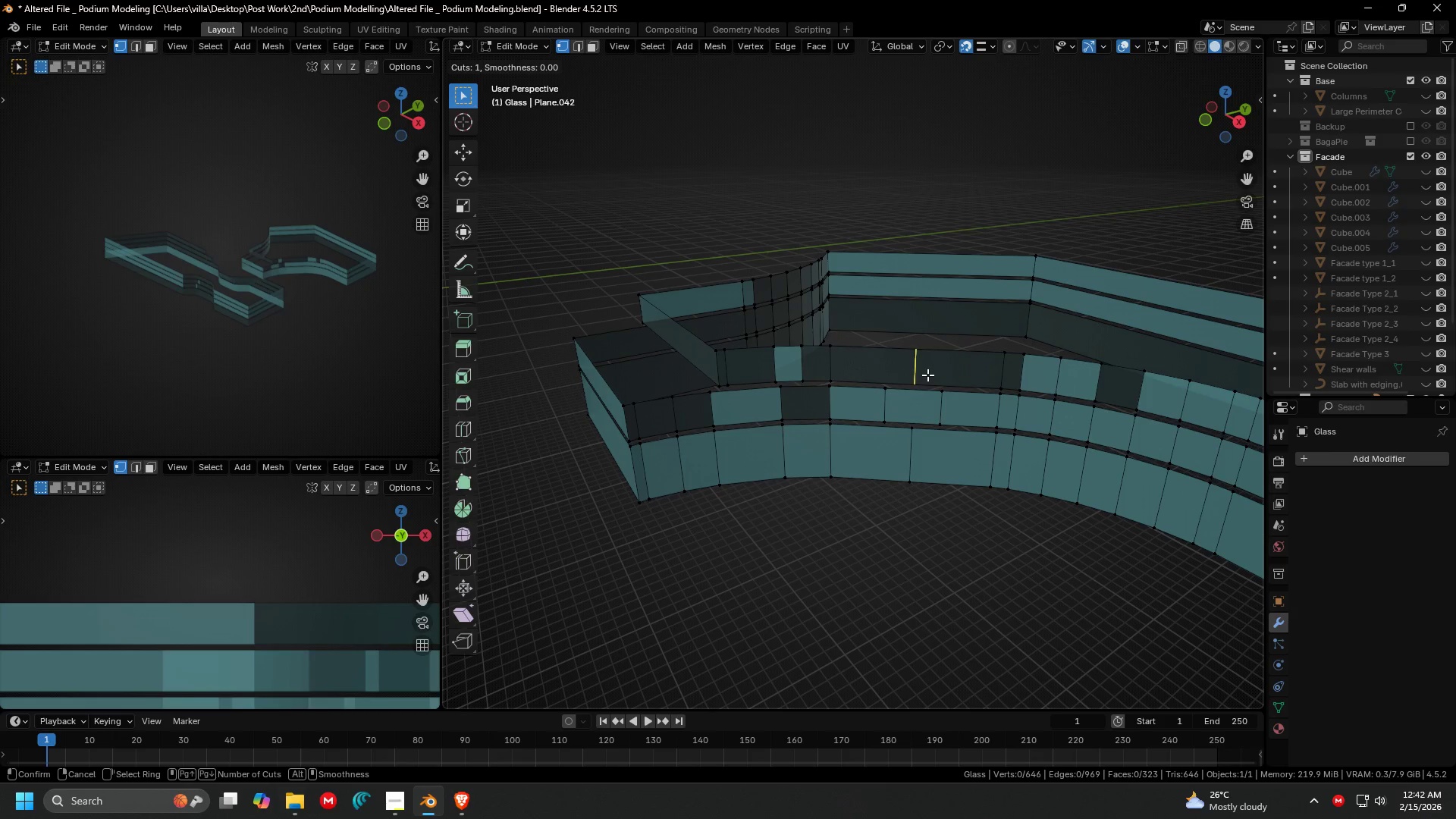 
left_click([927, 375])
 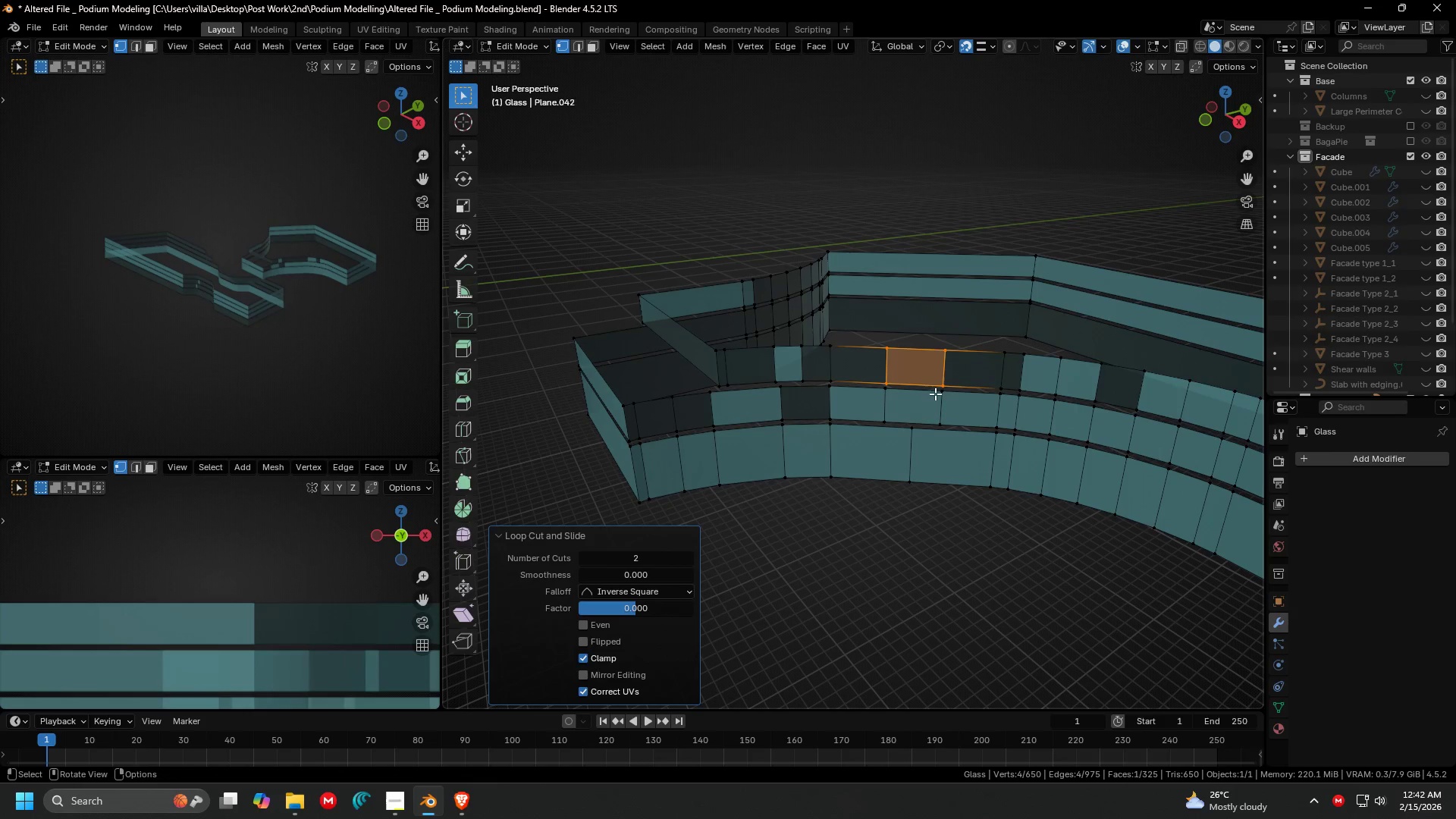 
scroll: coordinate [927, 375], scroll_direction: up, amount: 1.0
 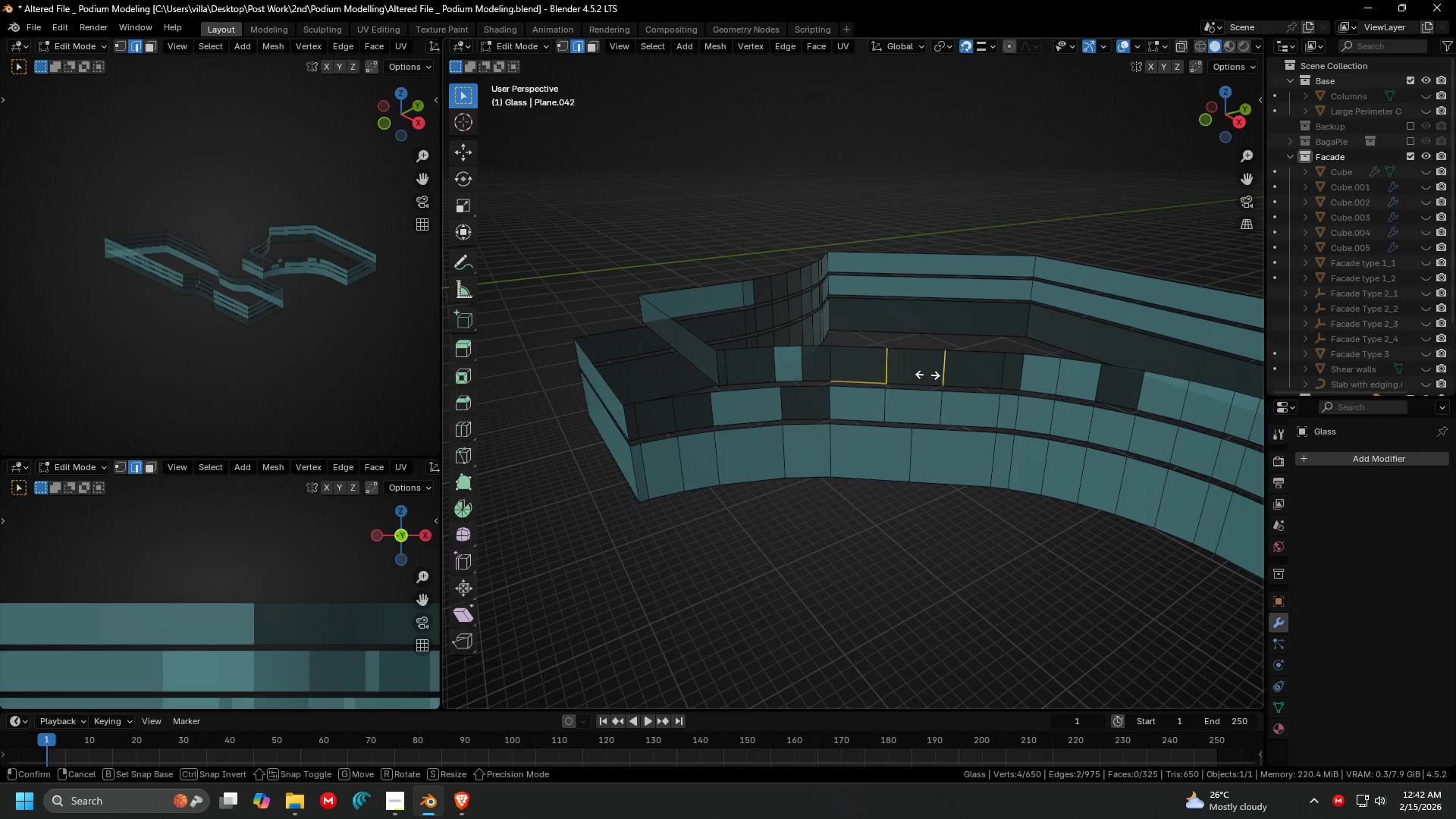 
hold_key(key=ShiftLeft, duration=0.31)
 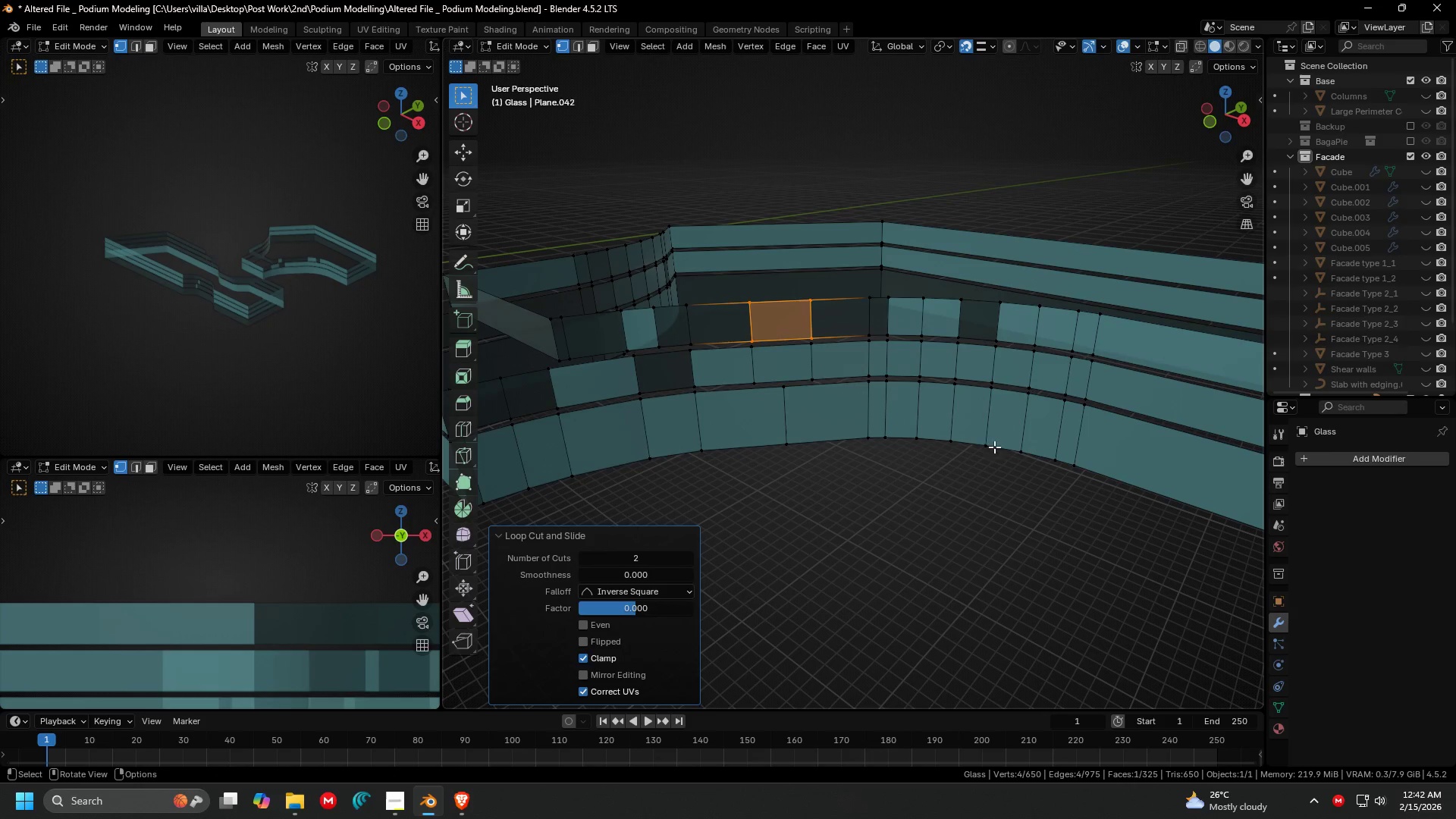 
left_click([1137, 476])
 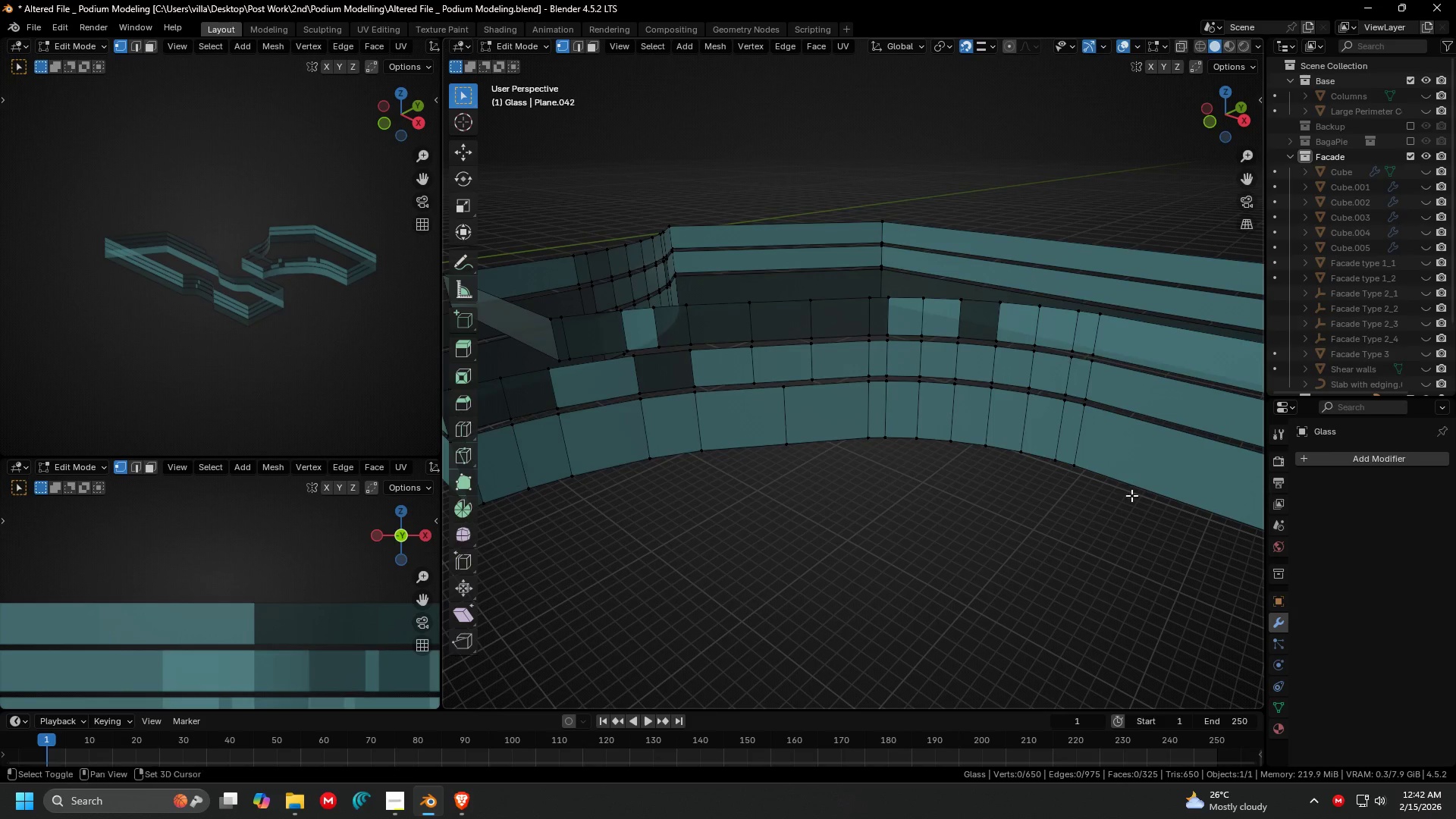 
key(Shift+ShiftLeft)
 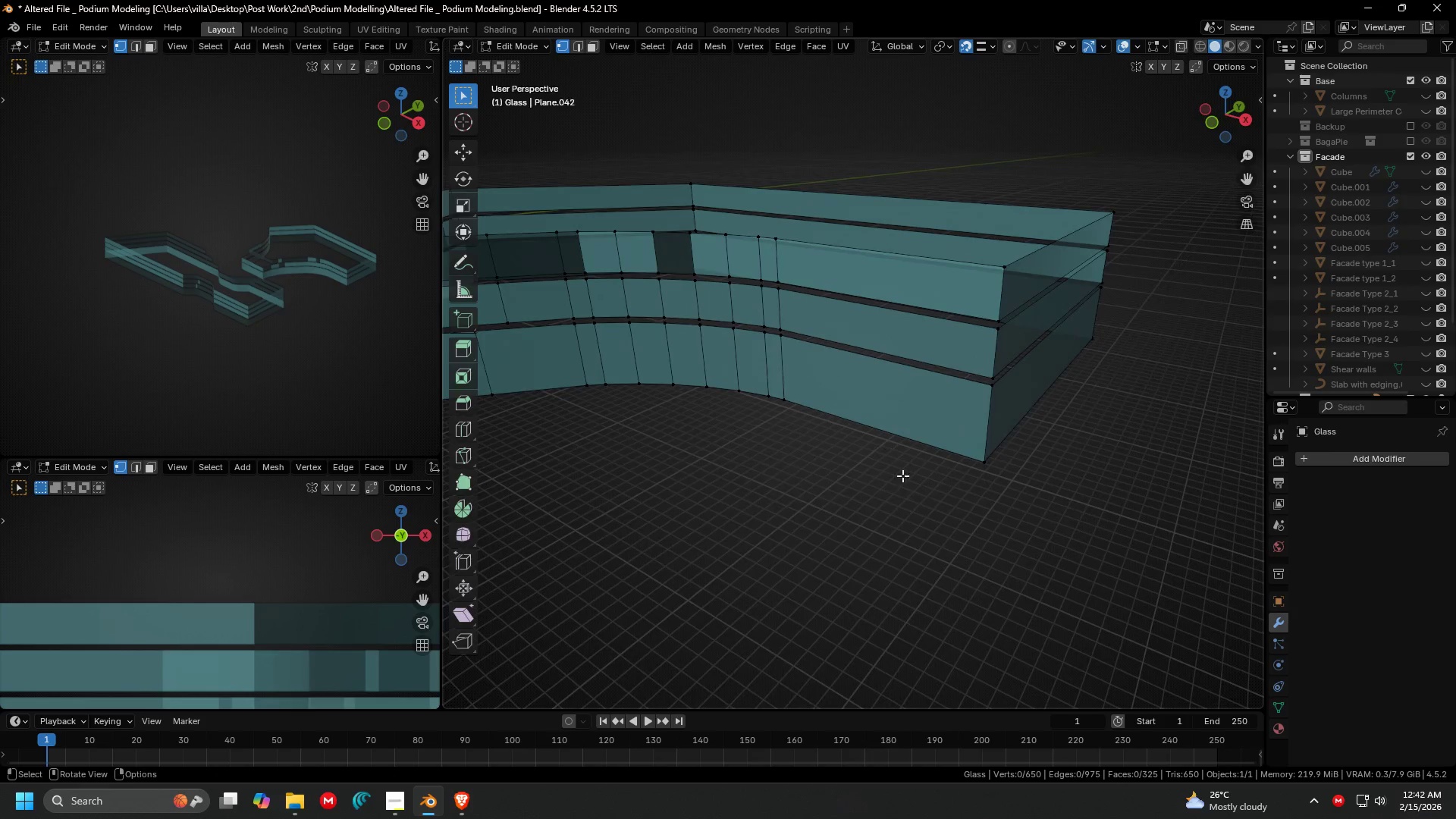 
left_click([902, 508])
 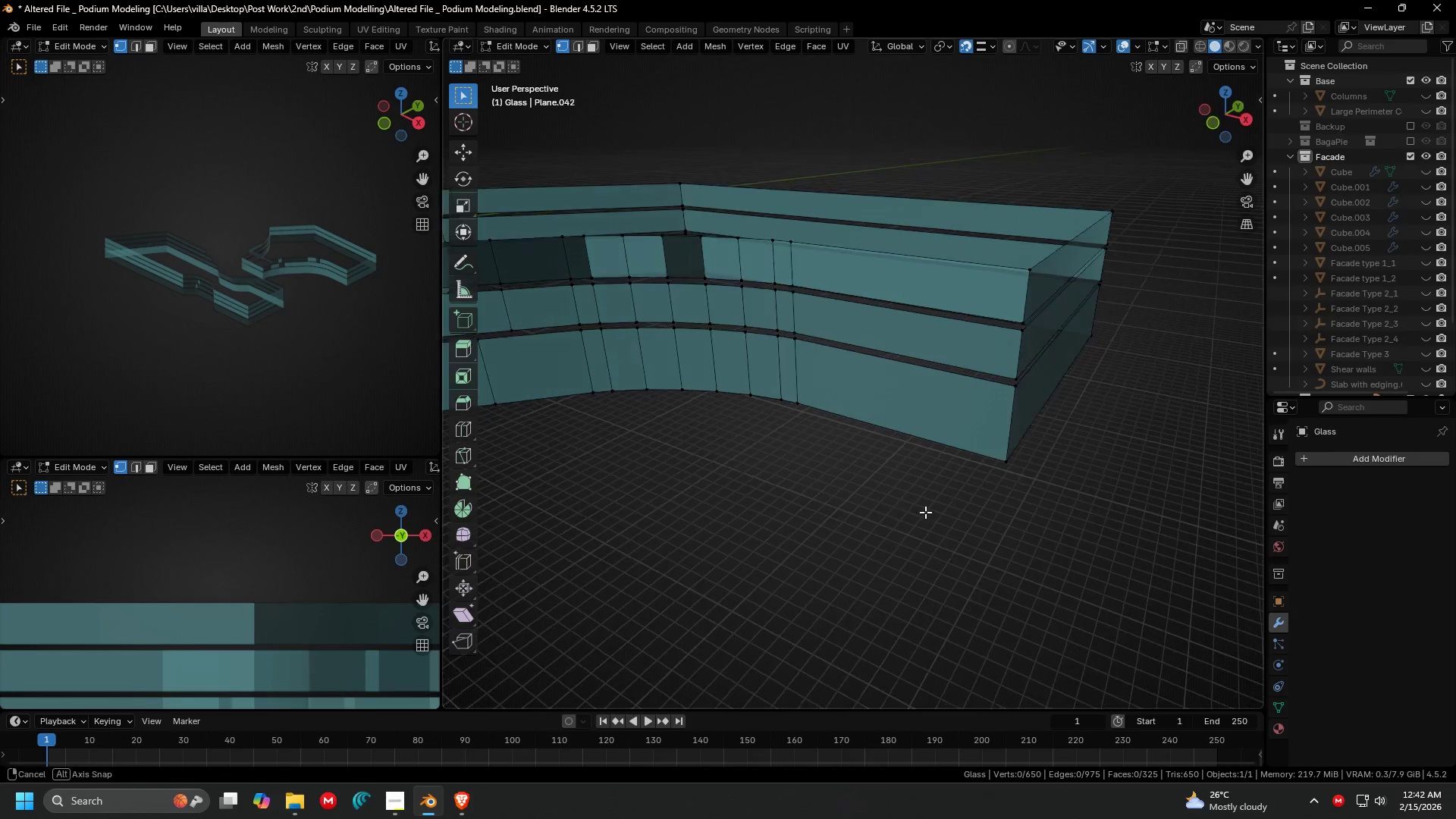 
key(Control+R)
 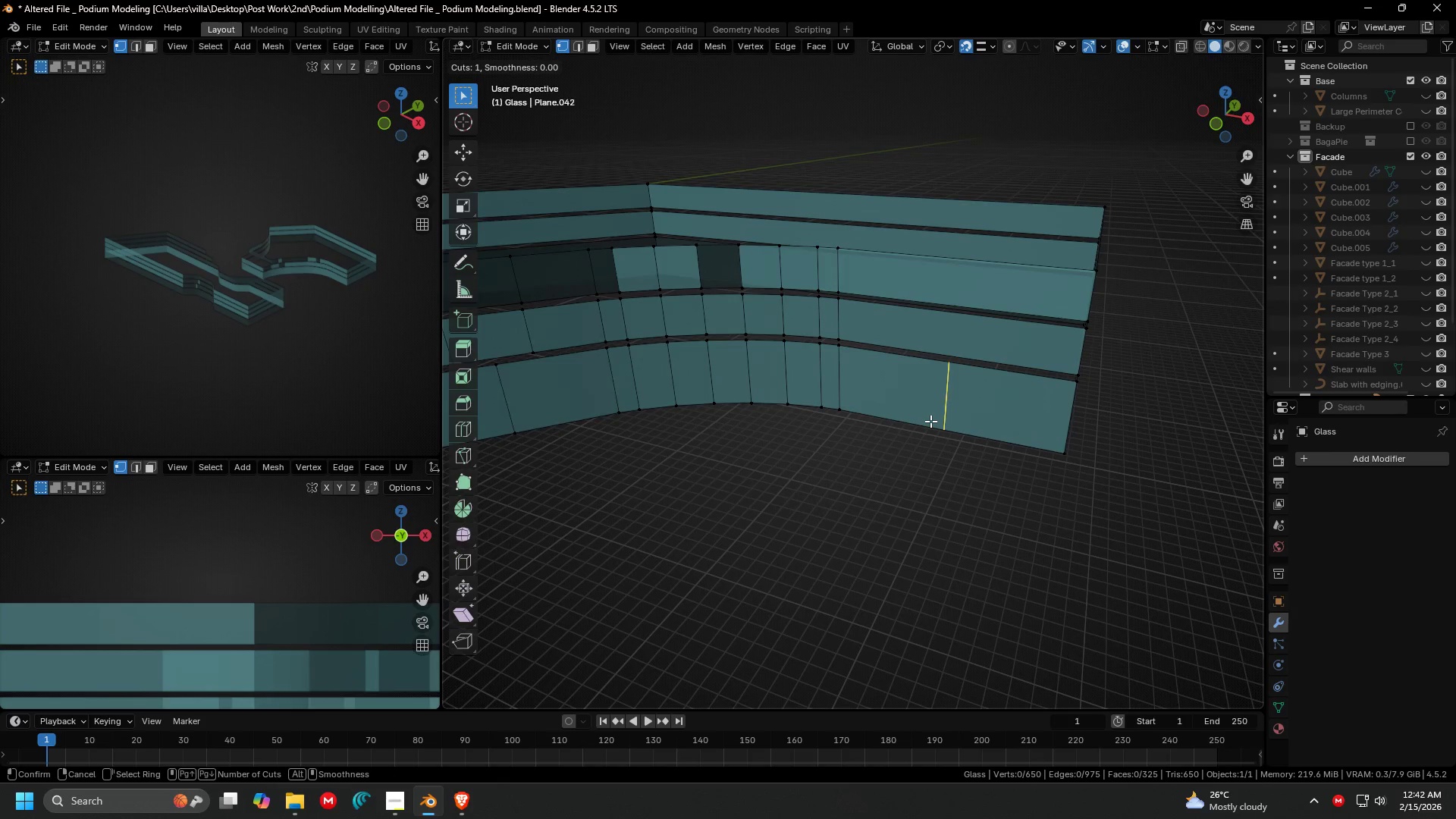 
left_click([930, 421])
 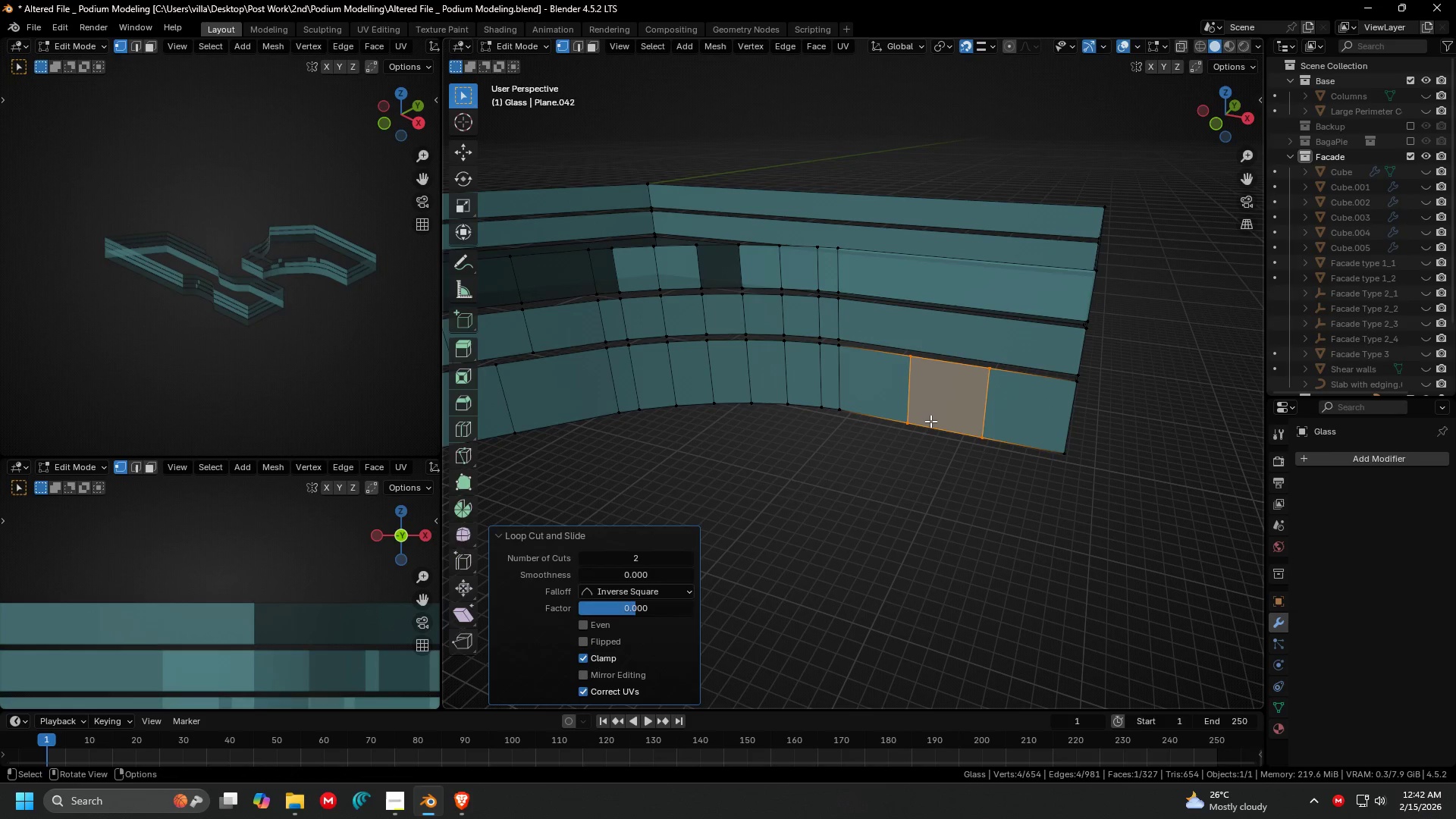 
scroll: coordinate [930, 421], scroll_direction: up, amount: 1.0
 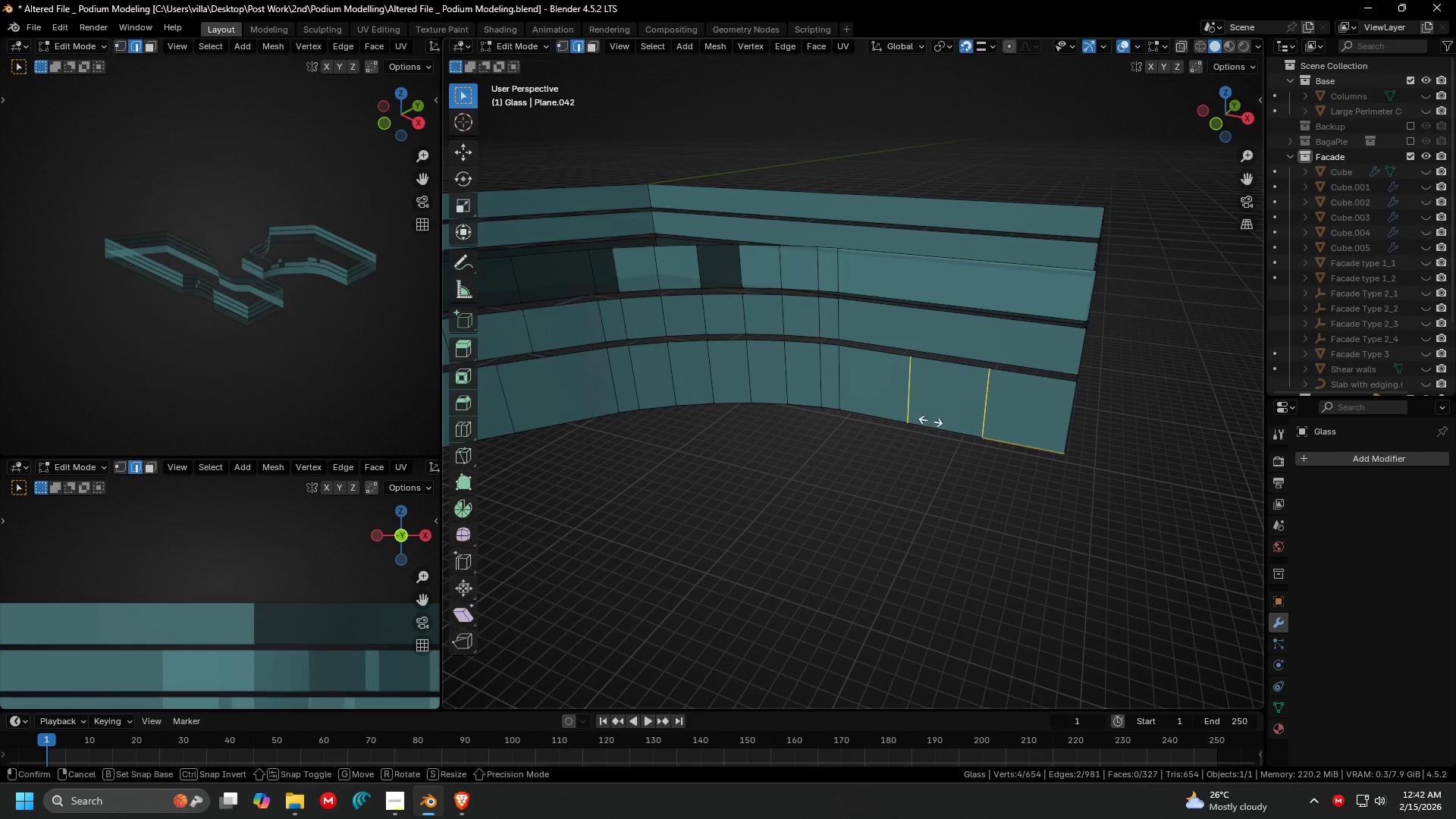 
right_click([930, 421])
 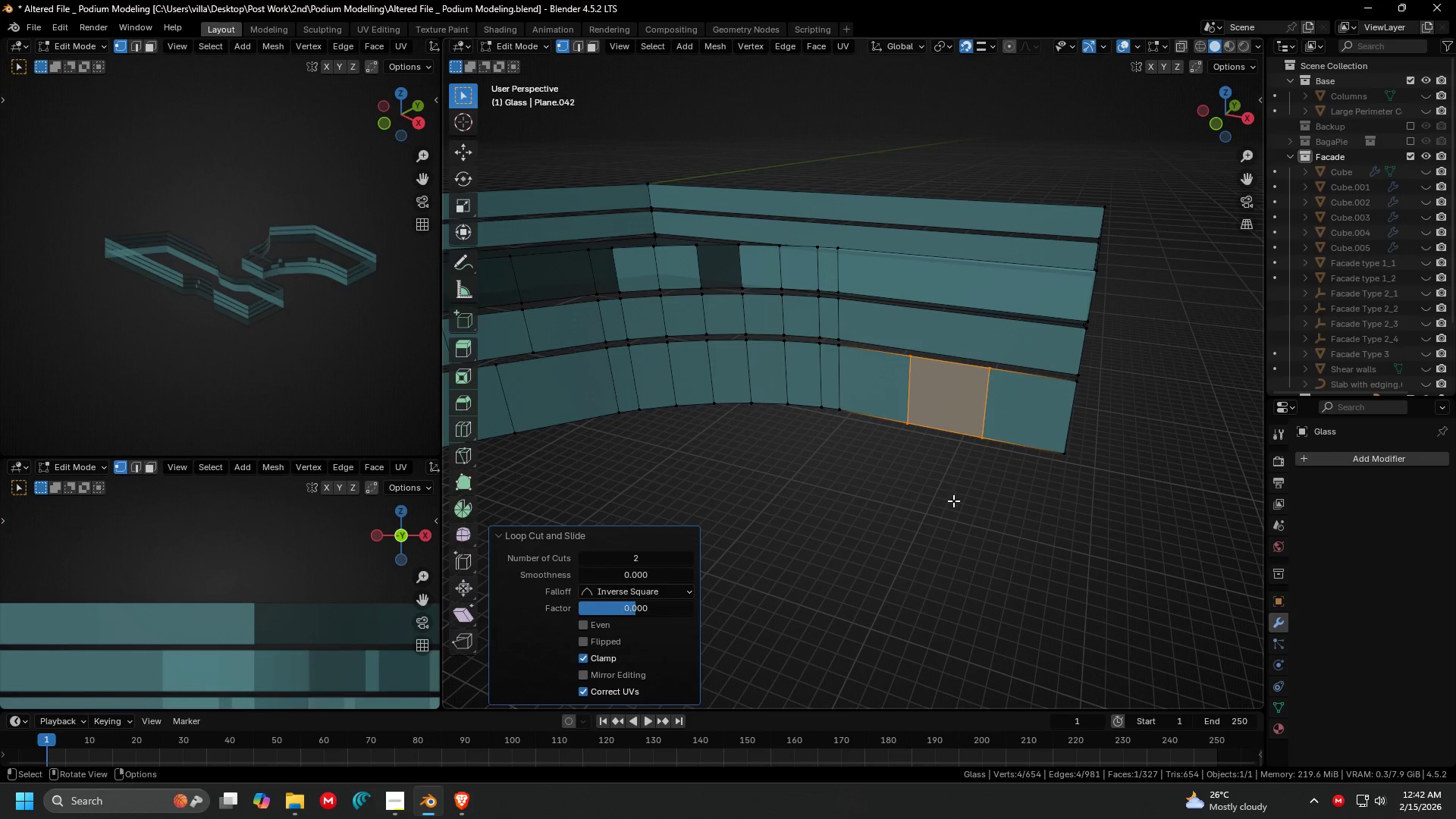 
left_click([953, 500])
 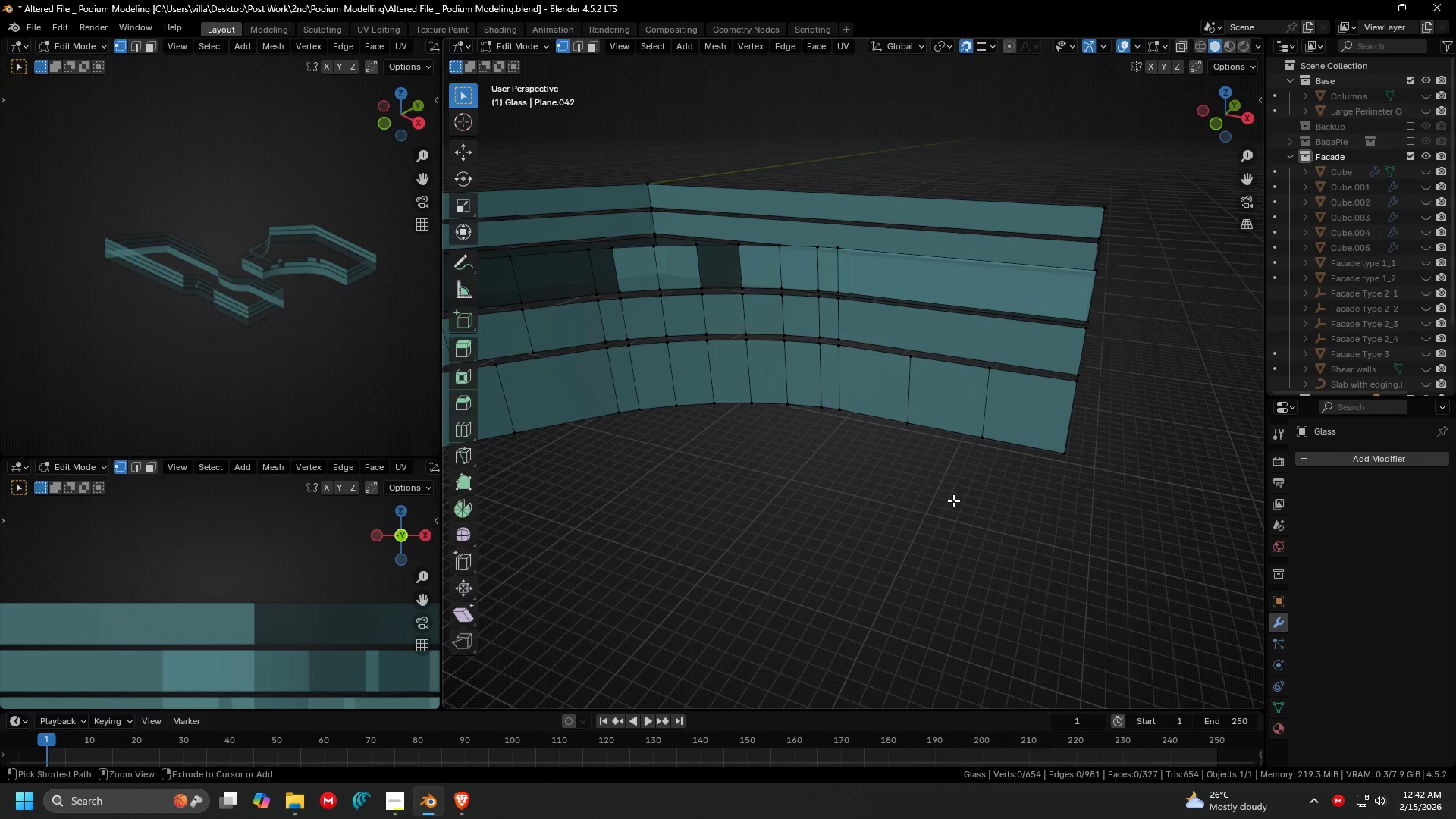 
key(Control+R)
 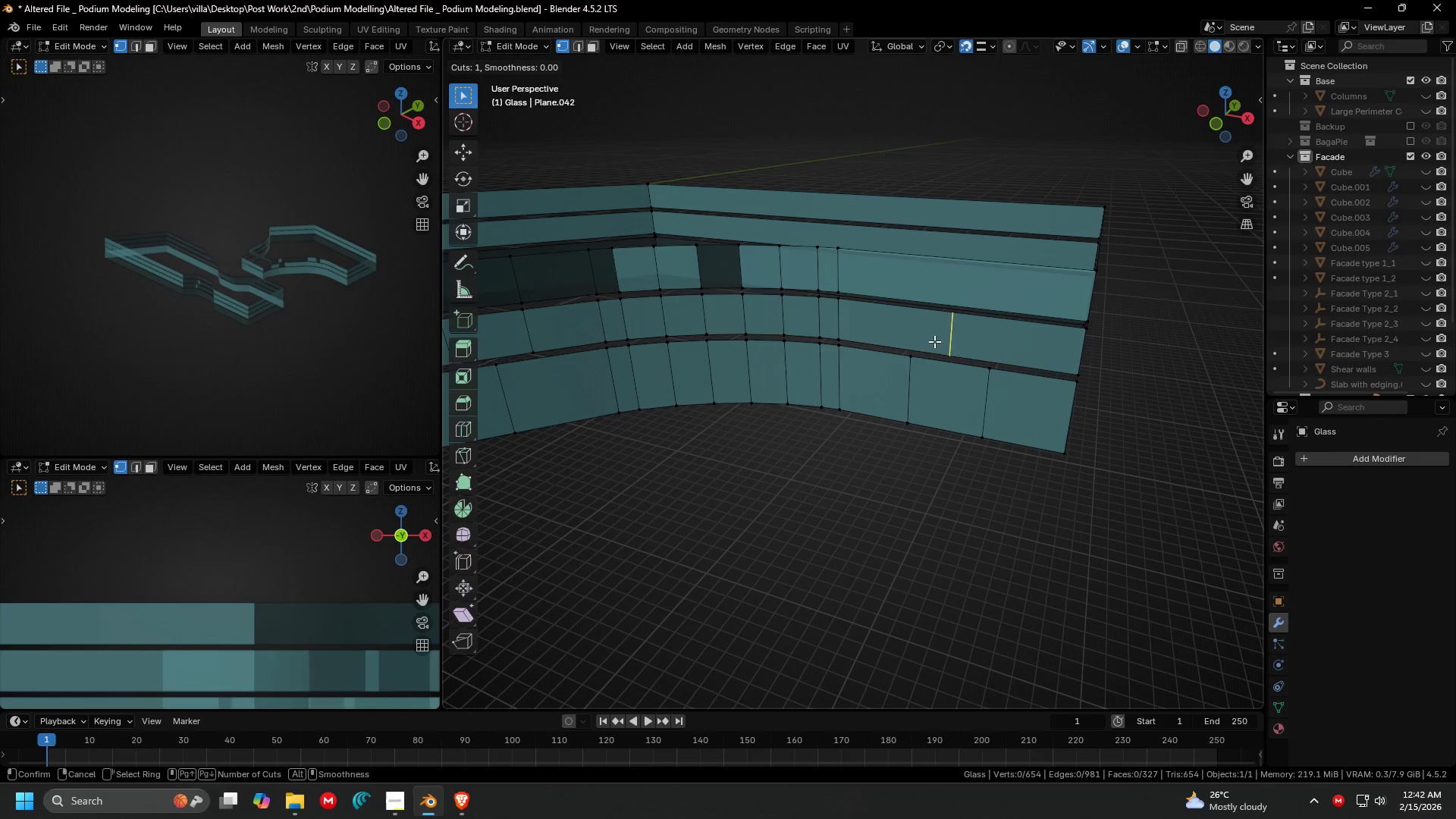 
left_click([934, 341])
 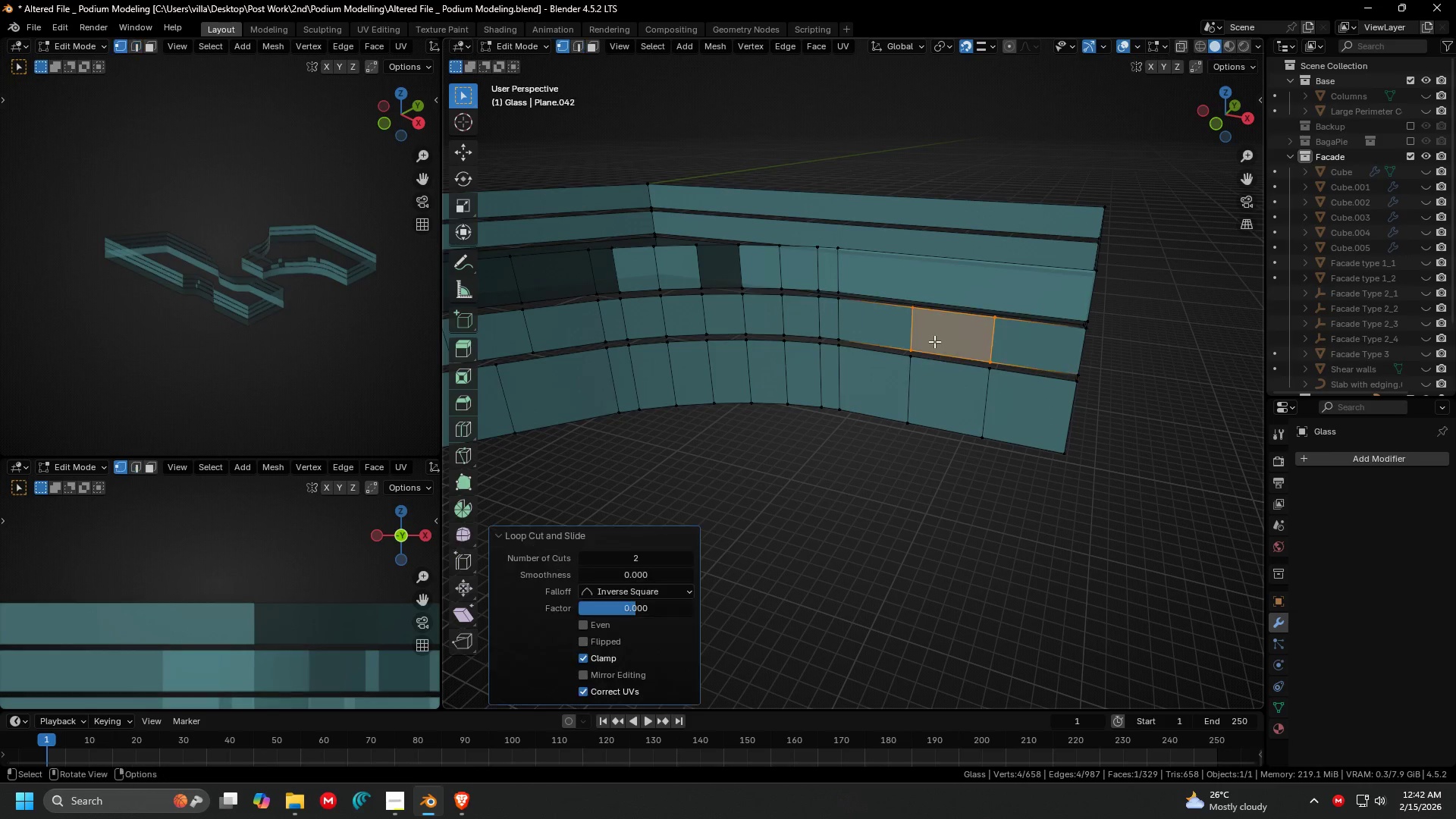 
right_click([934, 341])
 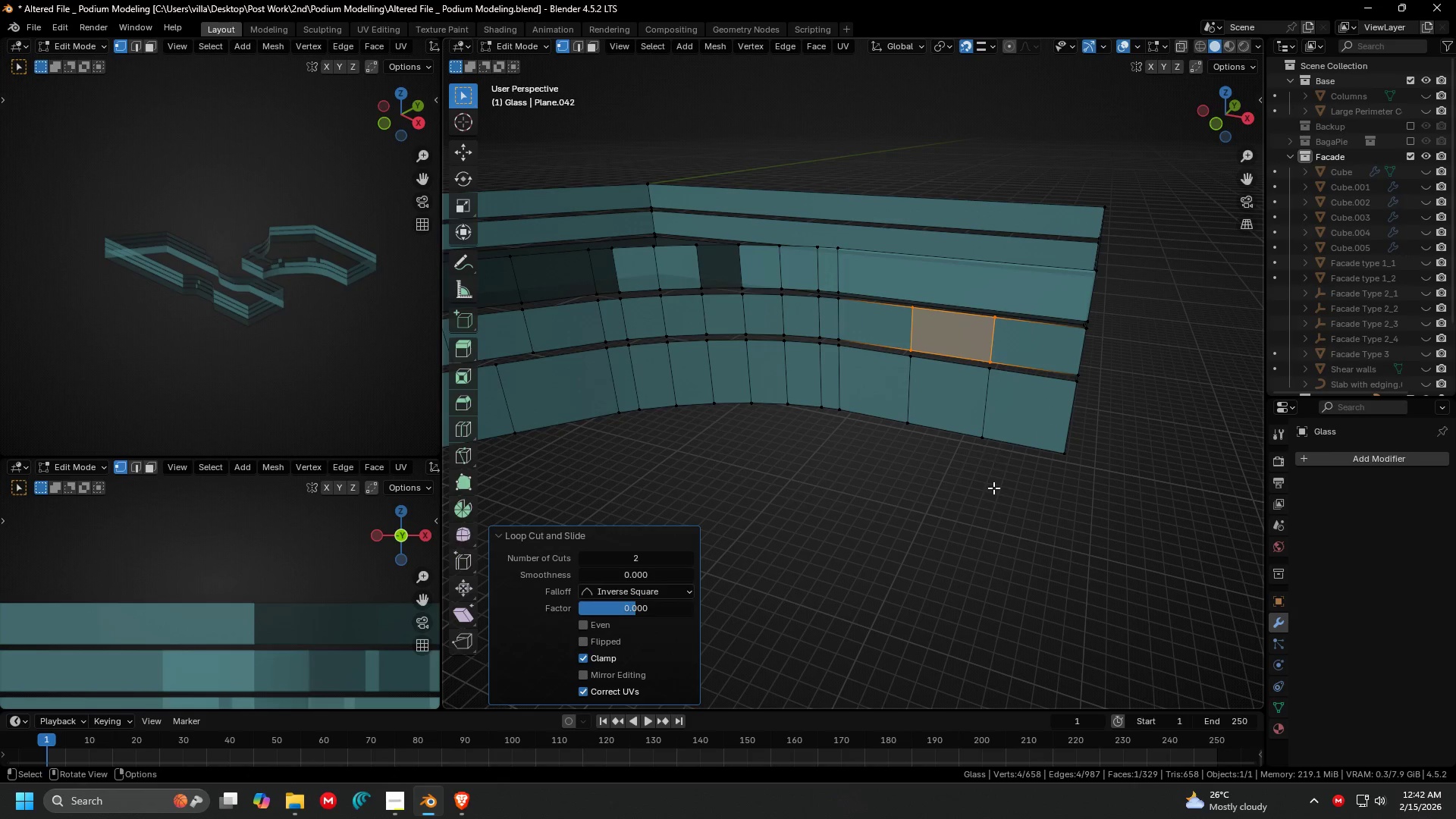 
scroll: coordinate [934, 341], scroll_direction: up, amount: 1.0
 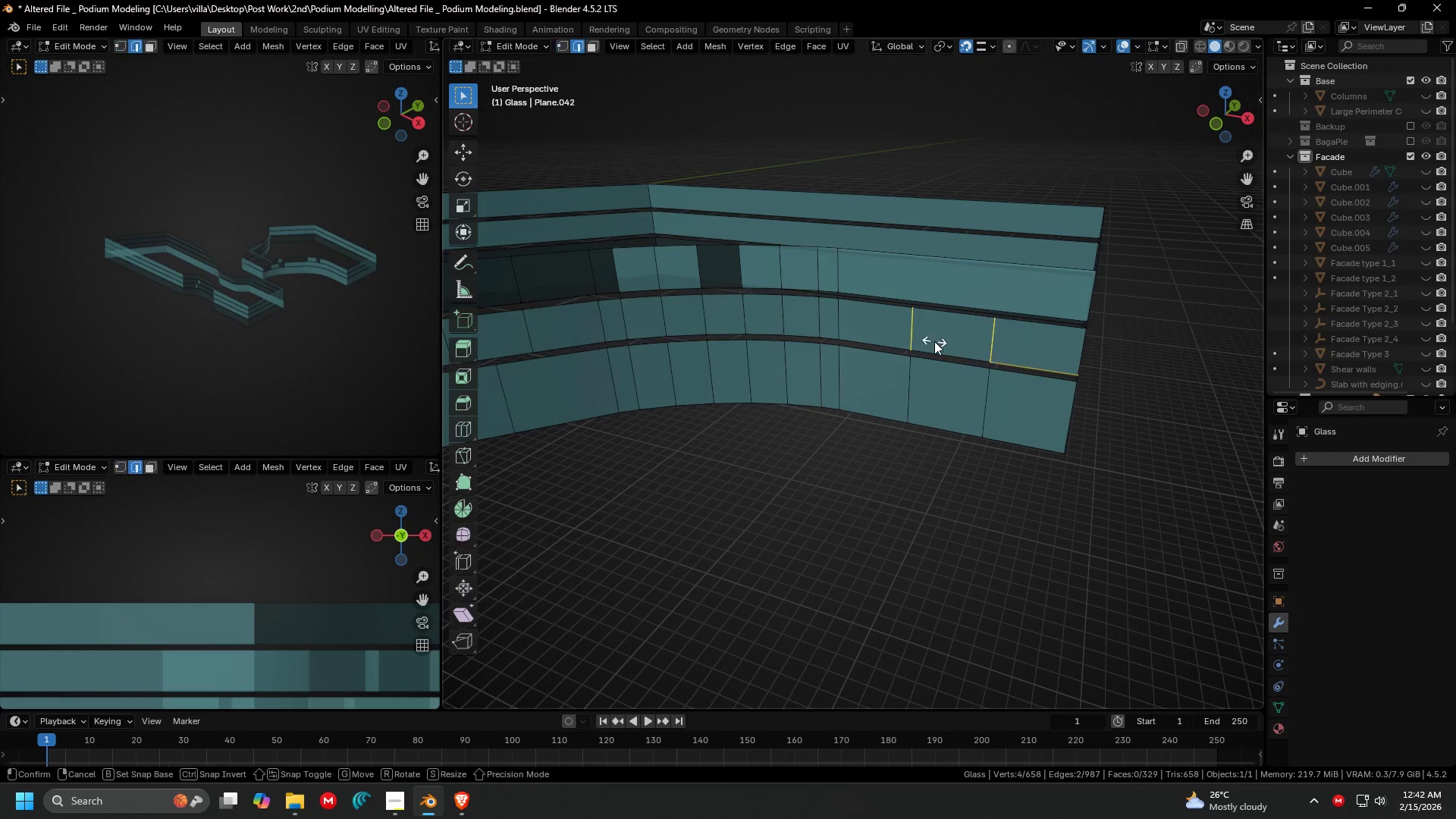 
left_click([993, 488])
 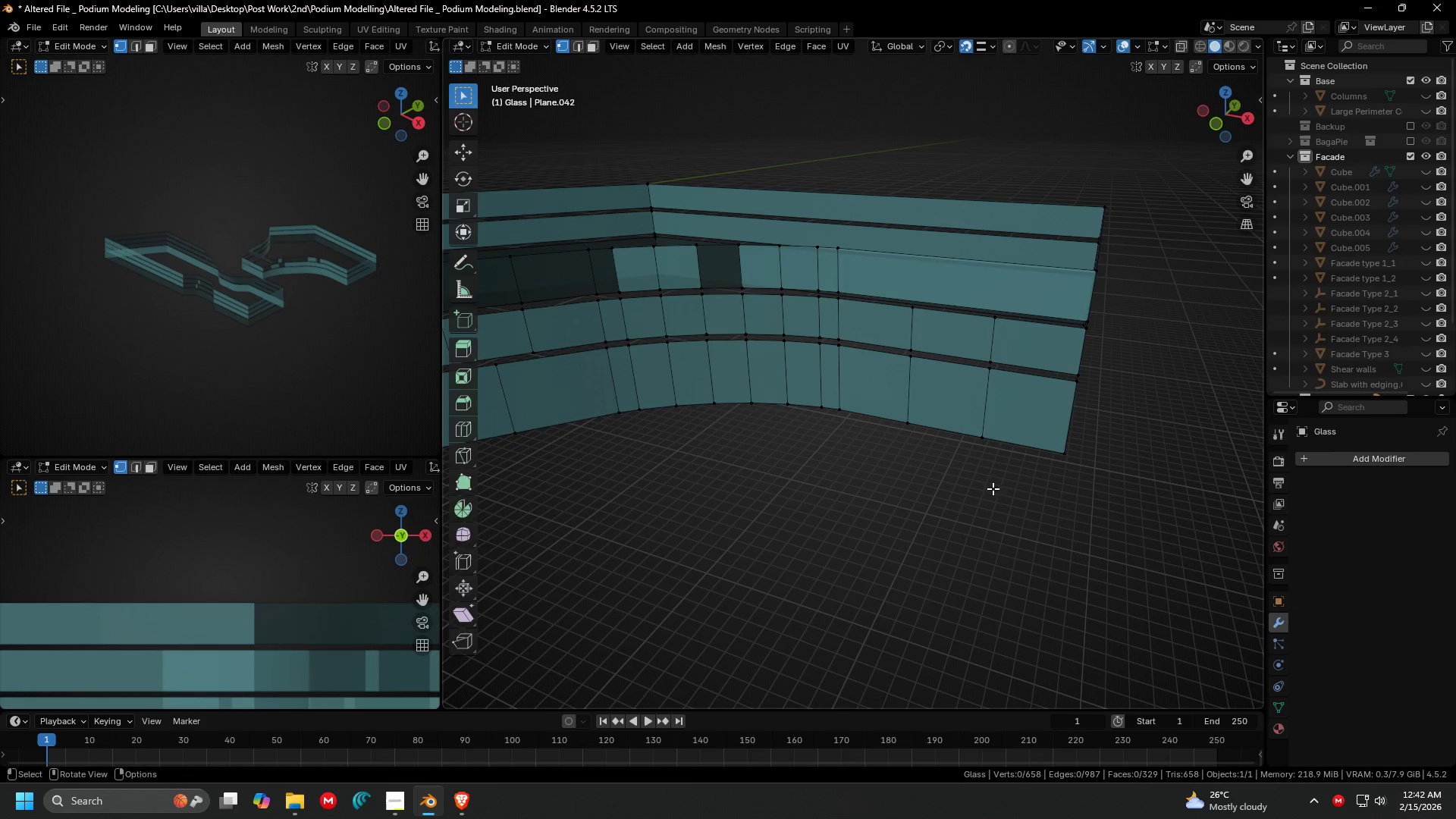 
key(Control+R)
 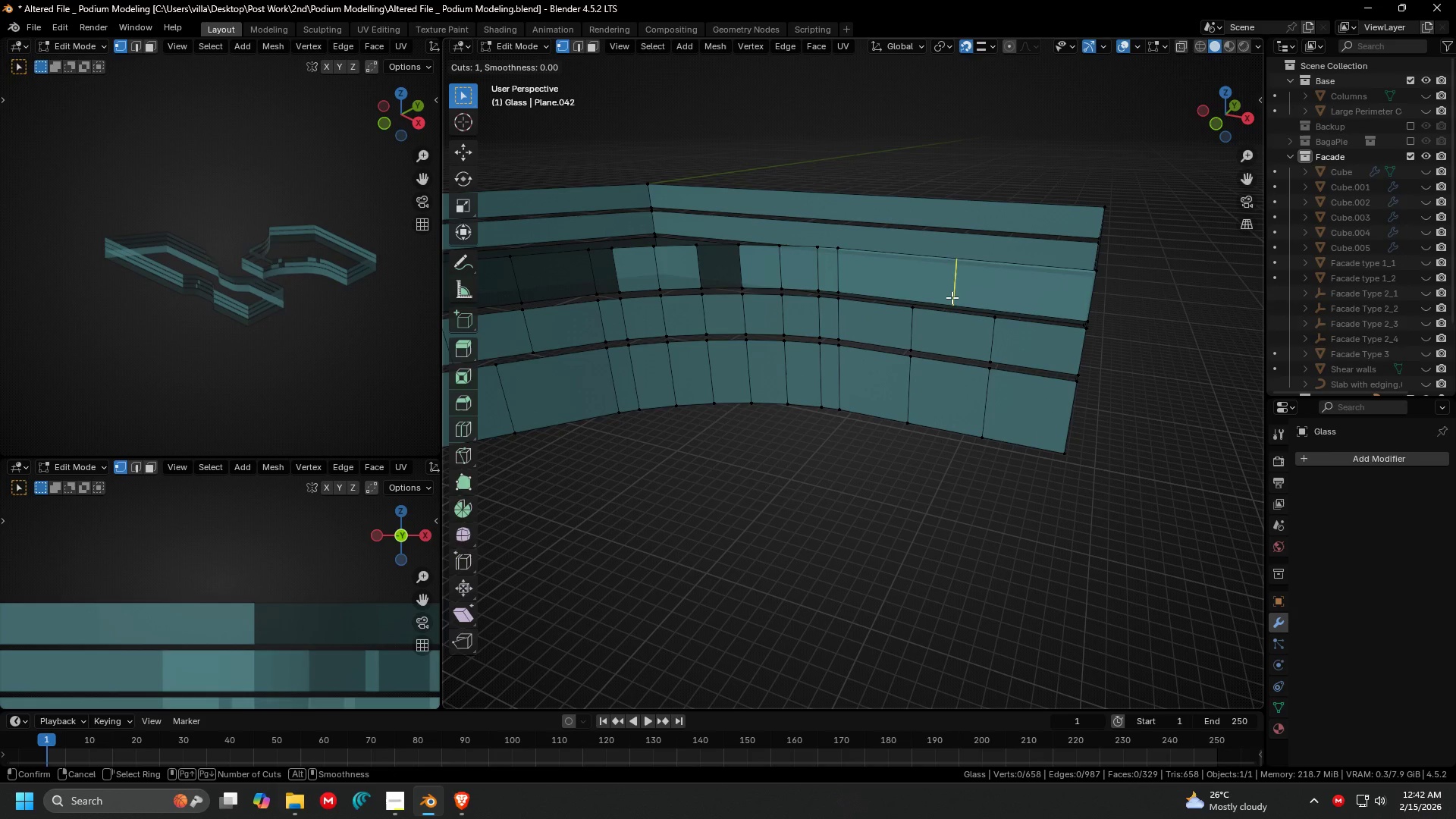 
left_click([952, 297])
 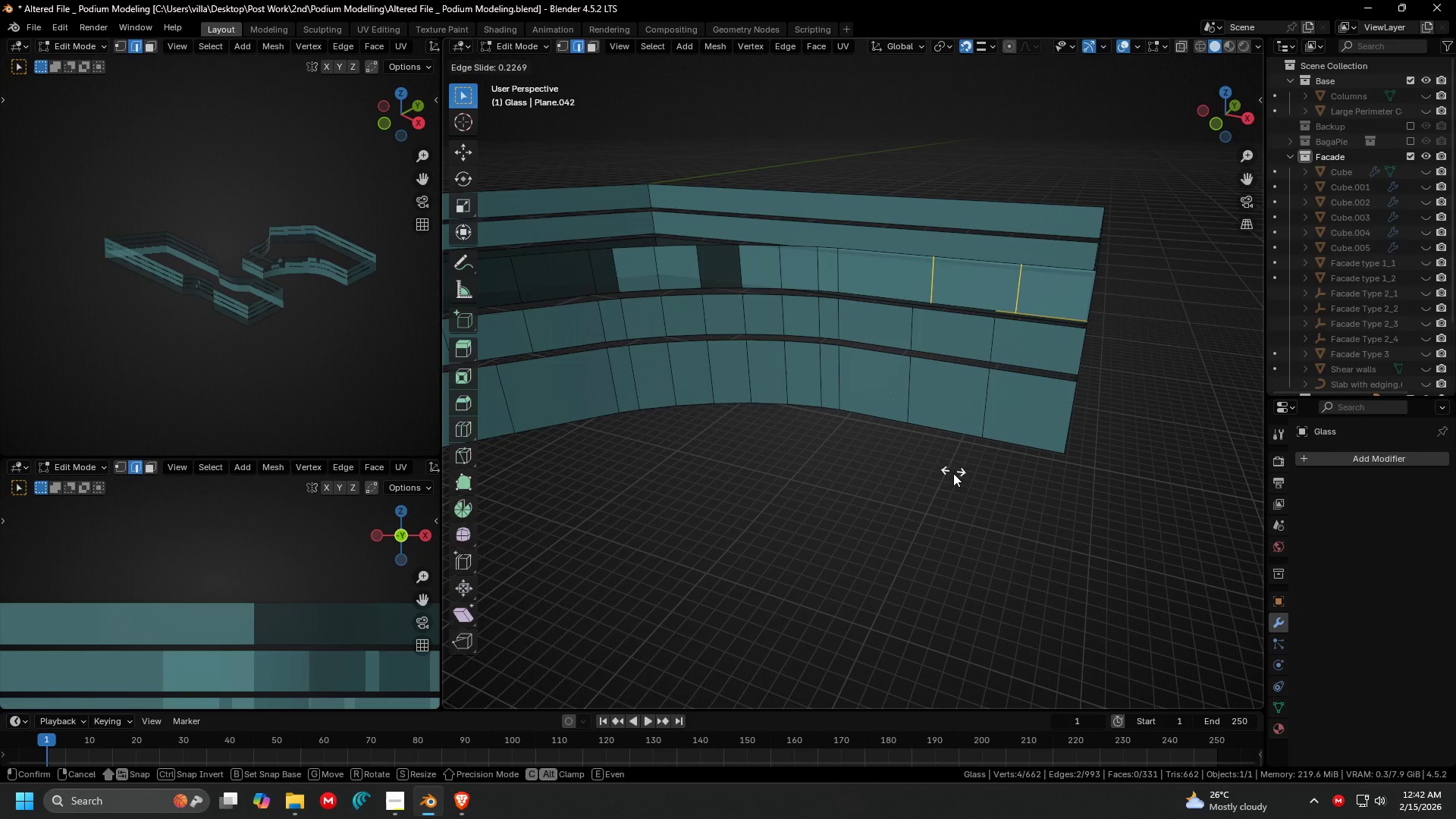 
scroll: coordinate [952, 297], scroll_direction: up, amount: 1.0
 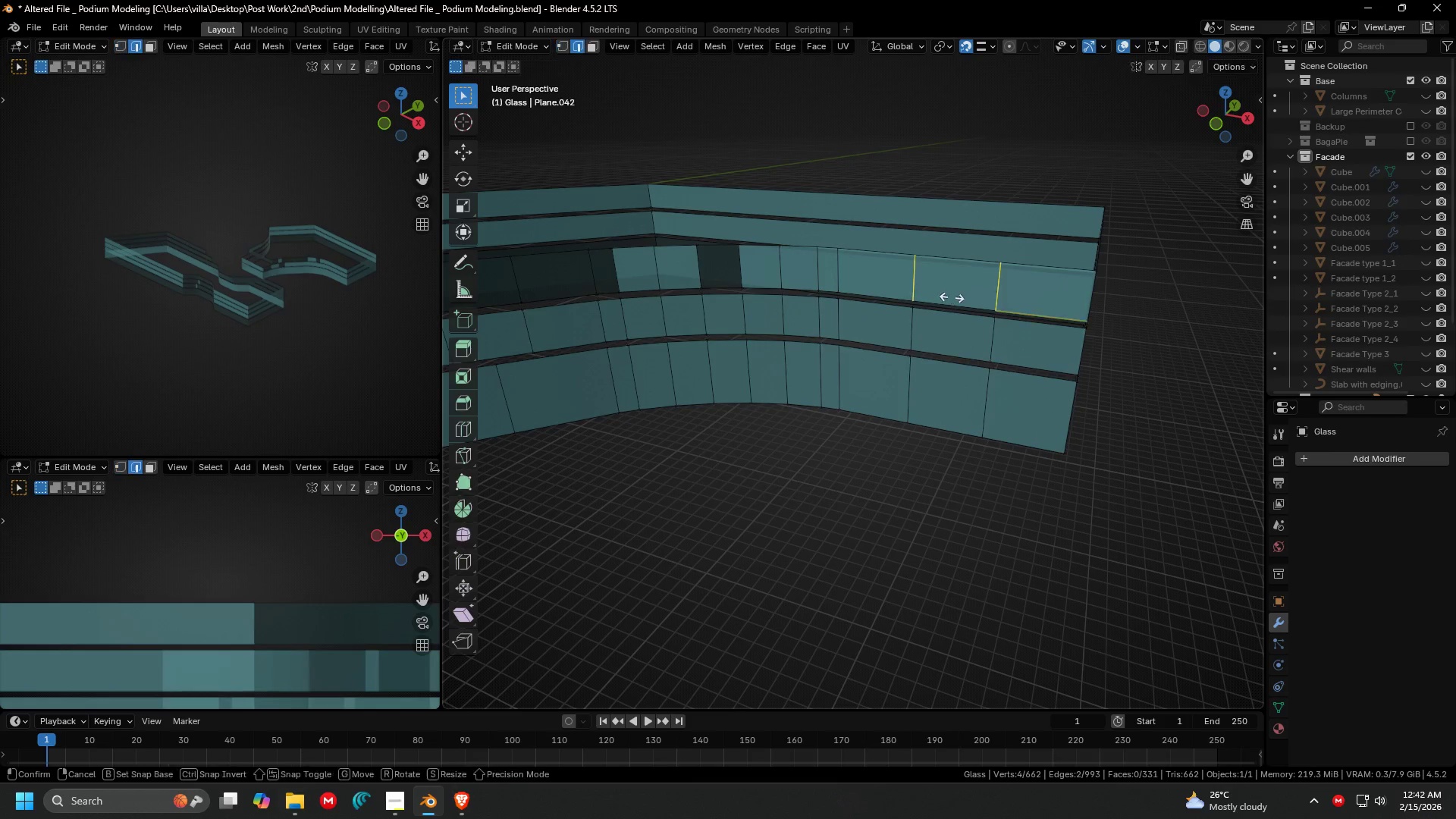 
right_click([953, 479])
 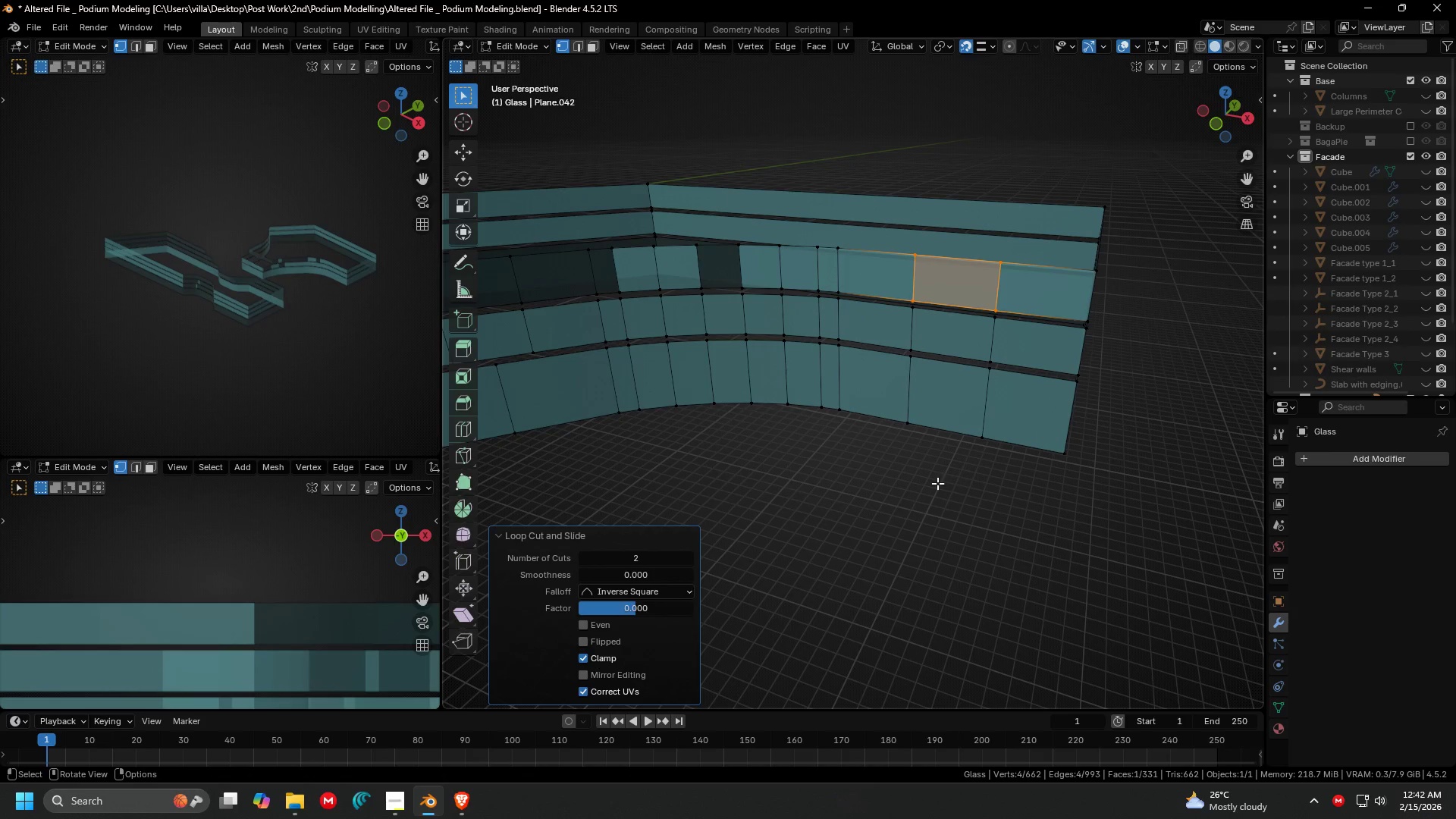 
left_click([937, 483])
 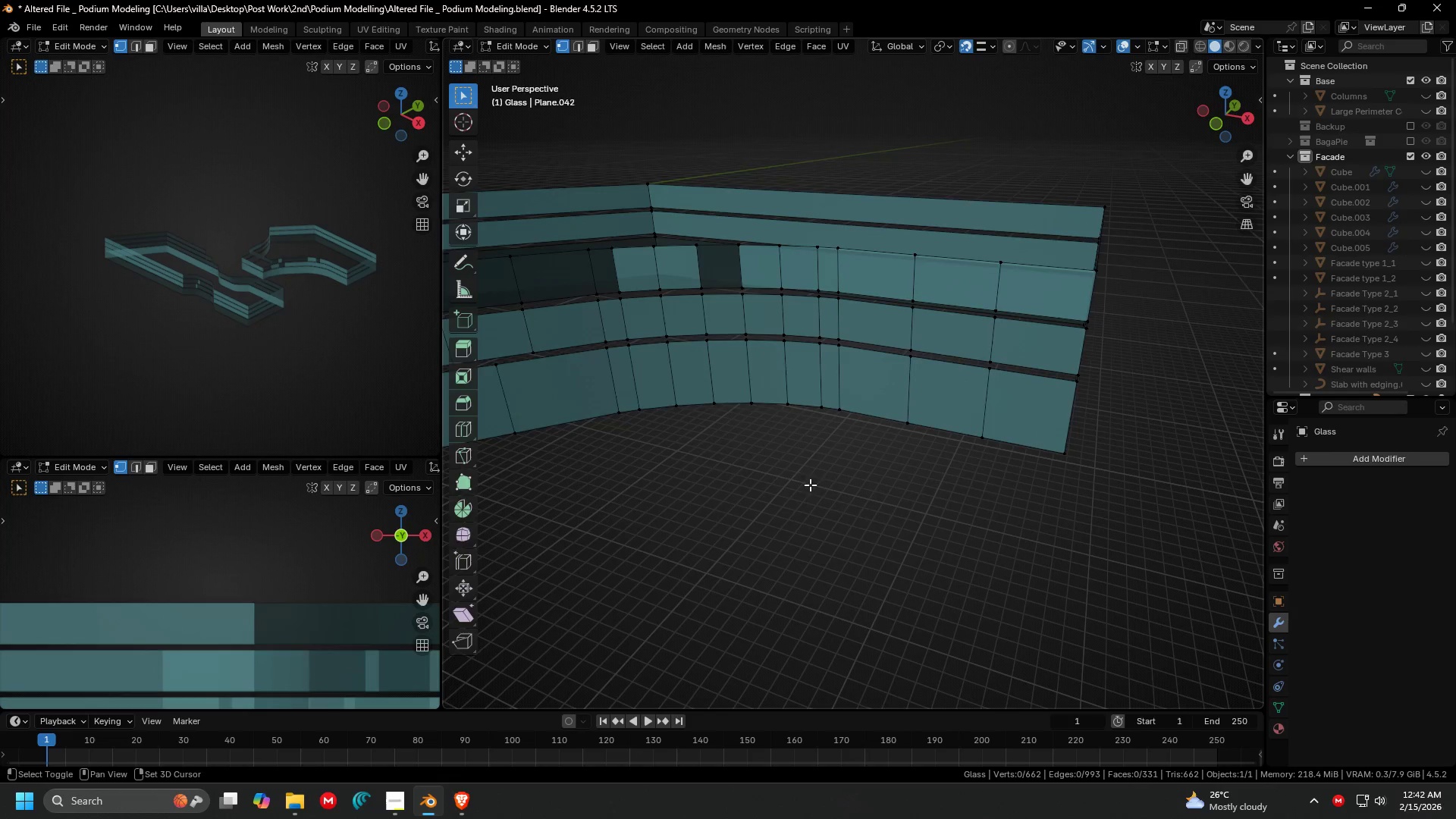 
key(Shift+ShiftLeft)
 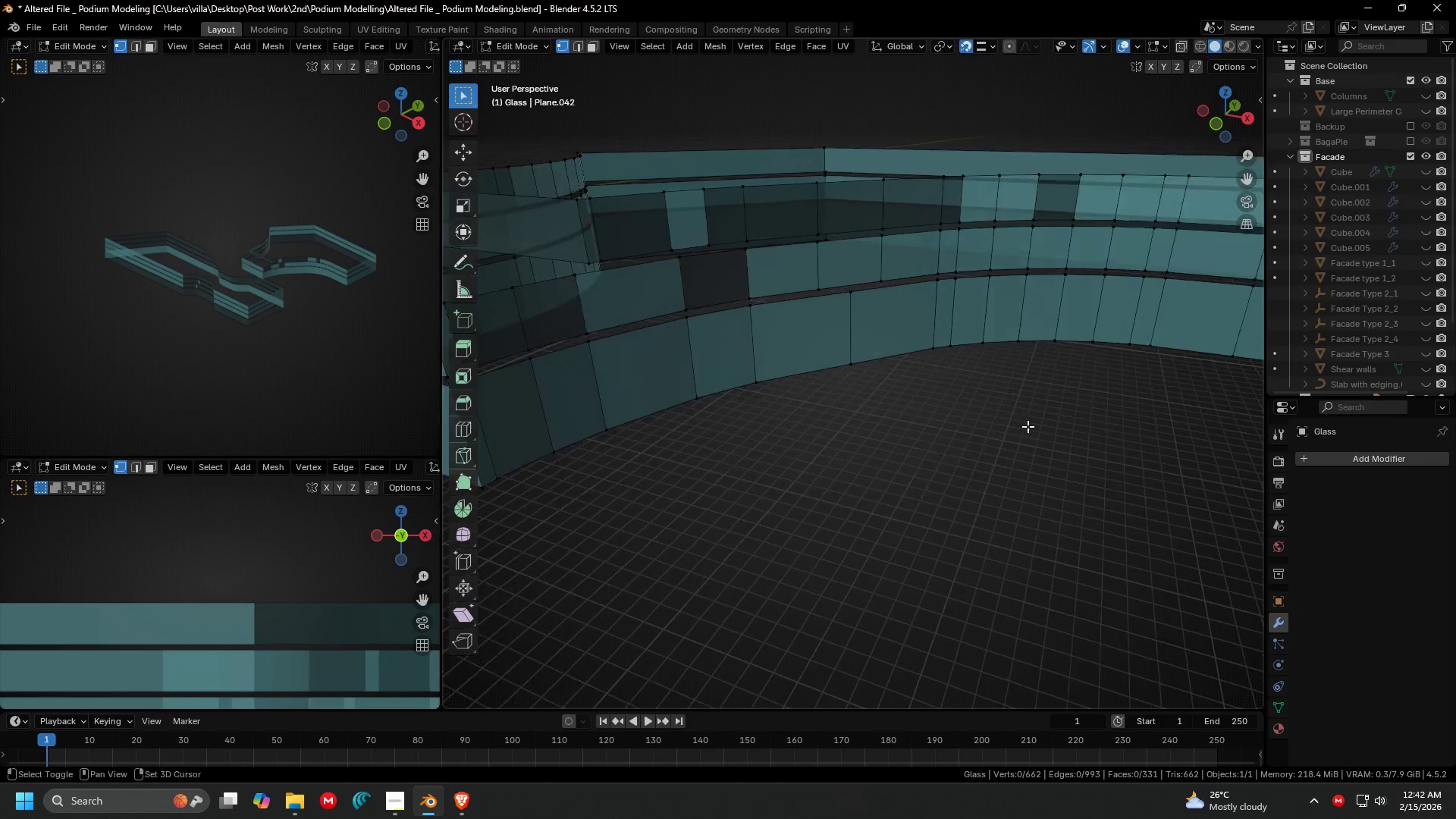 
scroll: coordinate [869, 435], scroll_direction: down, amount: 3.0
 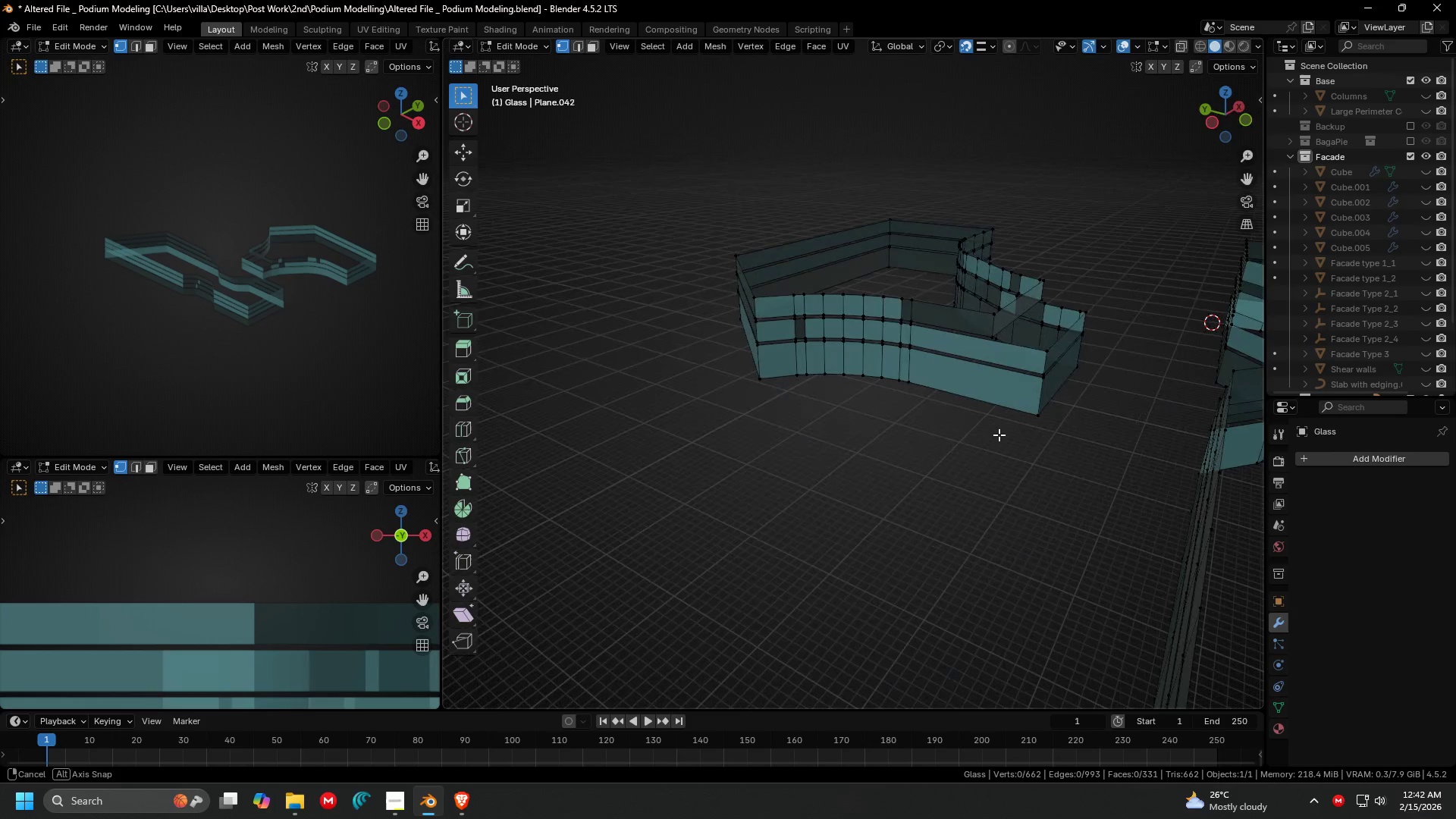 
key(Shift+ShiftLeft)
 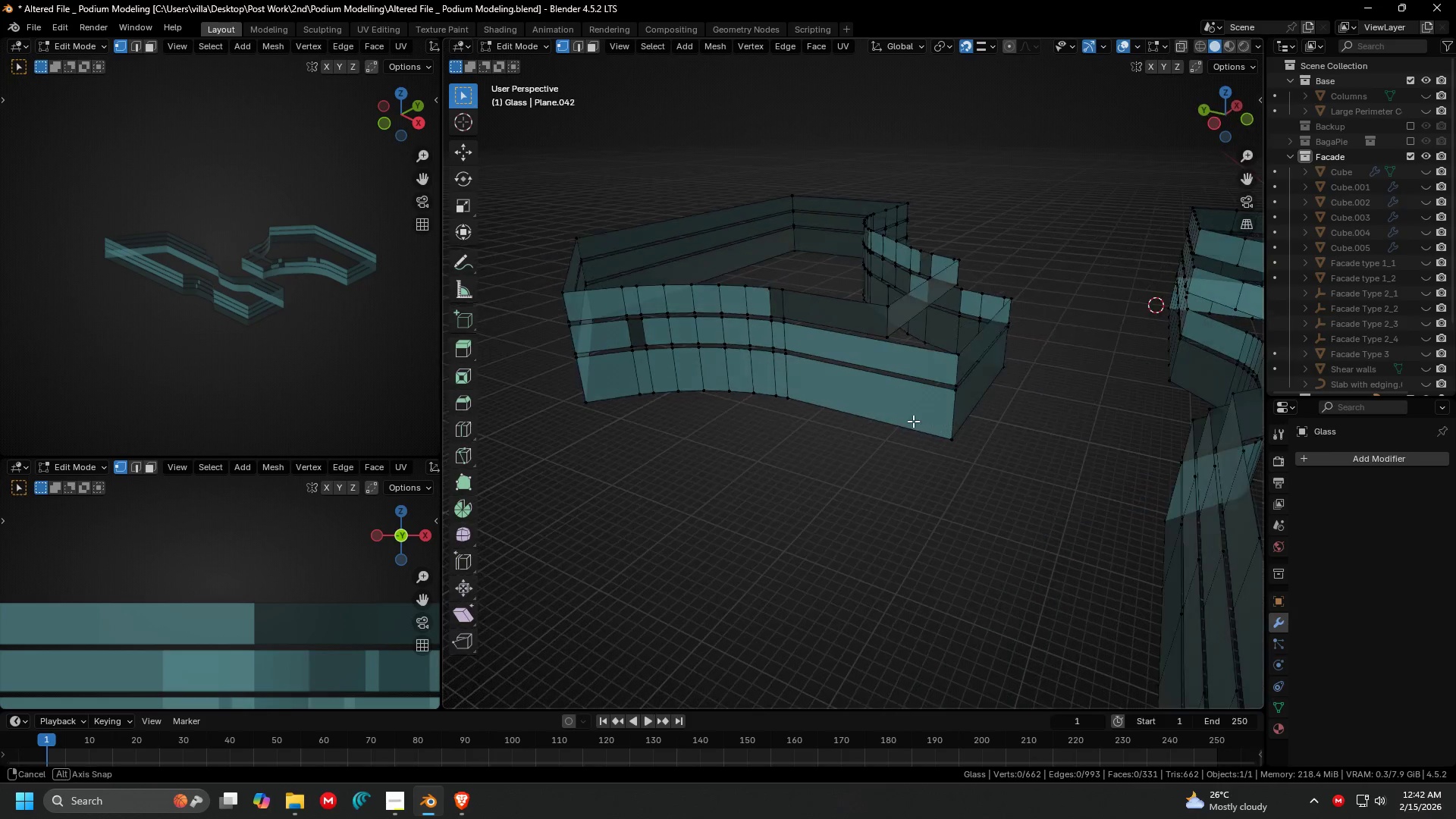 
scroll: coordinate [915, 421], scroll_direction: up, amount: 2.0
 